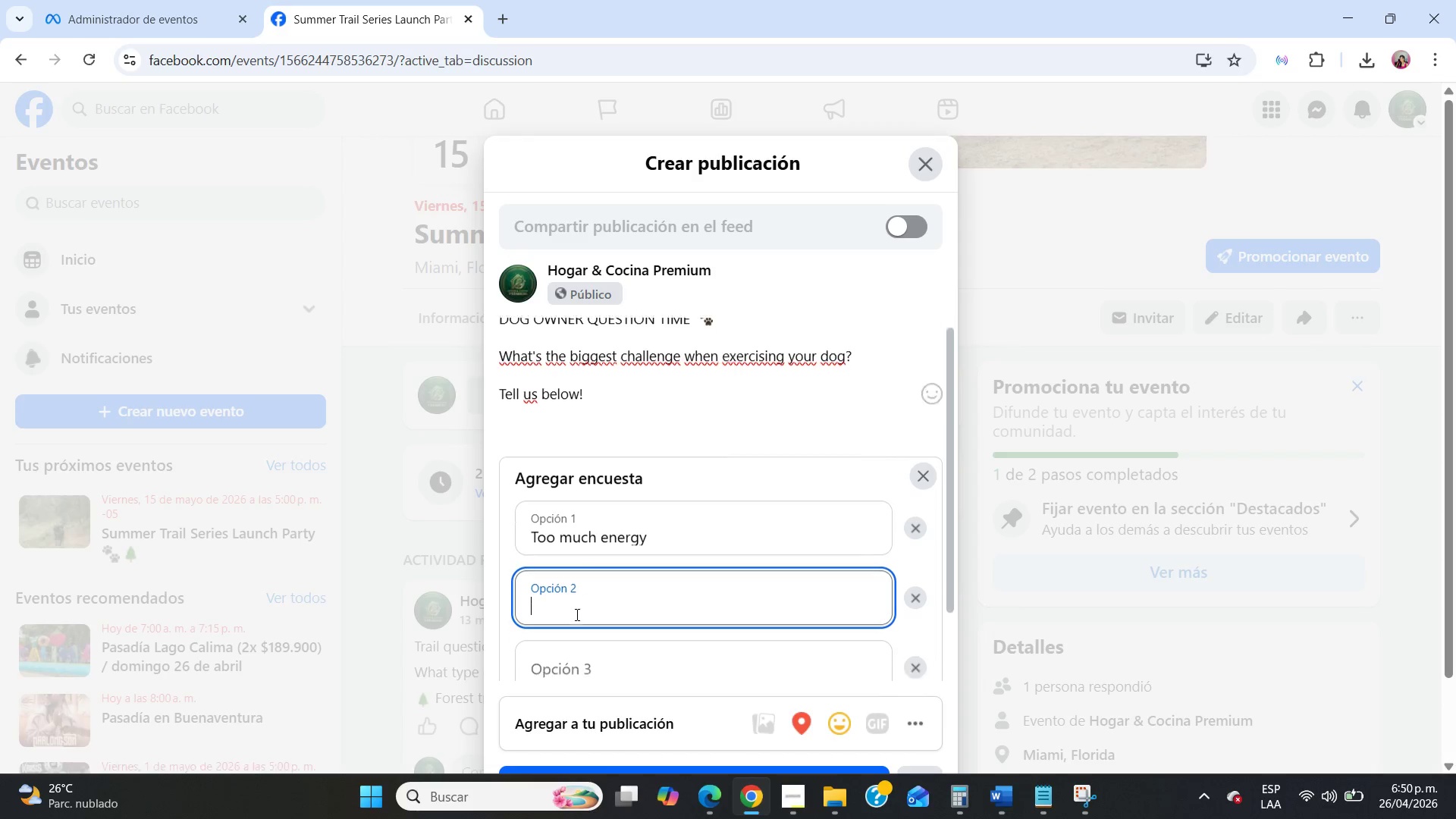 
scroll: coordinate [573, 611], scroll_direction: down, amount: 9.0
 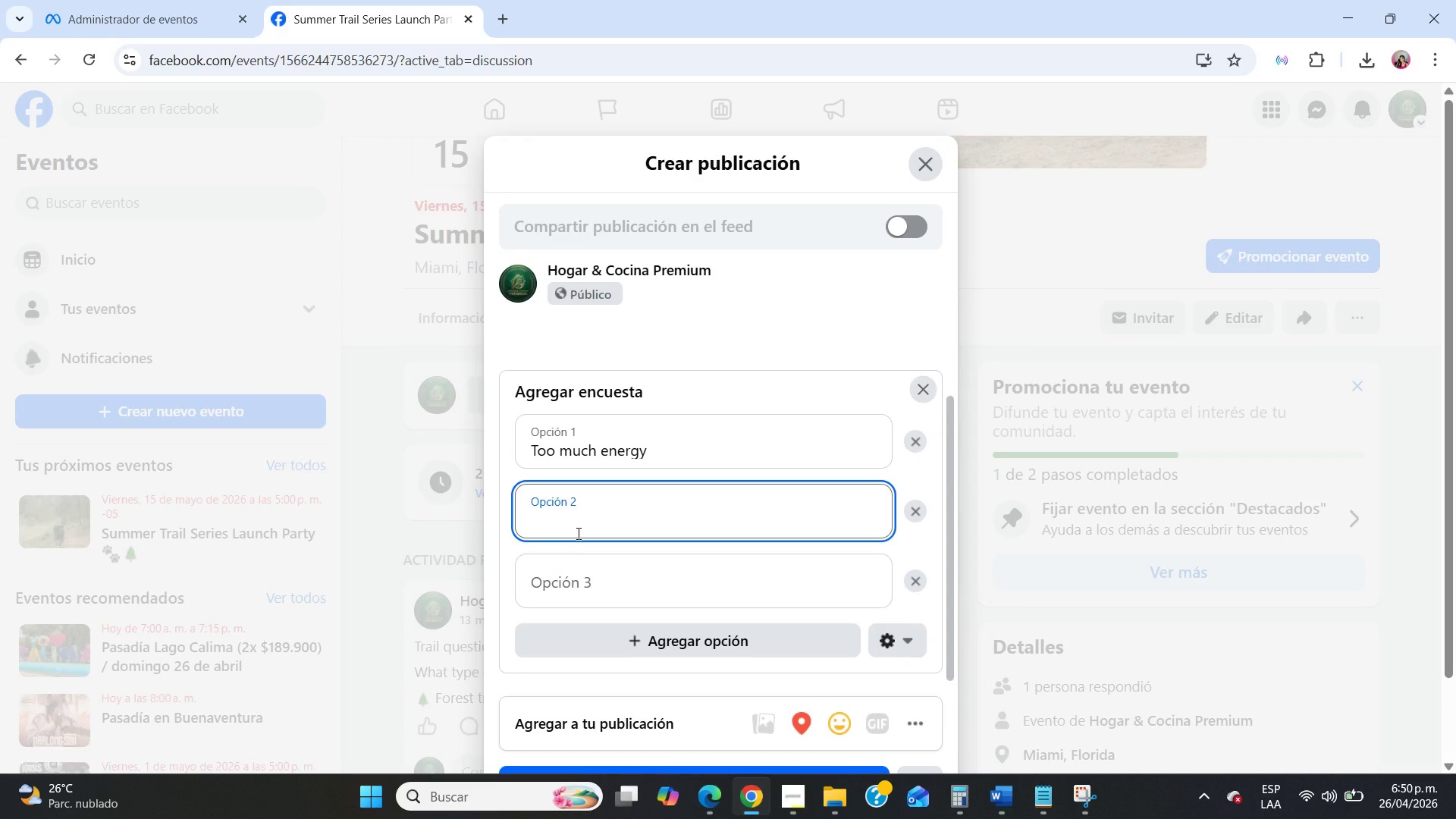 
type(Not enough time)
 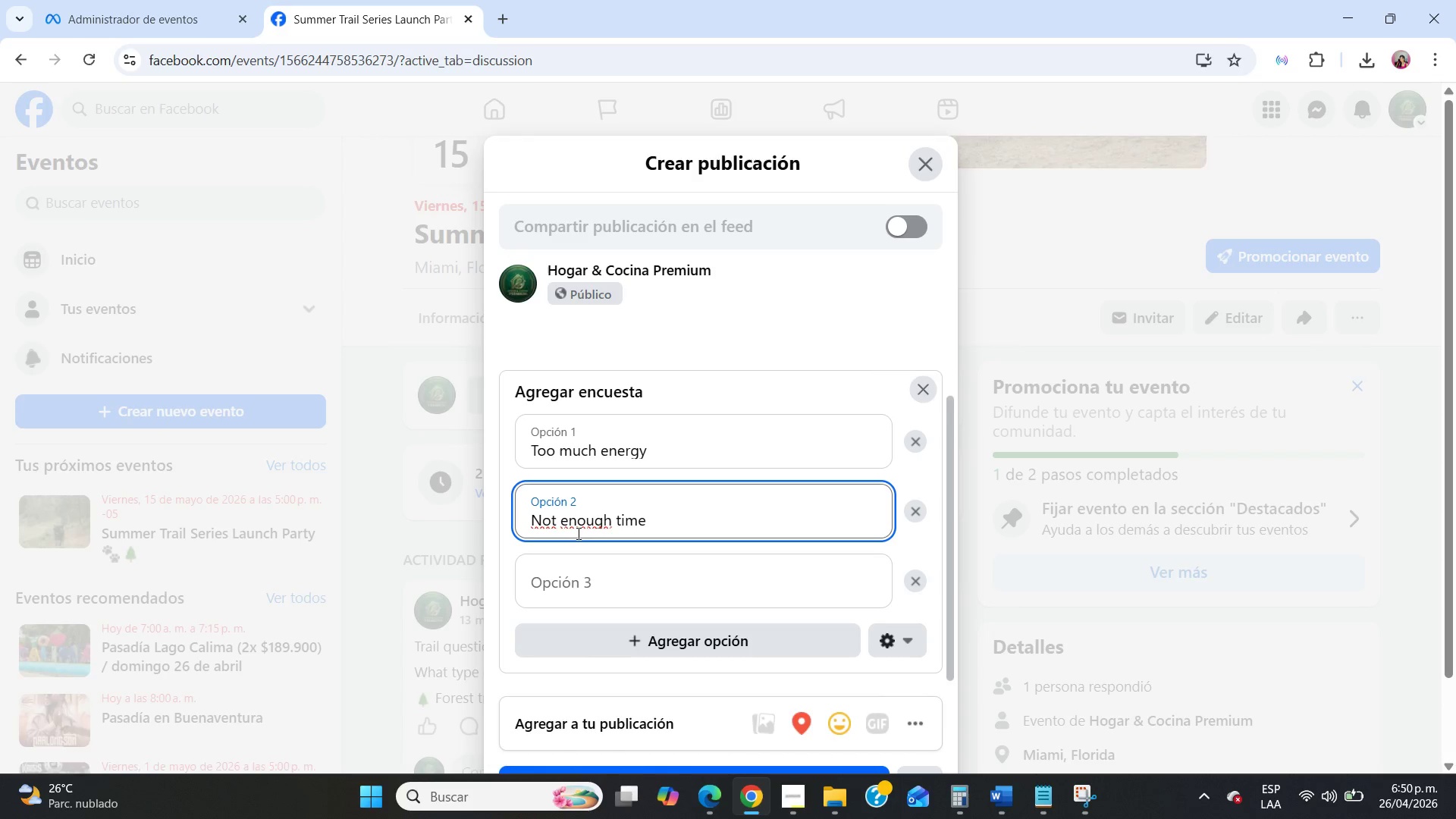 
left_click([569, 565])
 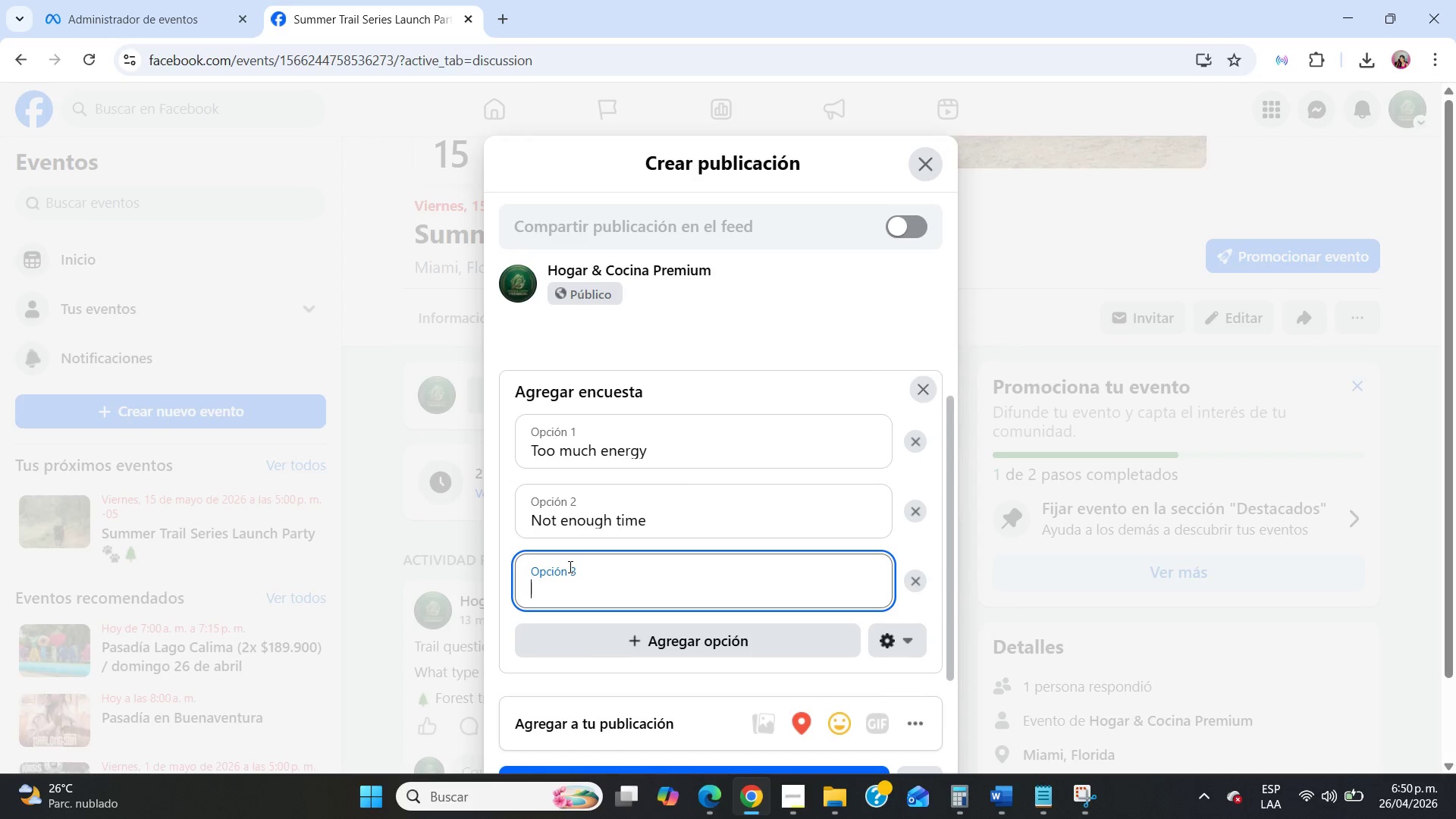 
scroll: coordinate [577, 533], scroll_direction: down, amount: 5.0
 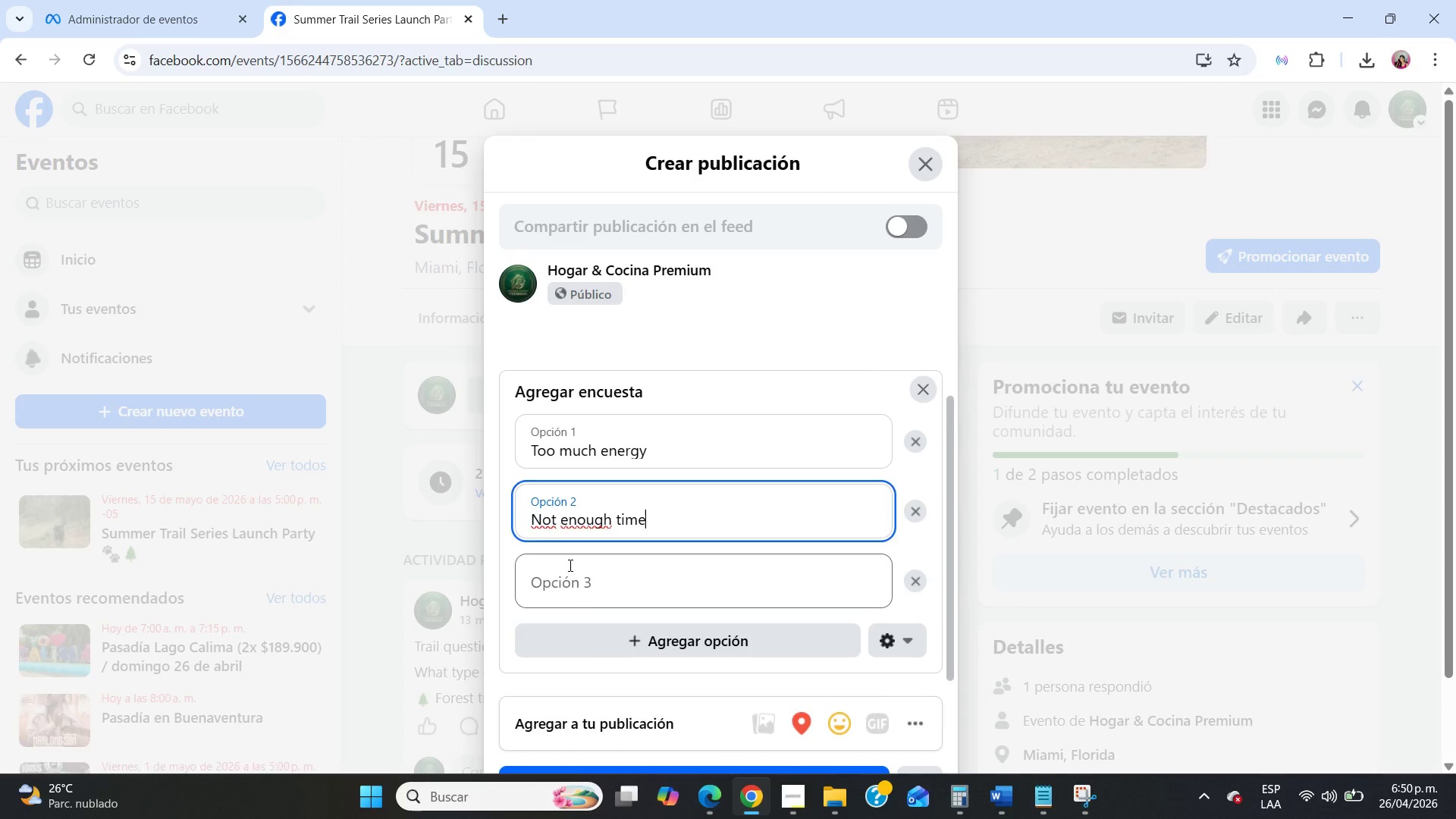 
type(Hard to find safe f)
key(Backspace)
type(trial)
key(Backspace)
key(Backspace)
key(Backspace)
type(ails)
 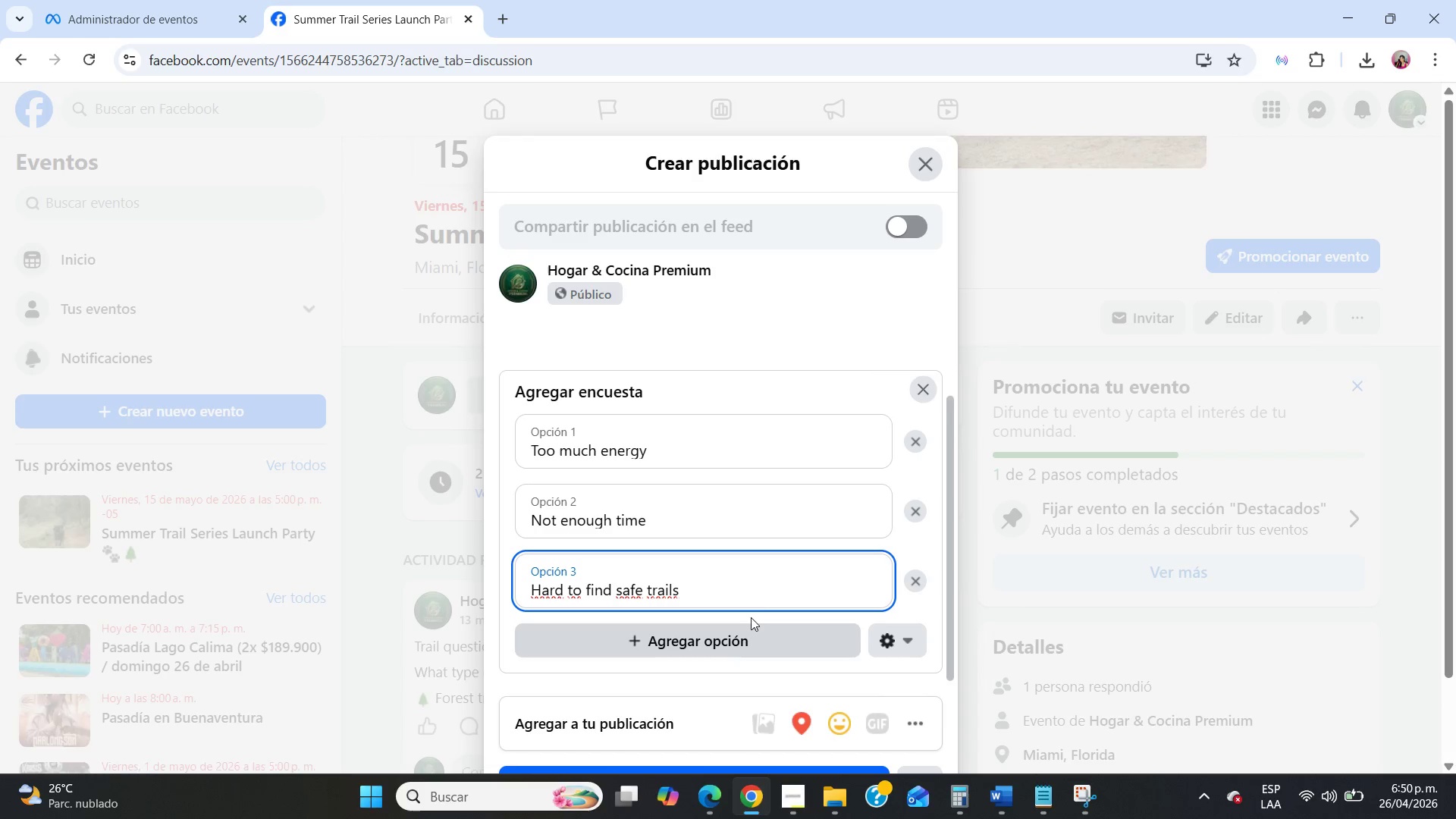 
left_click([761, 640])
 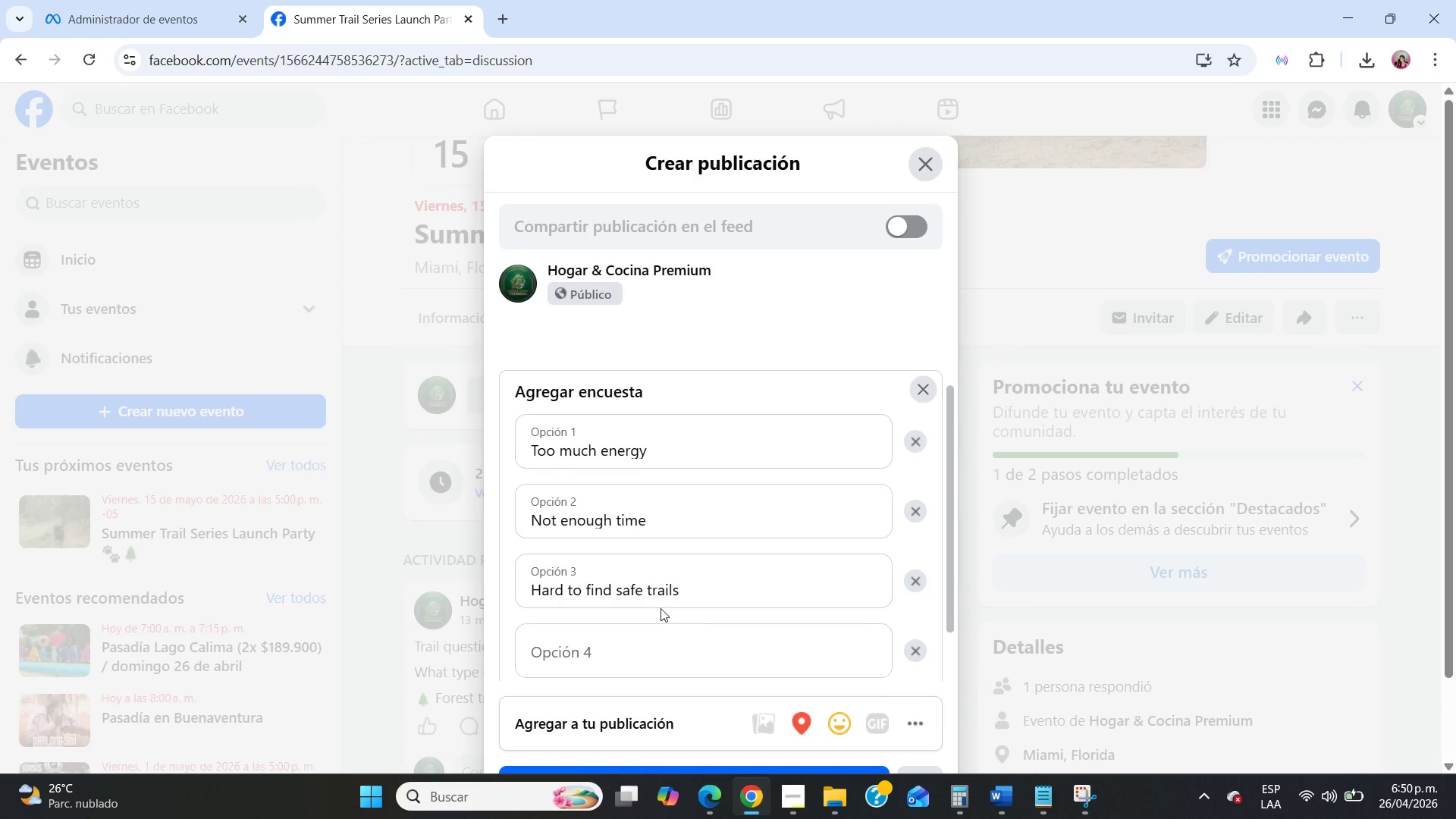 
scroll: coordinate [764, 591], scroll_direction: down, amount: 5.0
 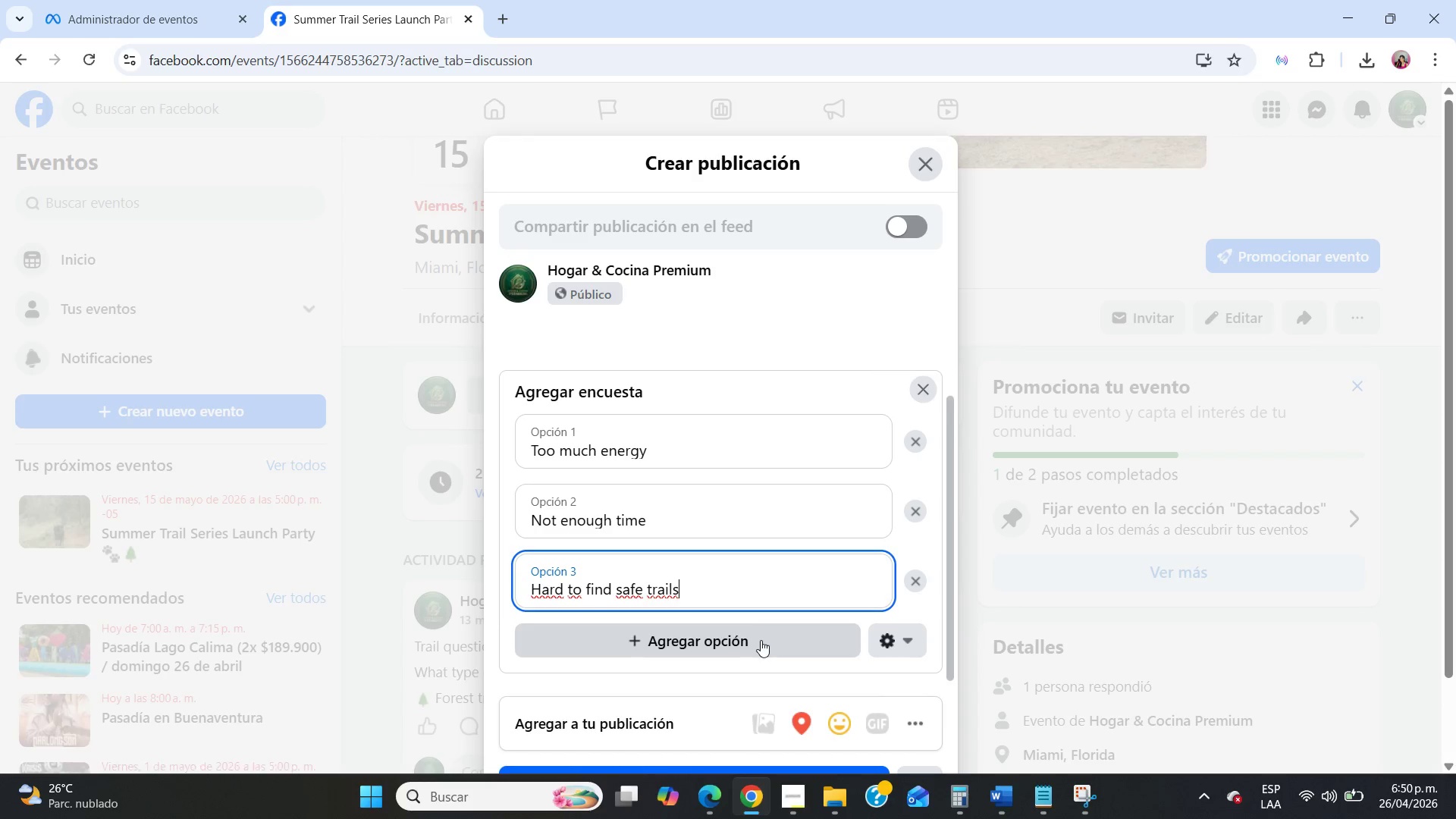 
left_click([617, 574])
 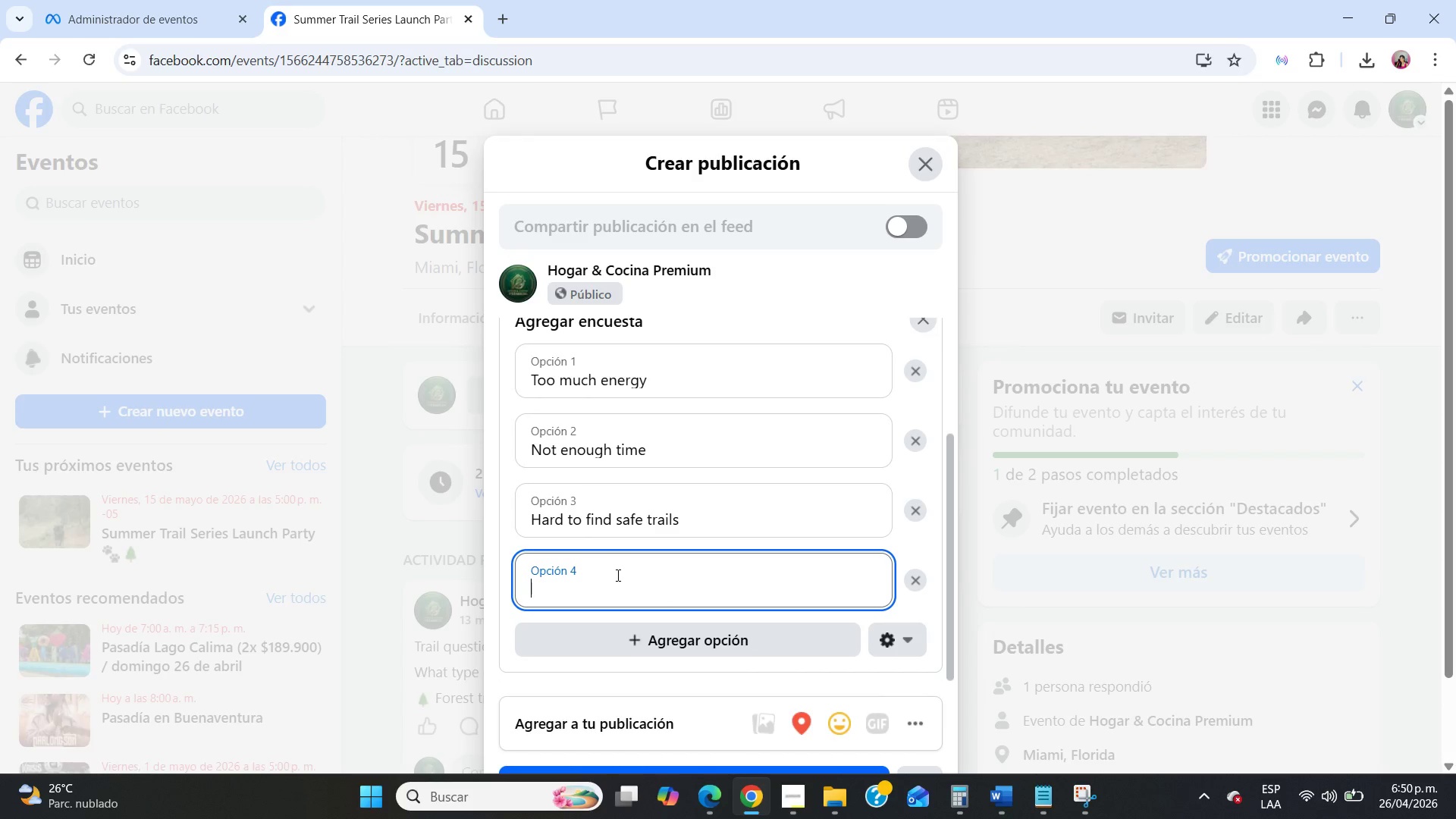 
scroll: coordinate [661, 608], scroll_direction: down, amount: 9.0
 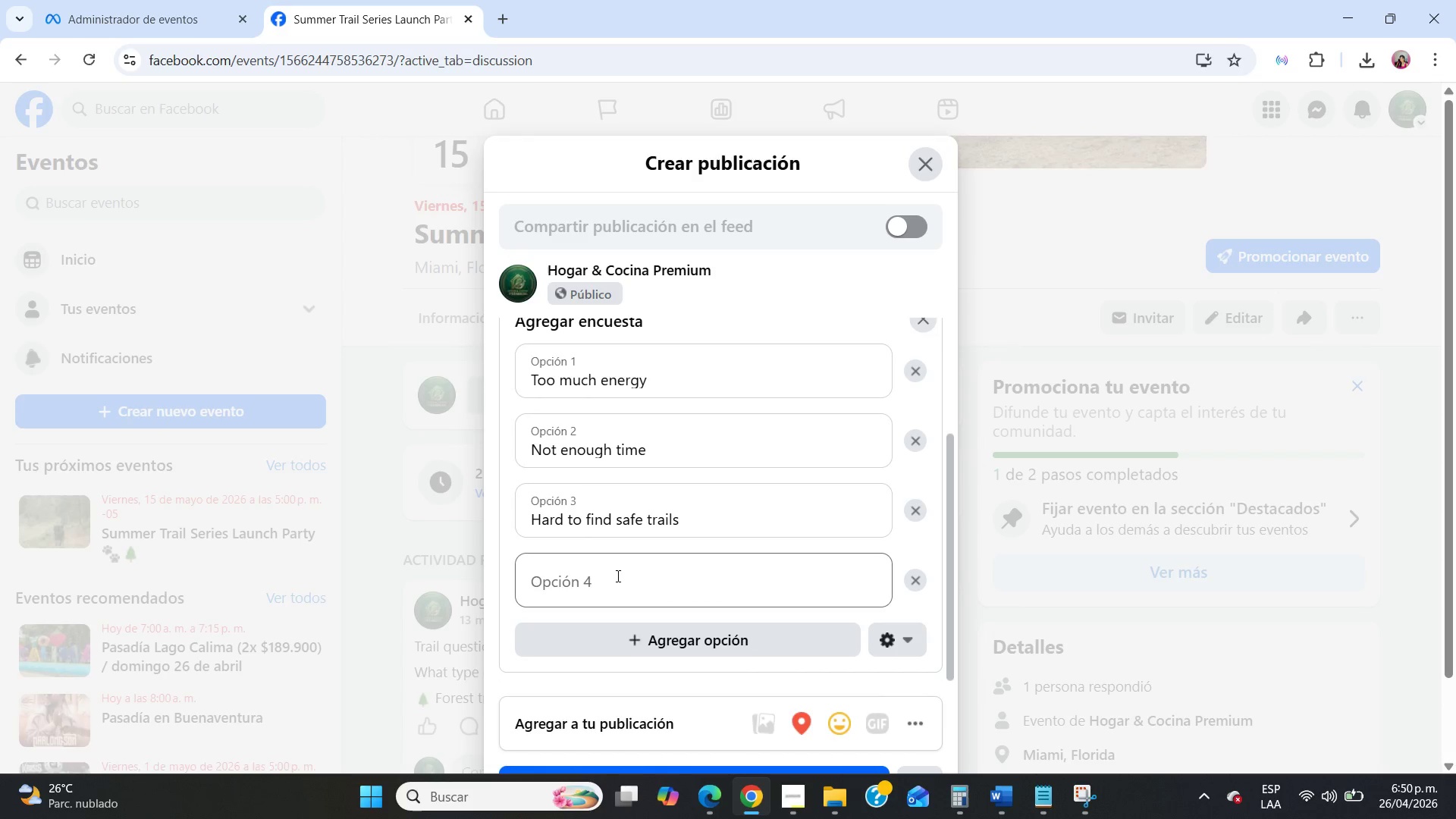 
type(My dog pulls on the leash)
 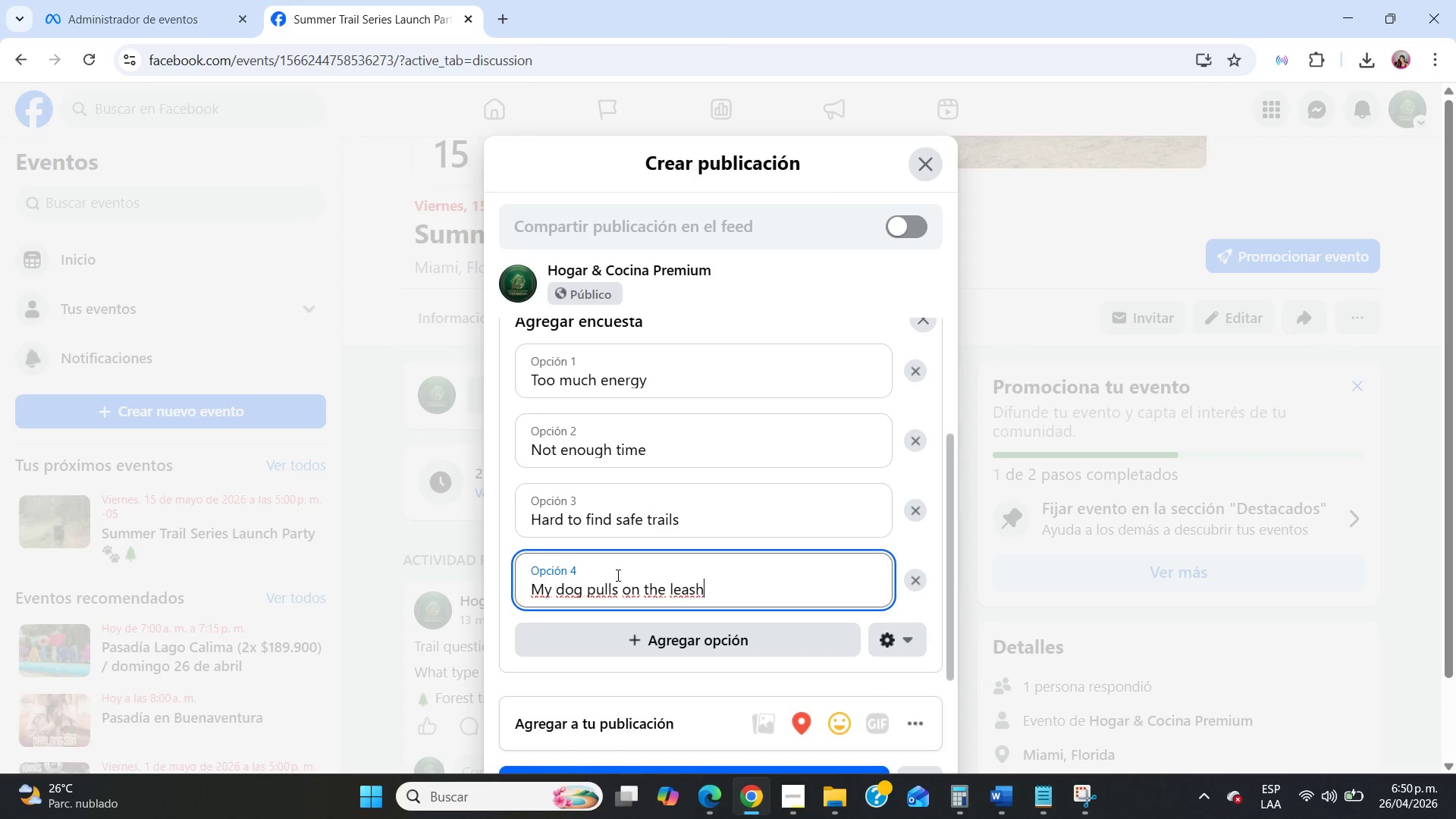 
scroll: coordinate [617, 575], scroll_direction: down, amount: 6.0
 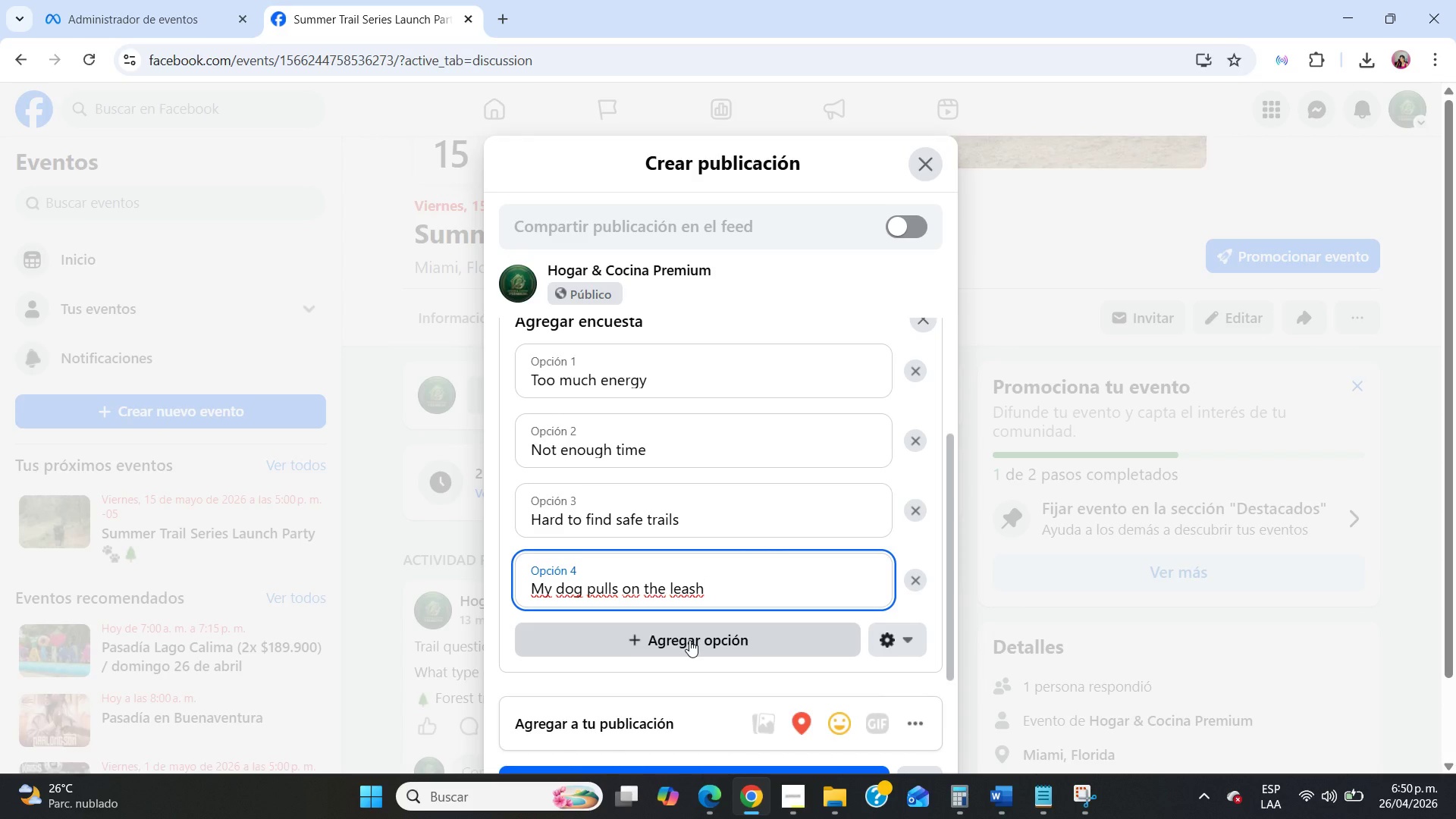 
left_click([689, 639])
 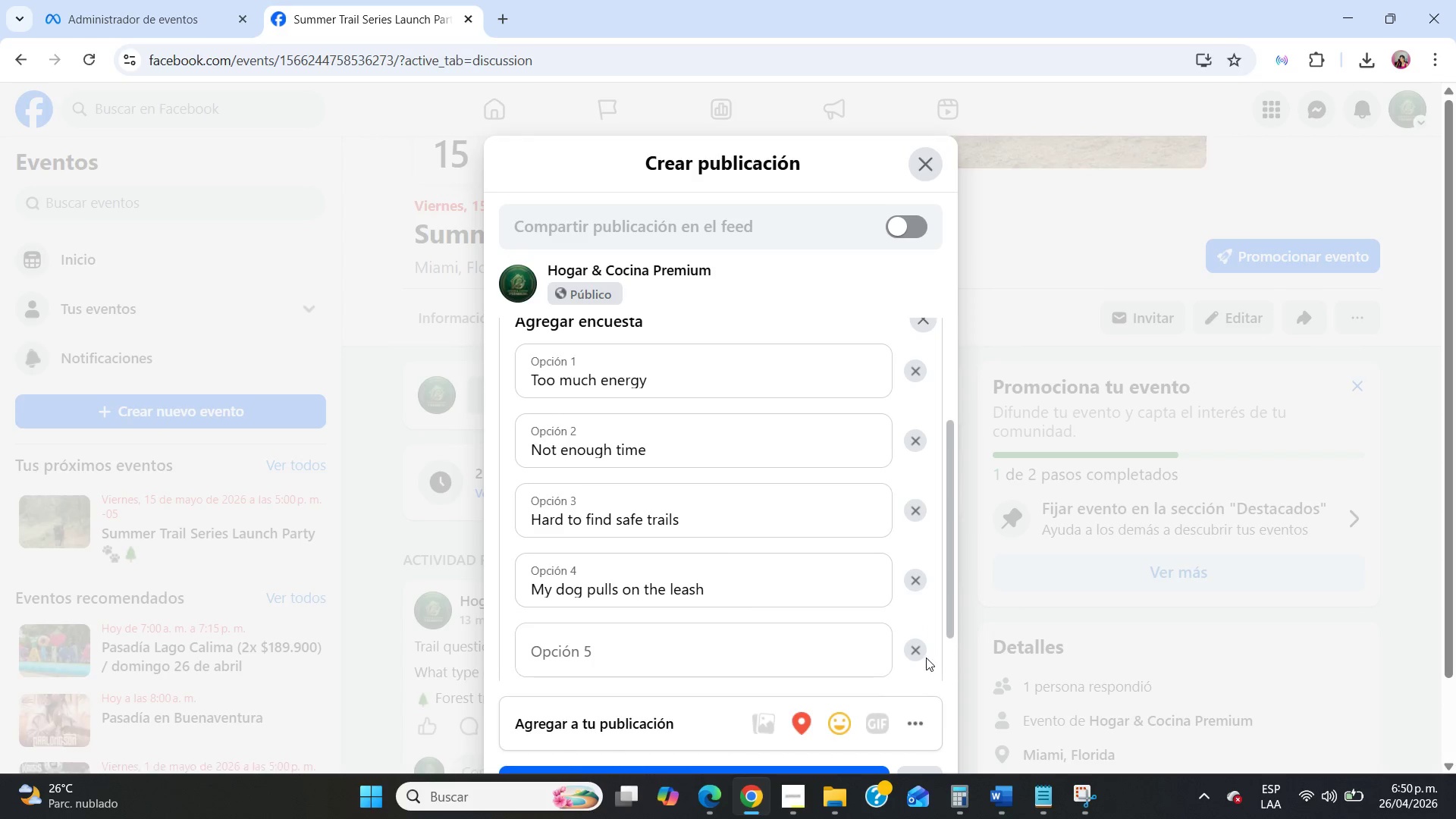 
left_click([919, 648])
 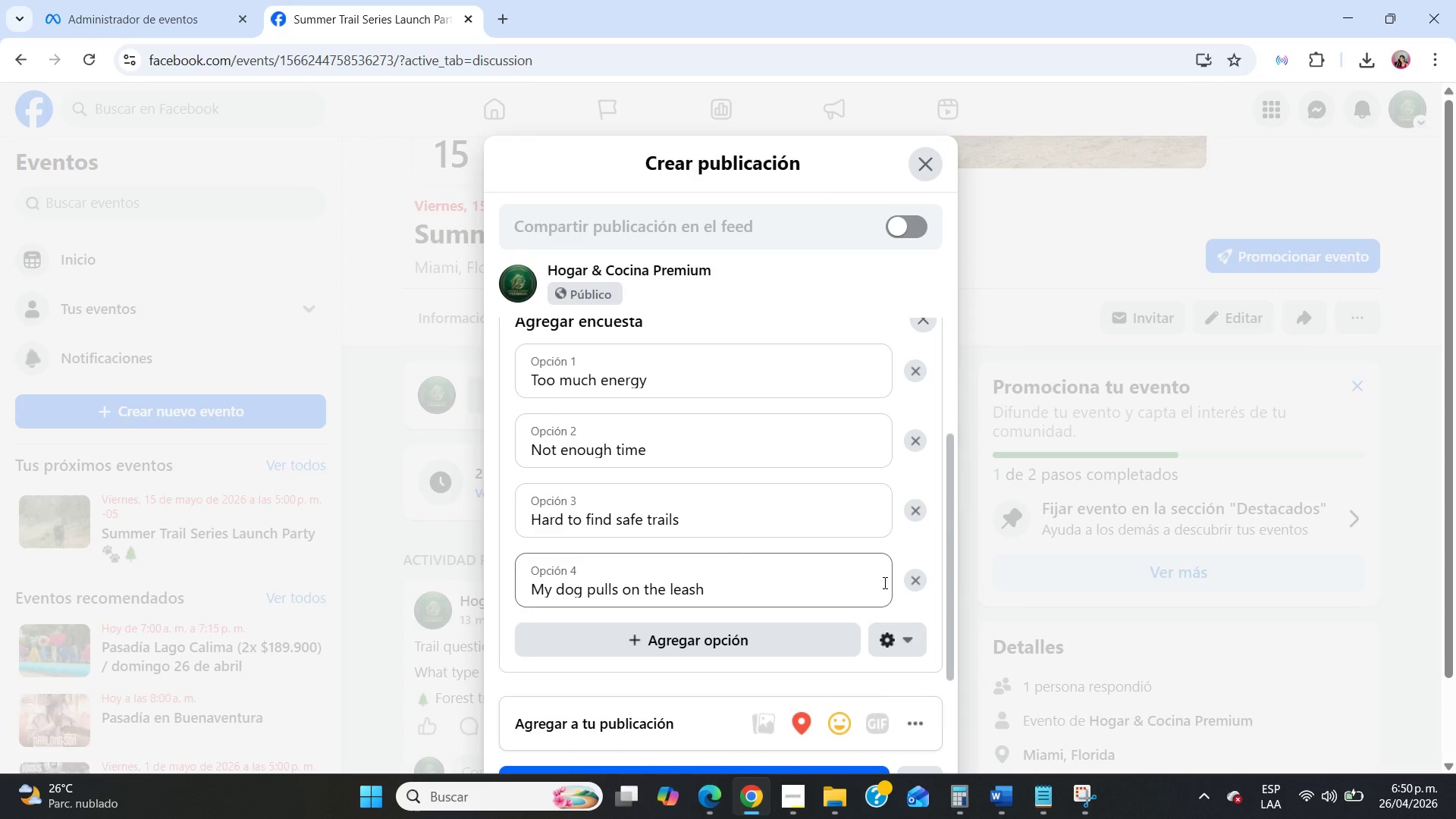 
scroll: coordinate [927, 702], scroll_direction: down, amount: 16.0
 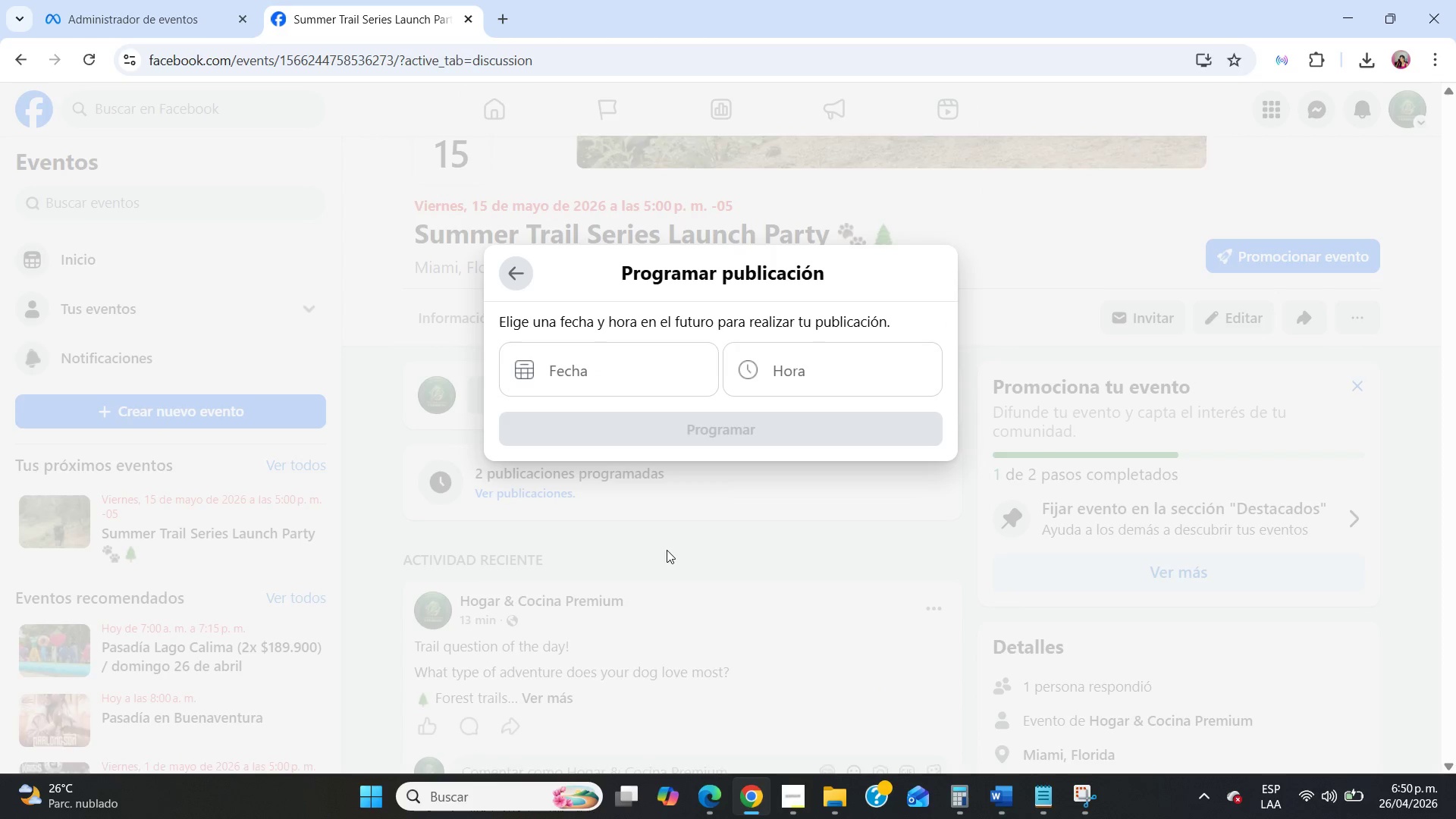 
left_click([678, 354])
 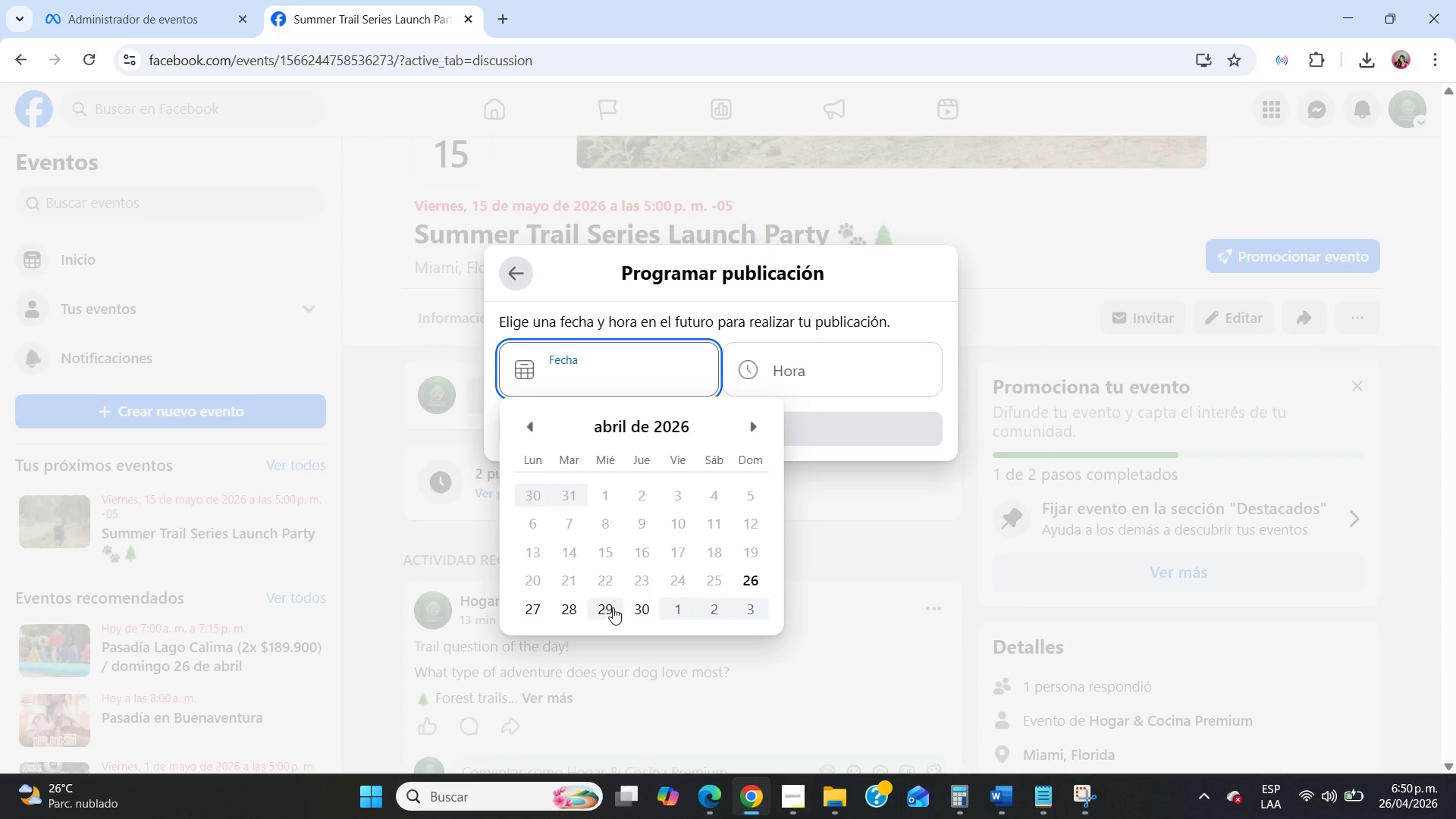 
left_click([613, 607])
 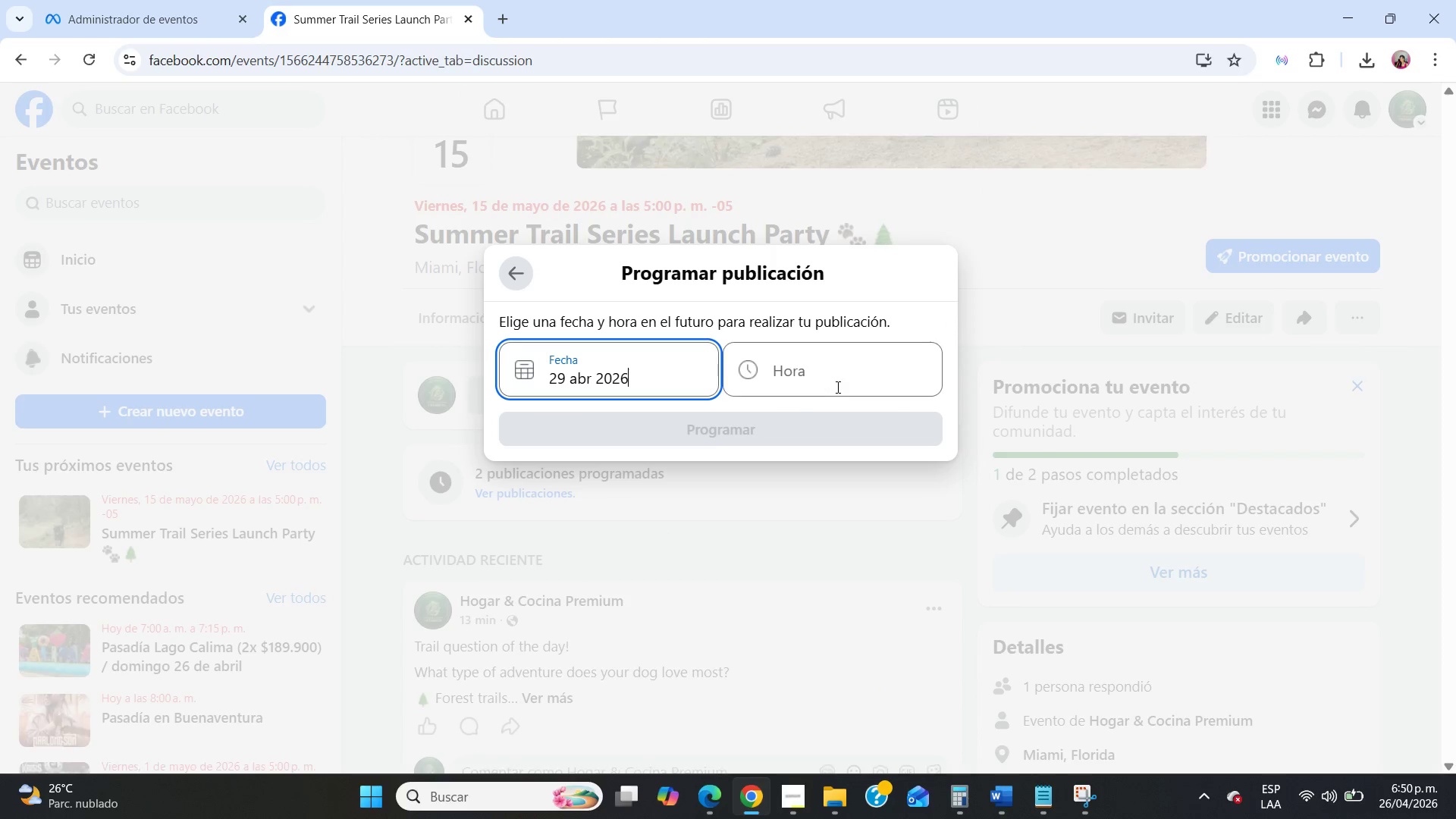 
left_click([836, 387])
 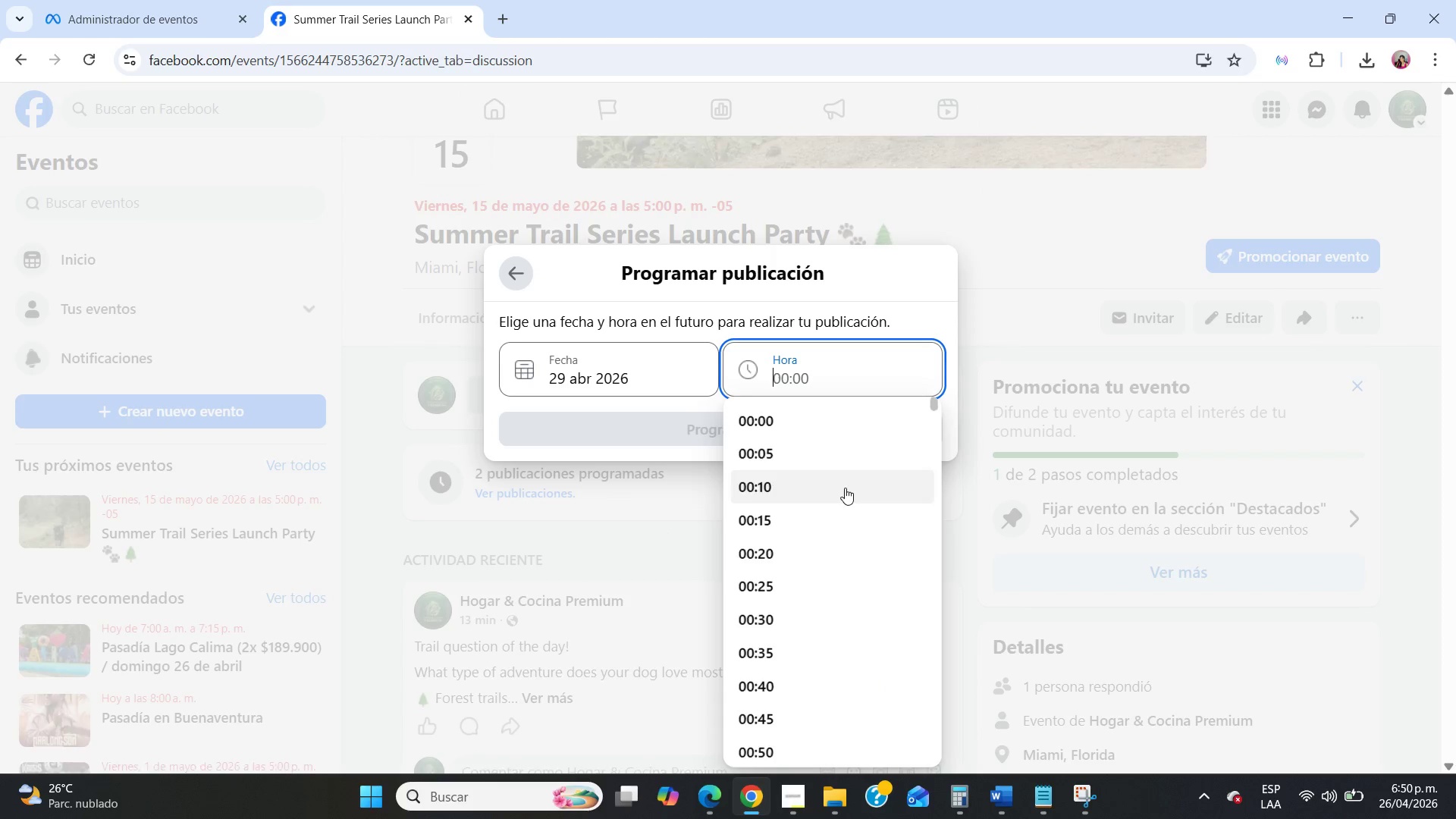 
scroll: coordinate [828, 542], scroll_direction: down, amount: 35.0
 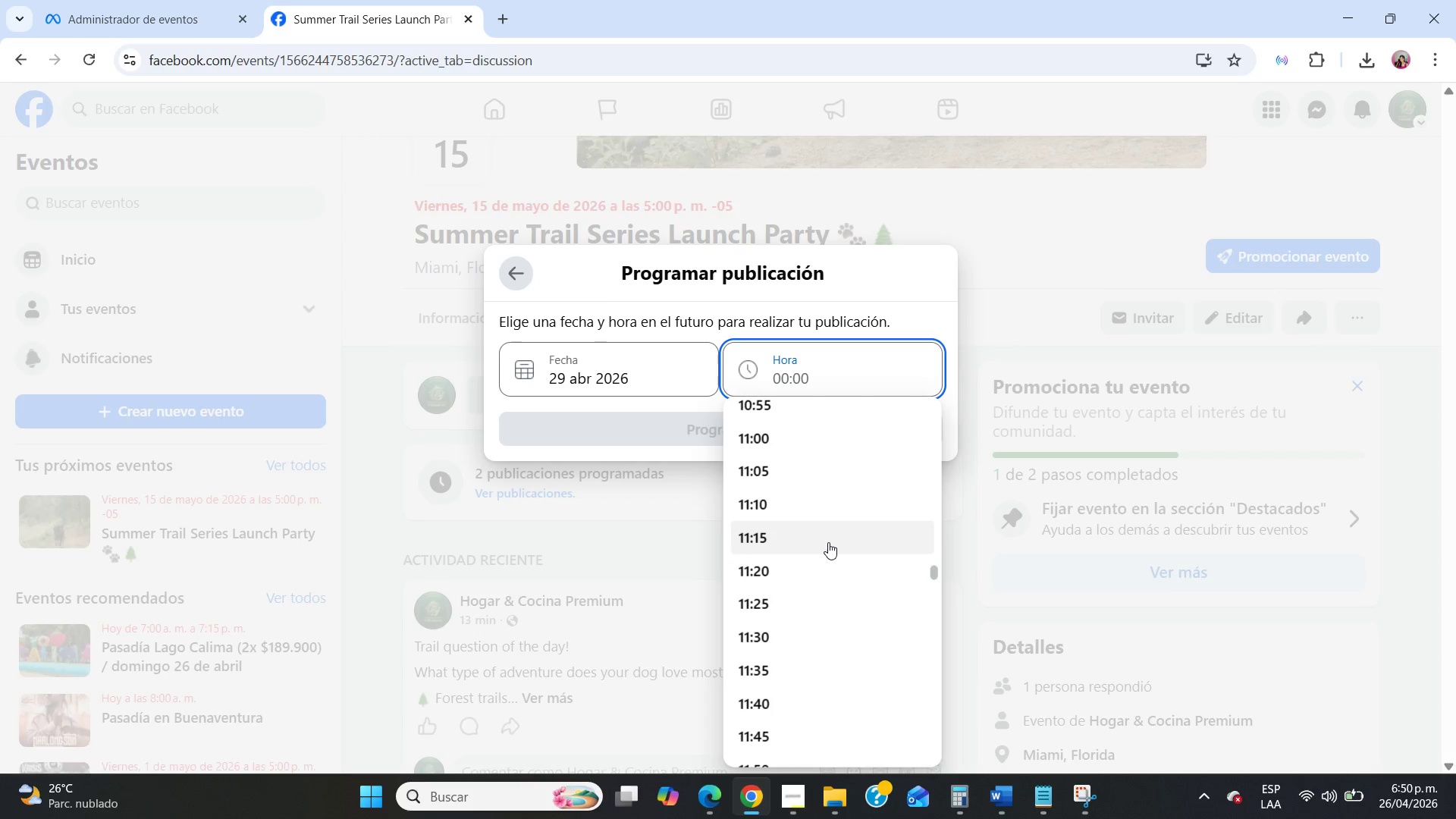 
scroll: coordinate [783, 542], scroll_direction: up, amount: 5.0
 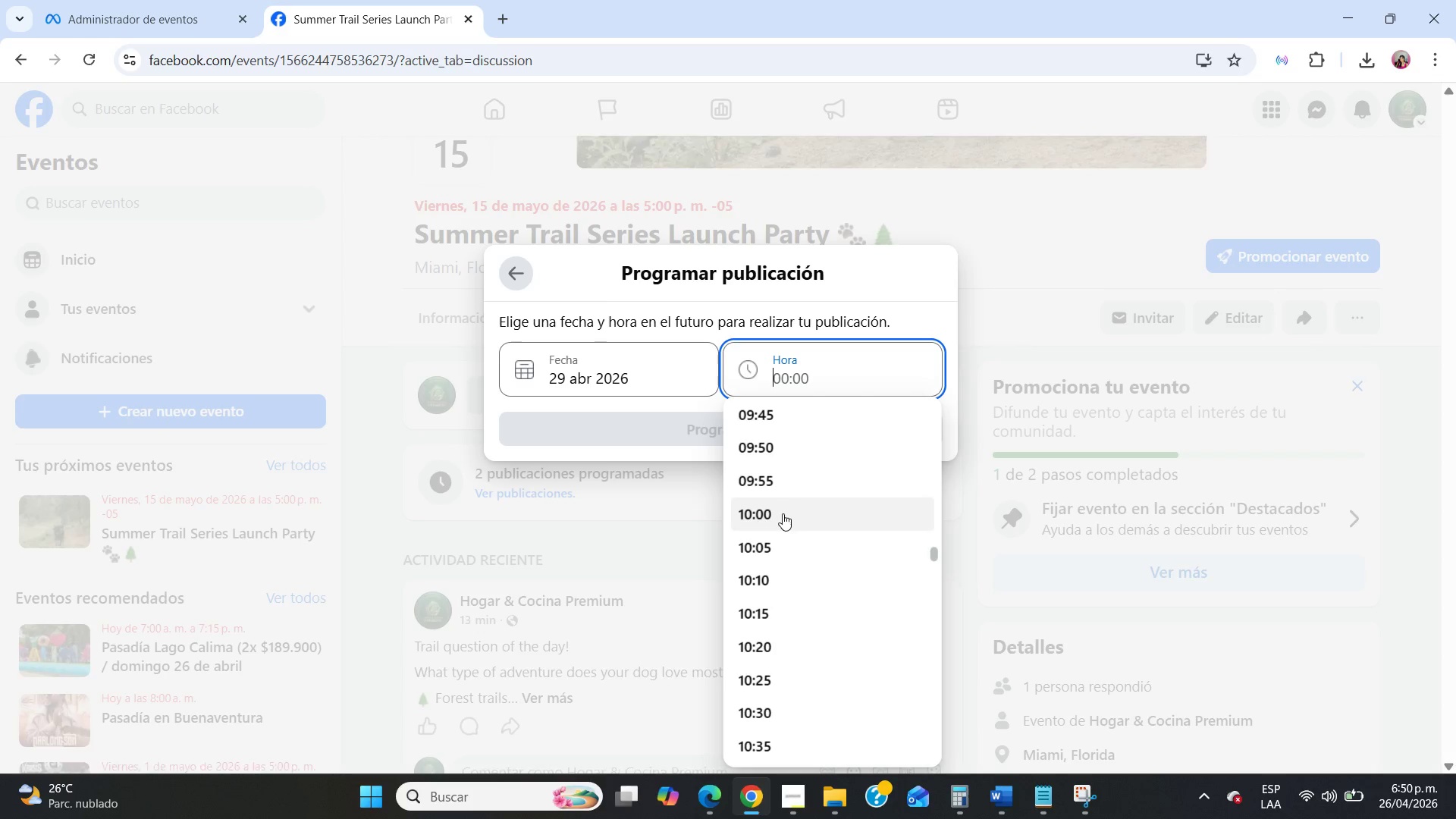 
left_click([783, 510])
 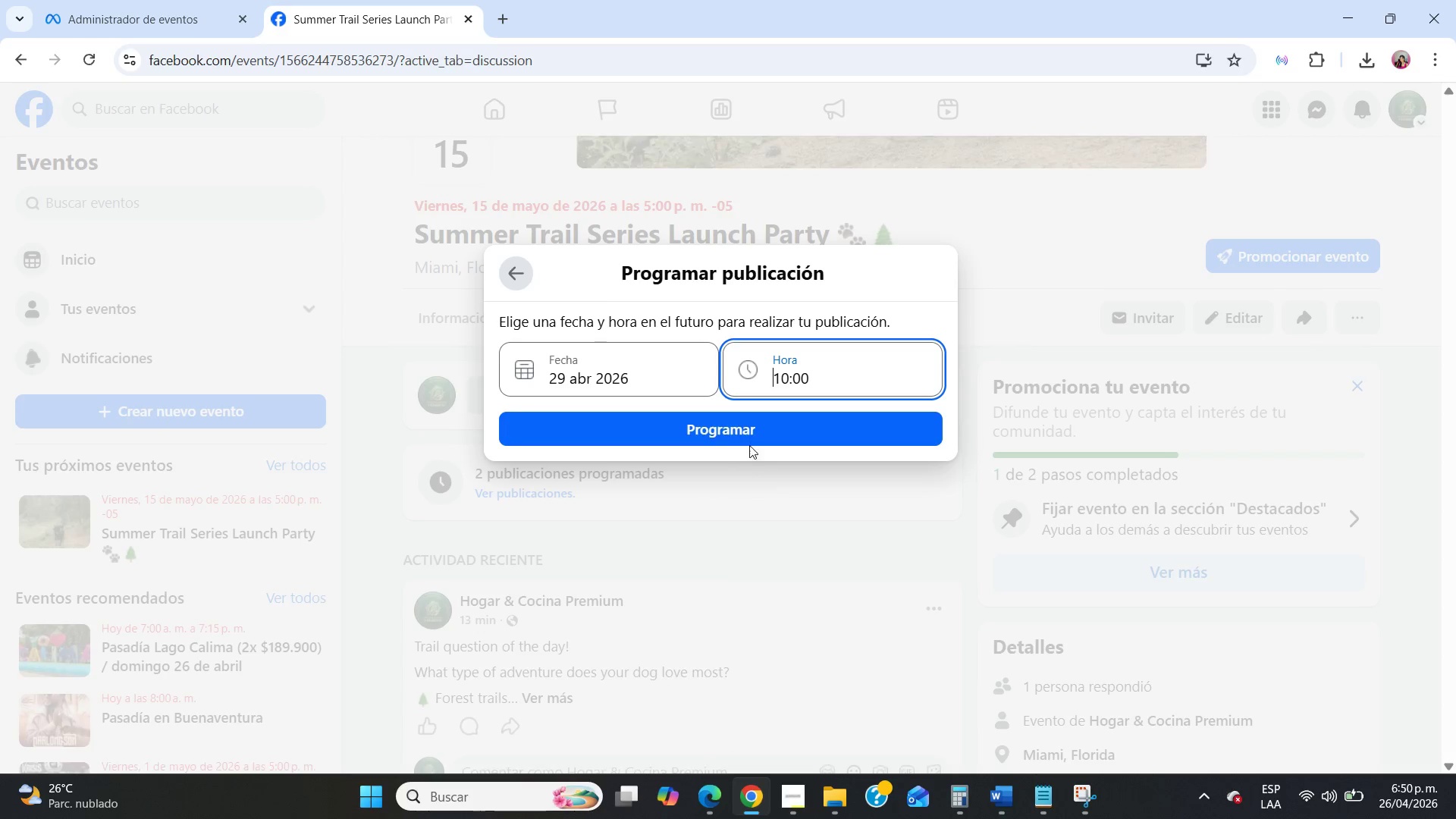 
left_click([745, 432])
 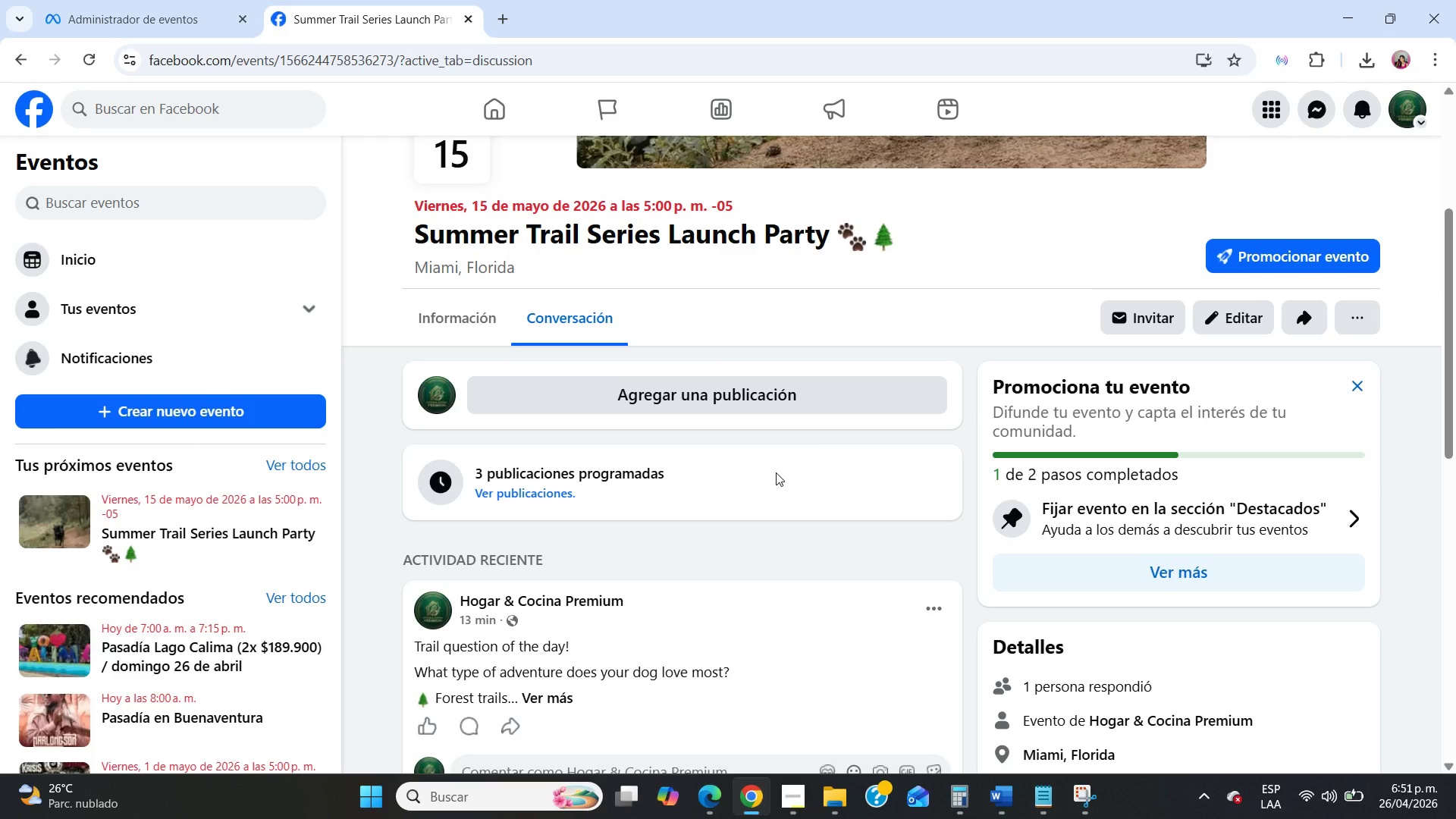 
wait(13.0)
 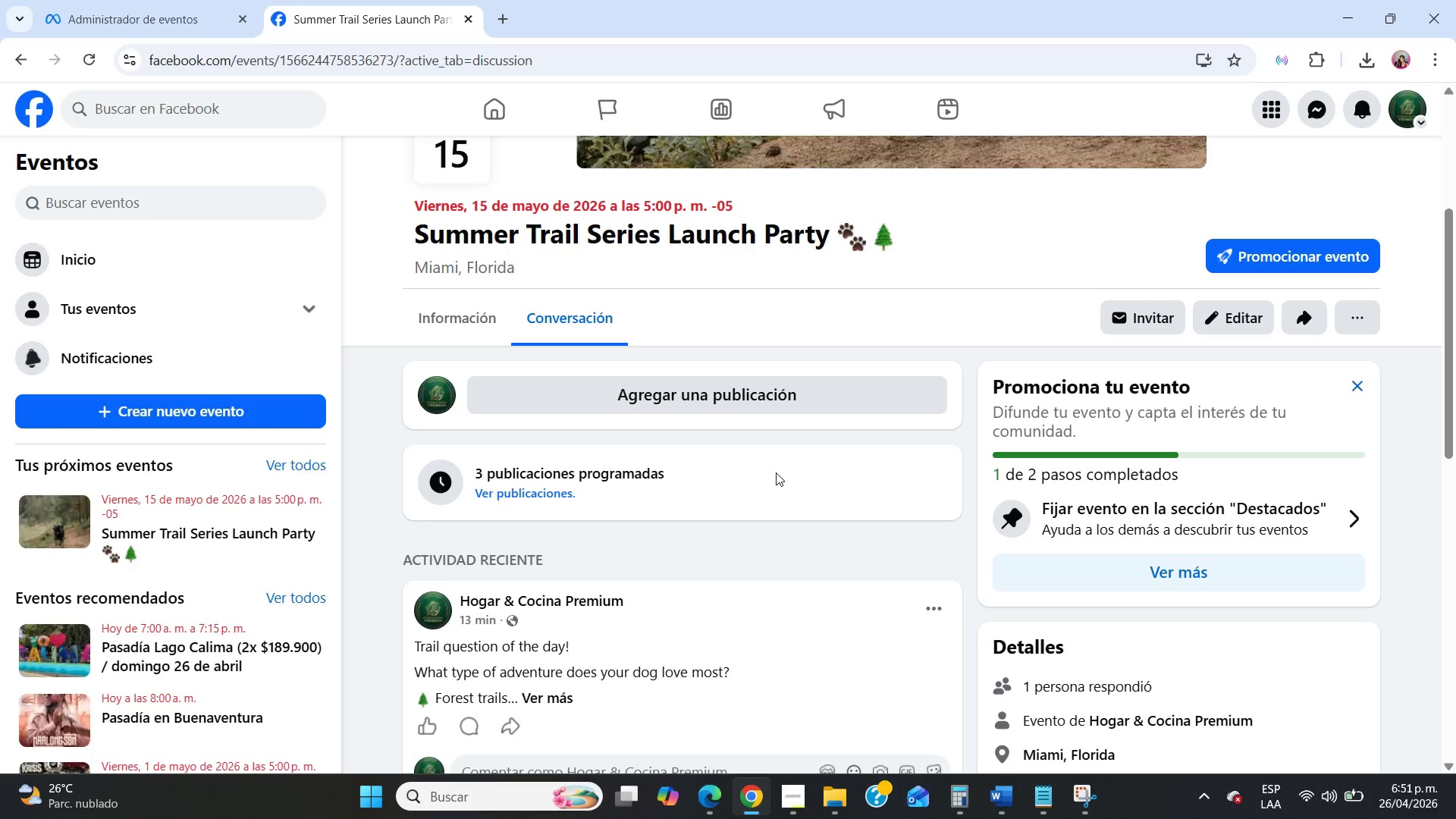 
scroll: coordinate [792, 365], scroll_direction: down, amount: 4.0
 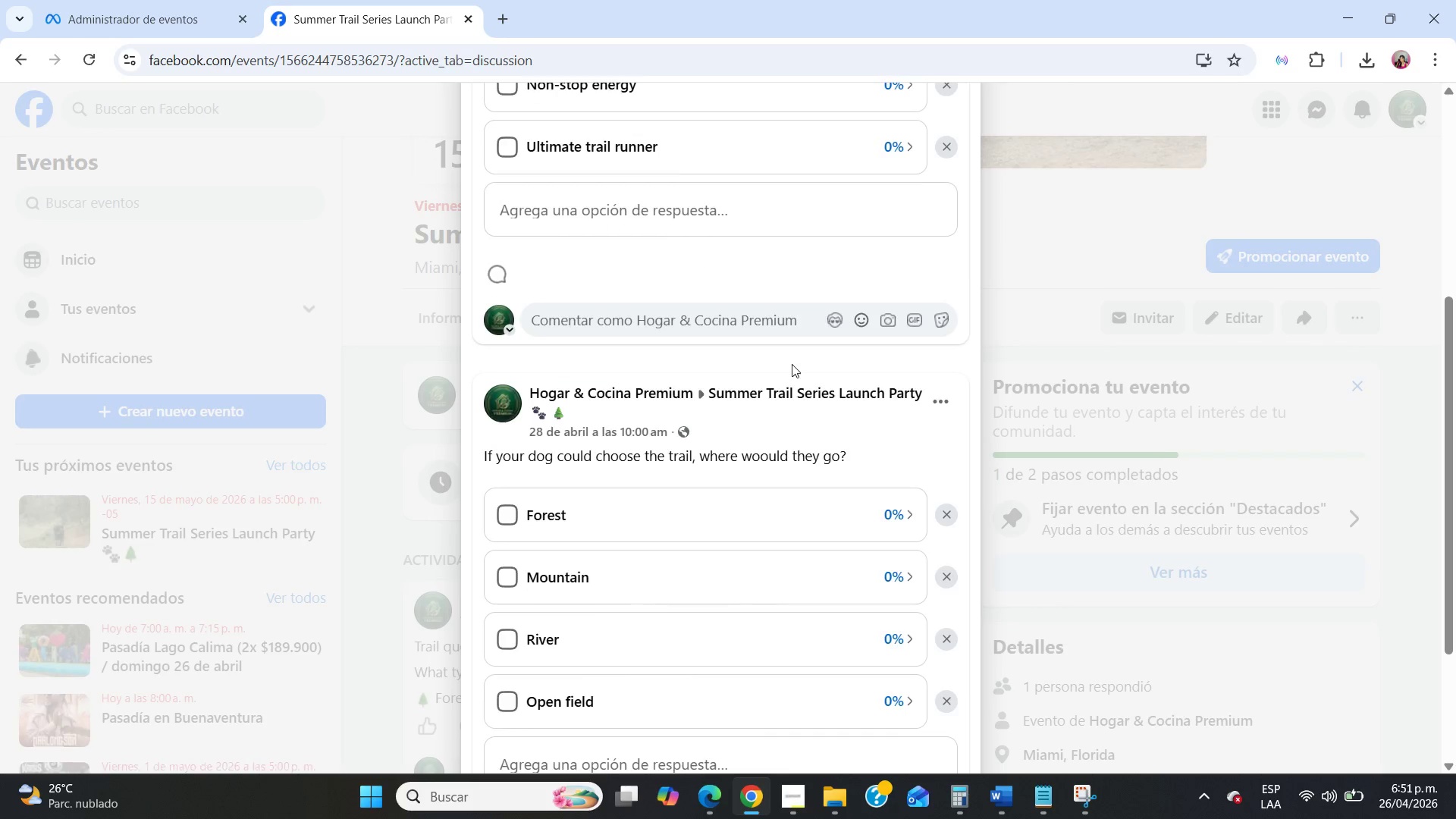 
left_click([1241, 439])
 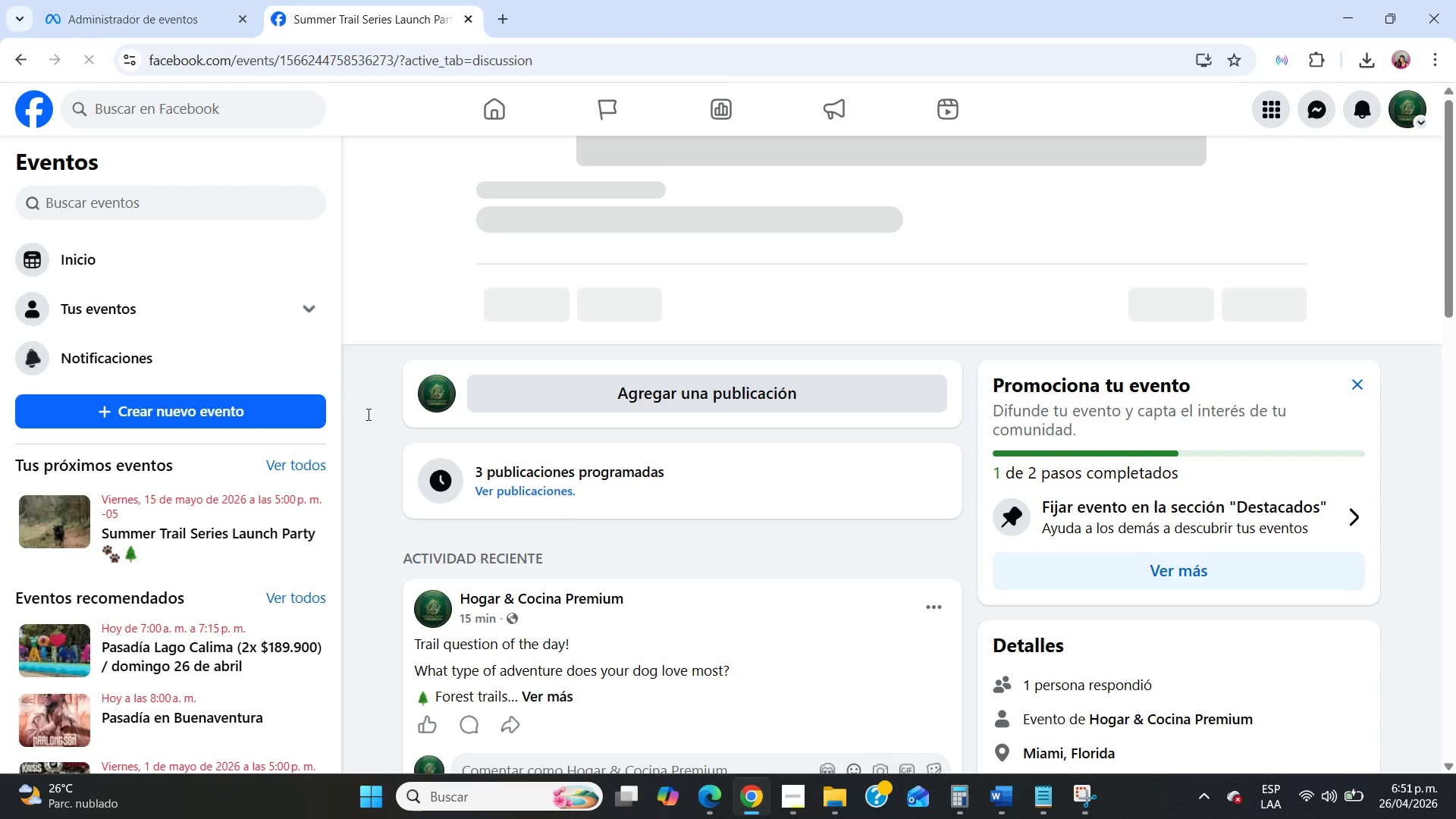 
scroll: coordinate [792, 364], scroll_direction: up, amount: 2.0
 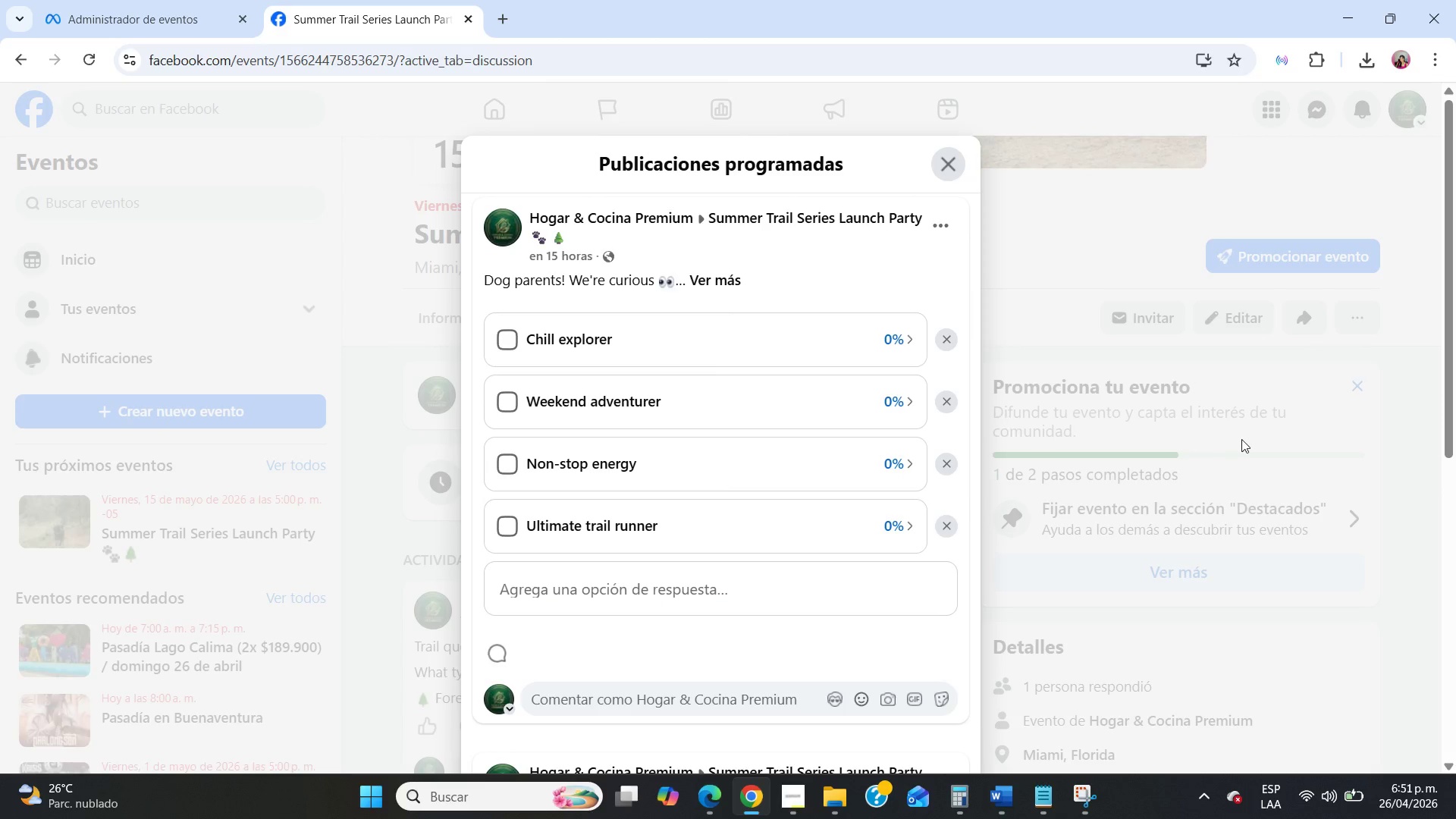 
wait(6.28)
 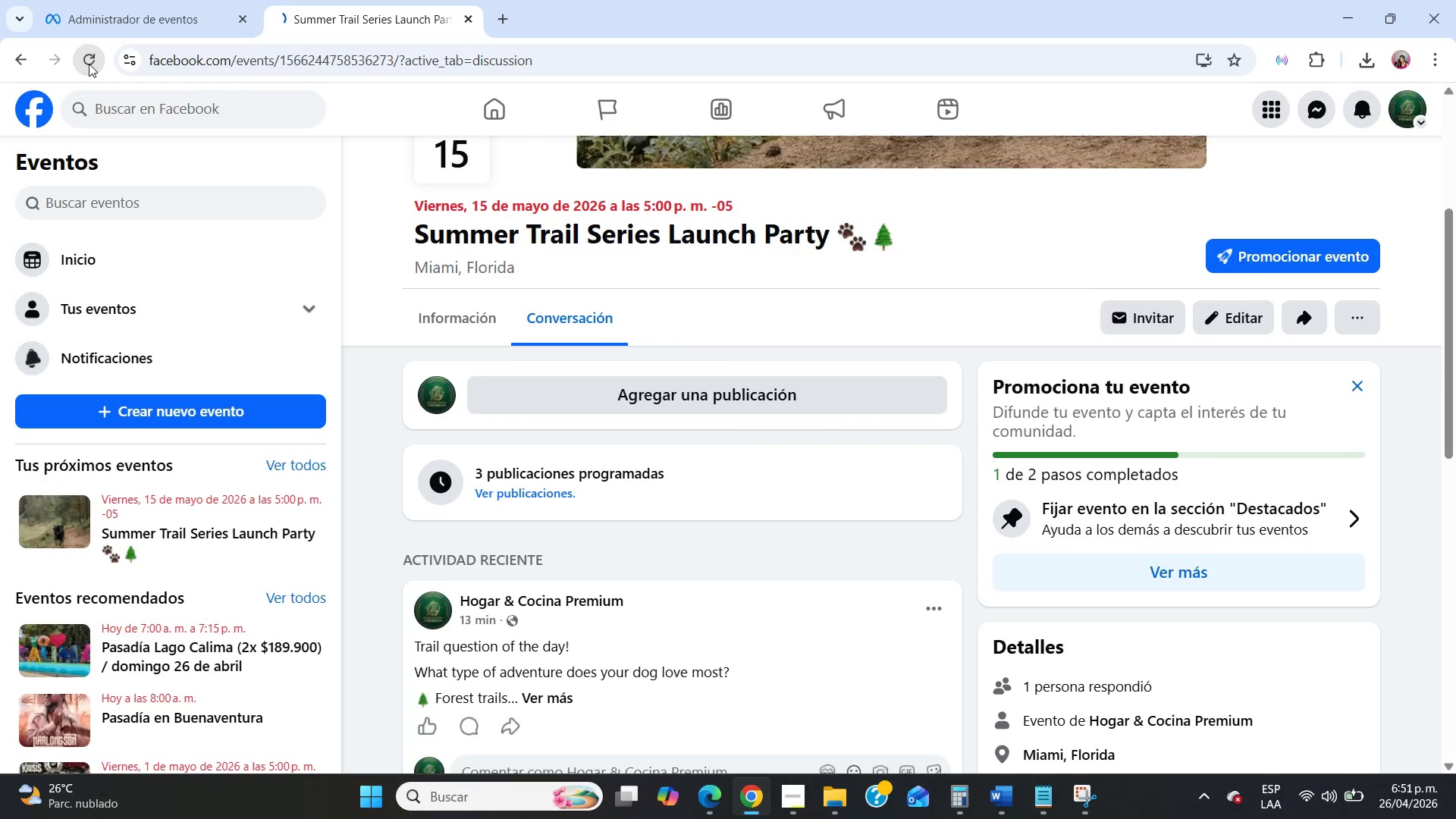 
scroll: coordinate [516, 485], scroll_direction: down, amount: 1.0
 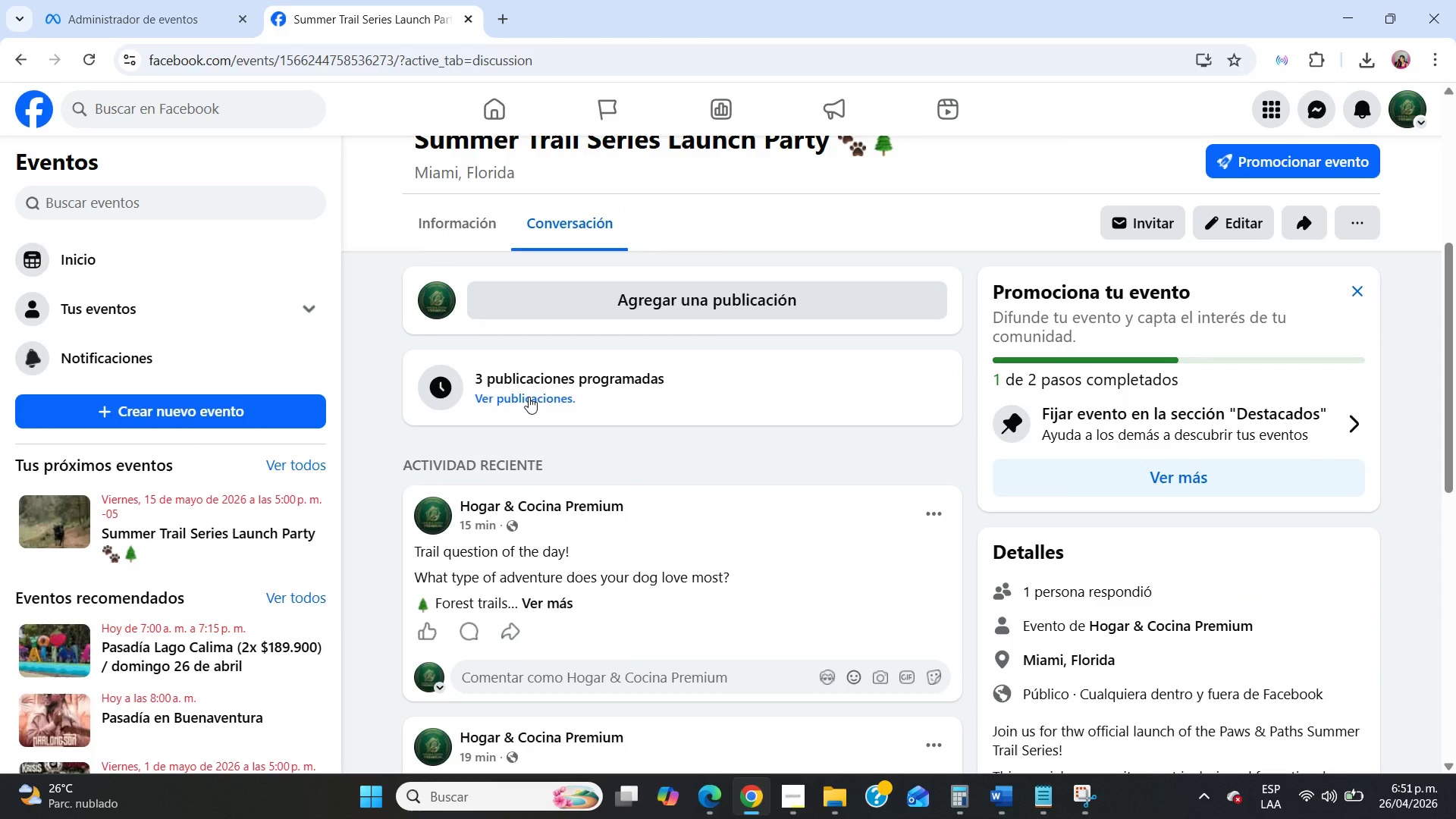 
left_click([529, 397])
 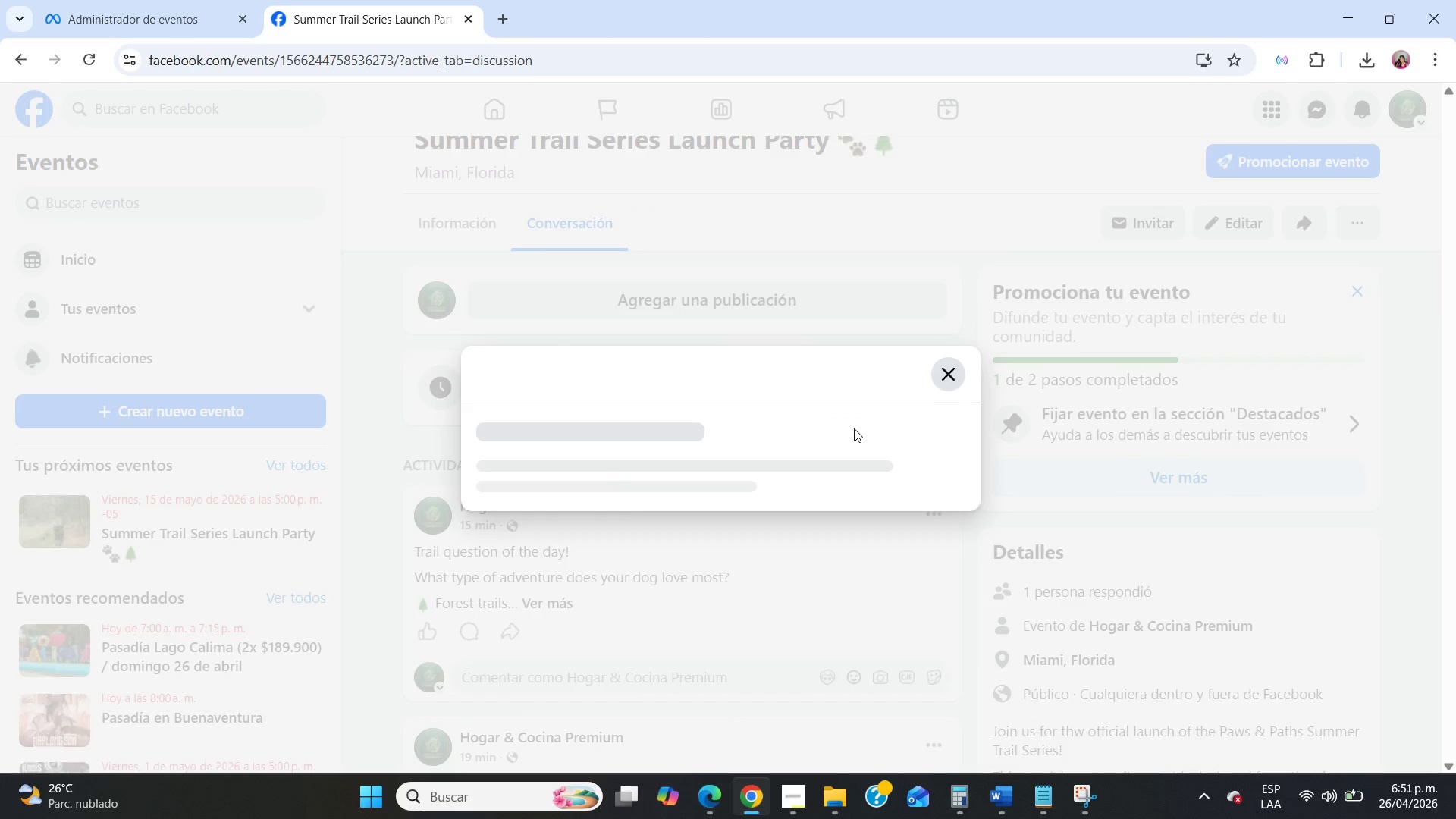 
scroll: coordinate [854, 428], scroll_direction: down, amount: 14.0
 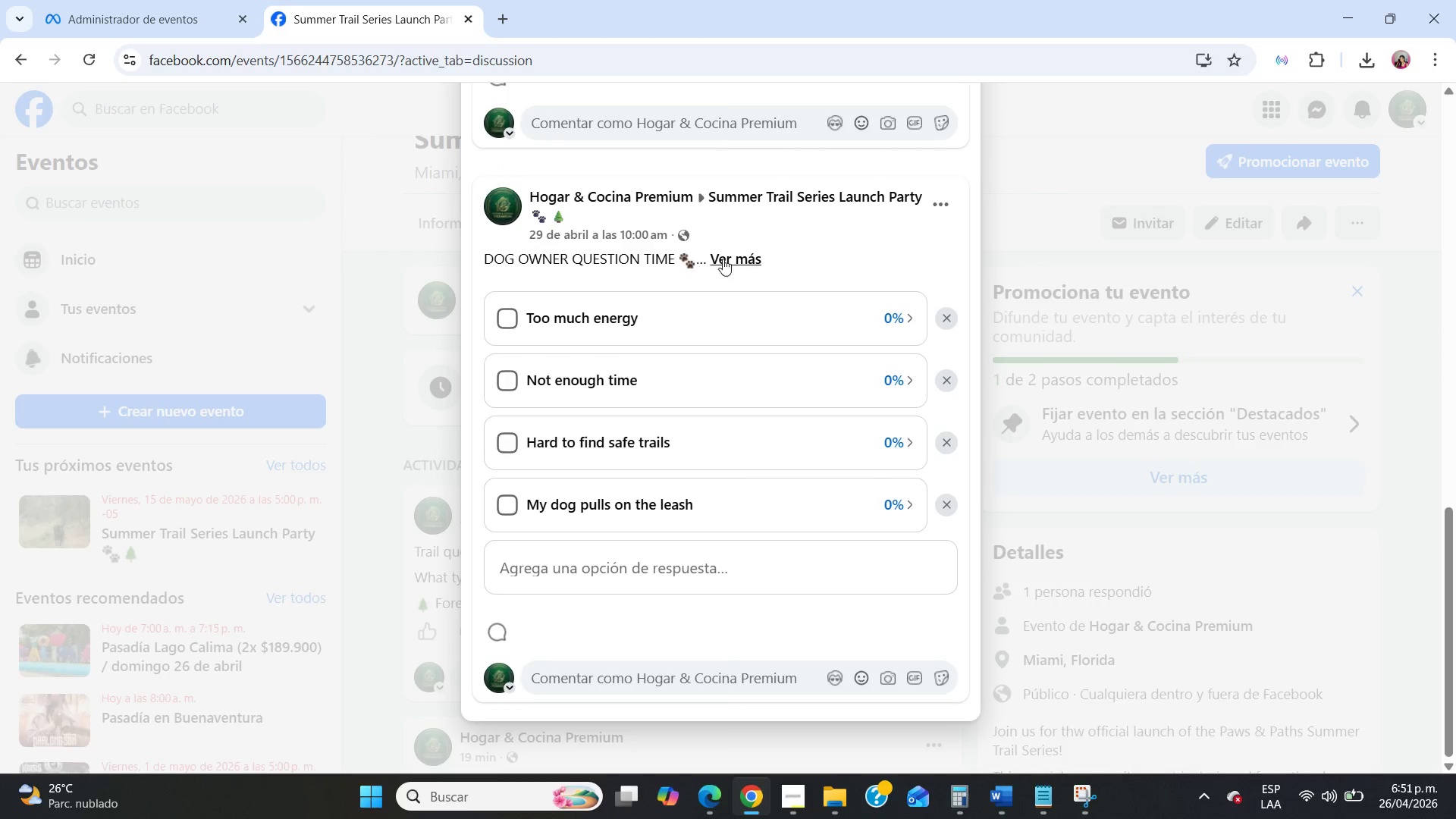 
left_click([735, 257])
 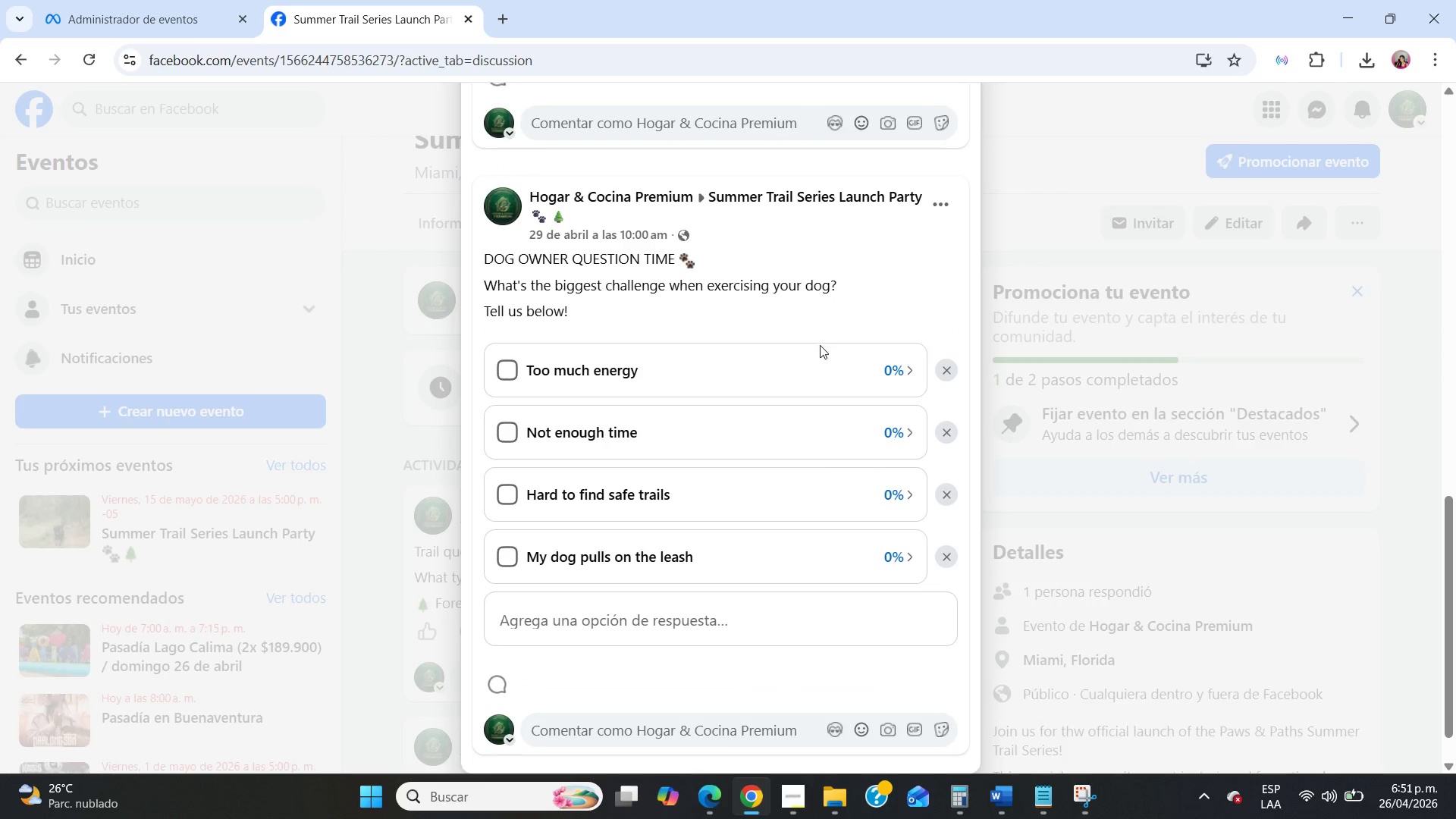 
scroll: coordinate [824, 353], scroll_direction: down, amount: 4.0
 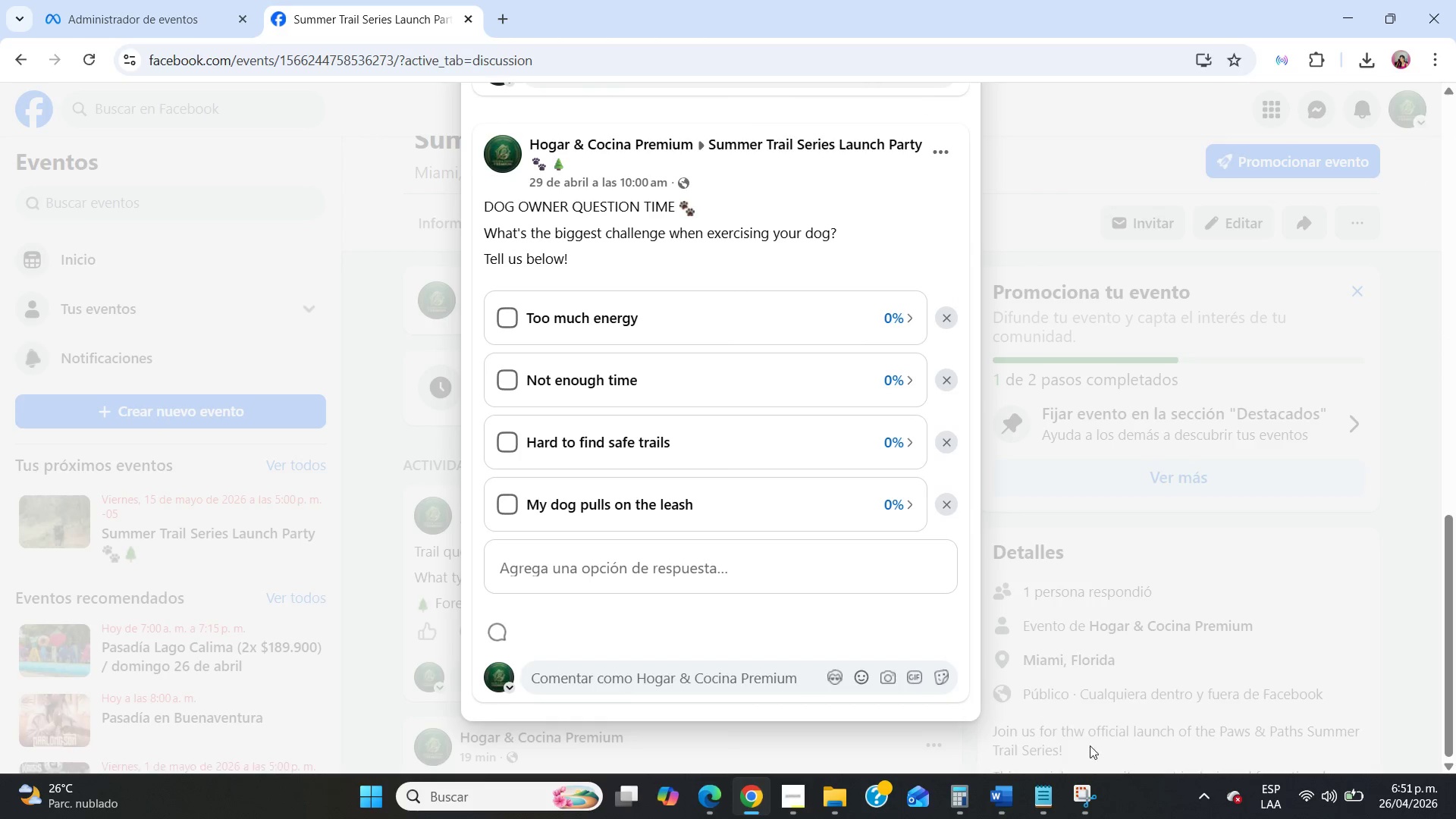 
left_click([1086, 785])
 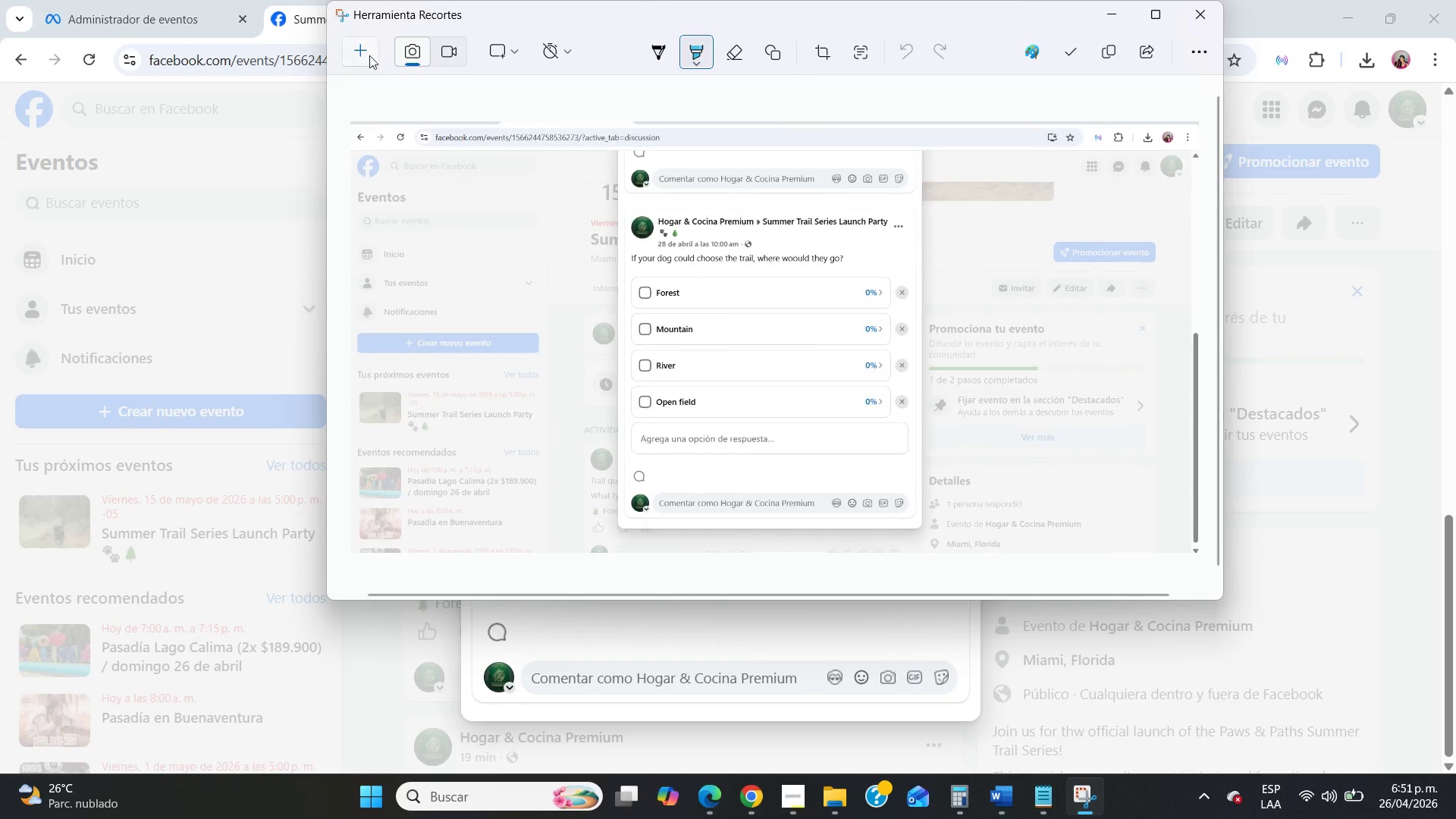 
left_click([361, 49])
 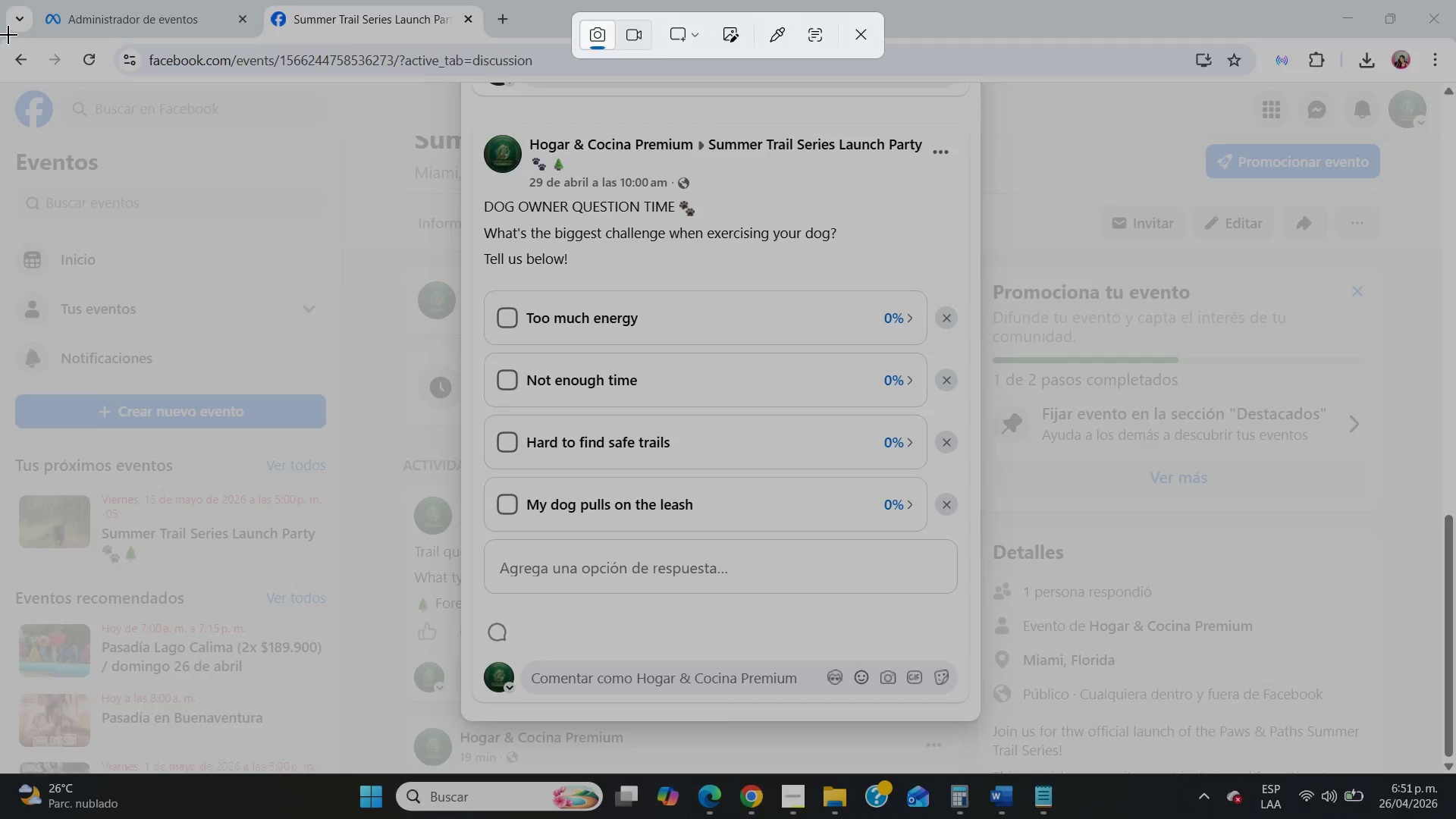 
left_click_drag(start_coordinate=[7, 33], to_coordinate=[1455, 774])
 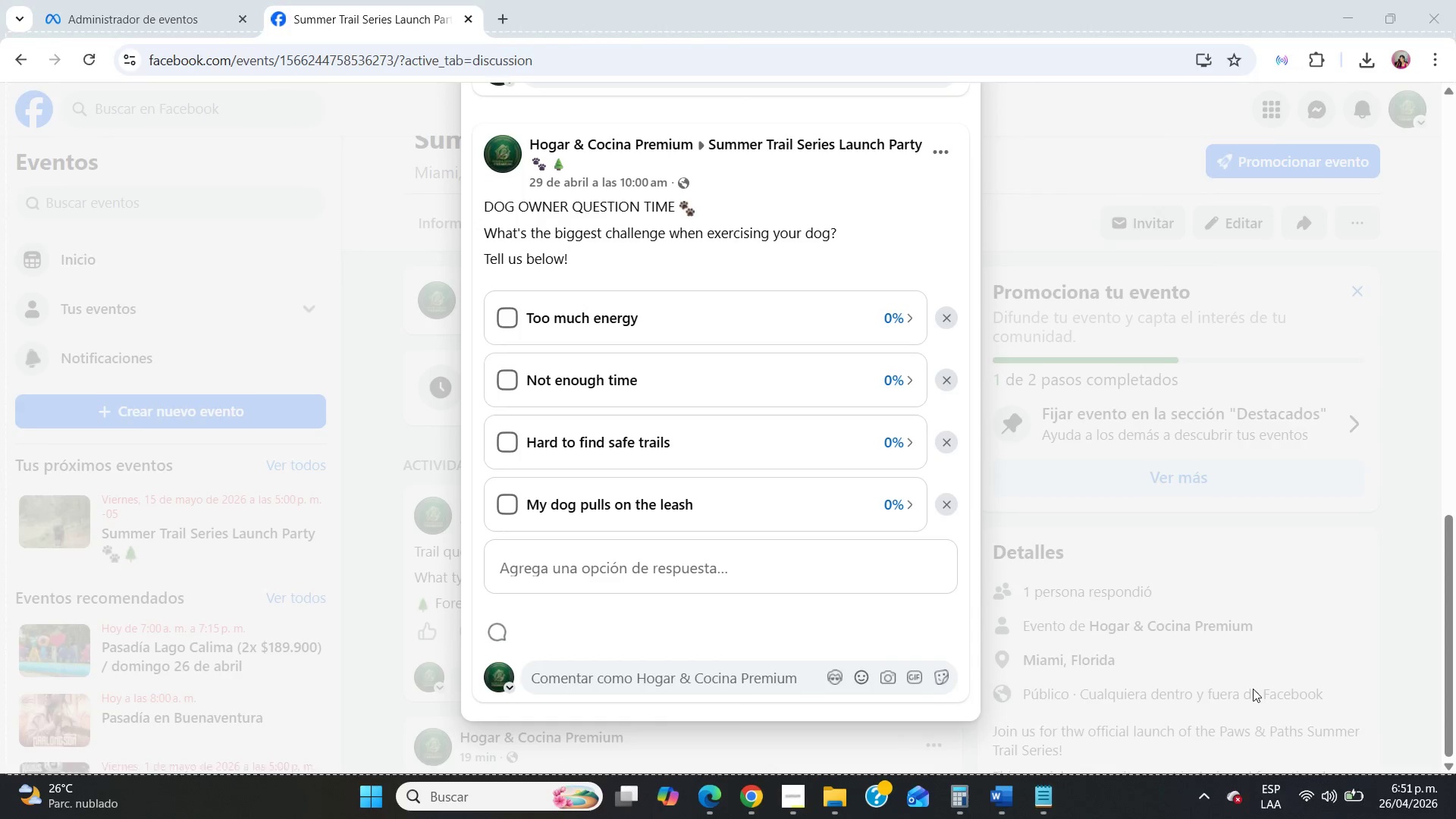 
mouse_move([1231, 676])
 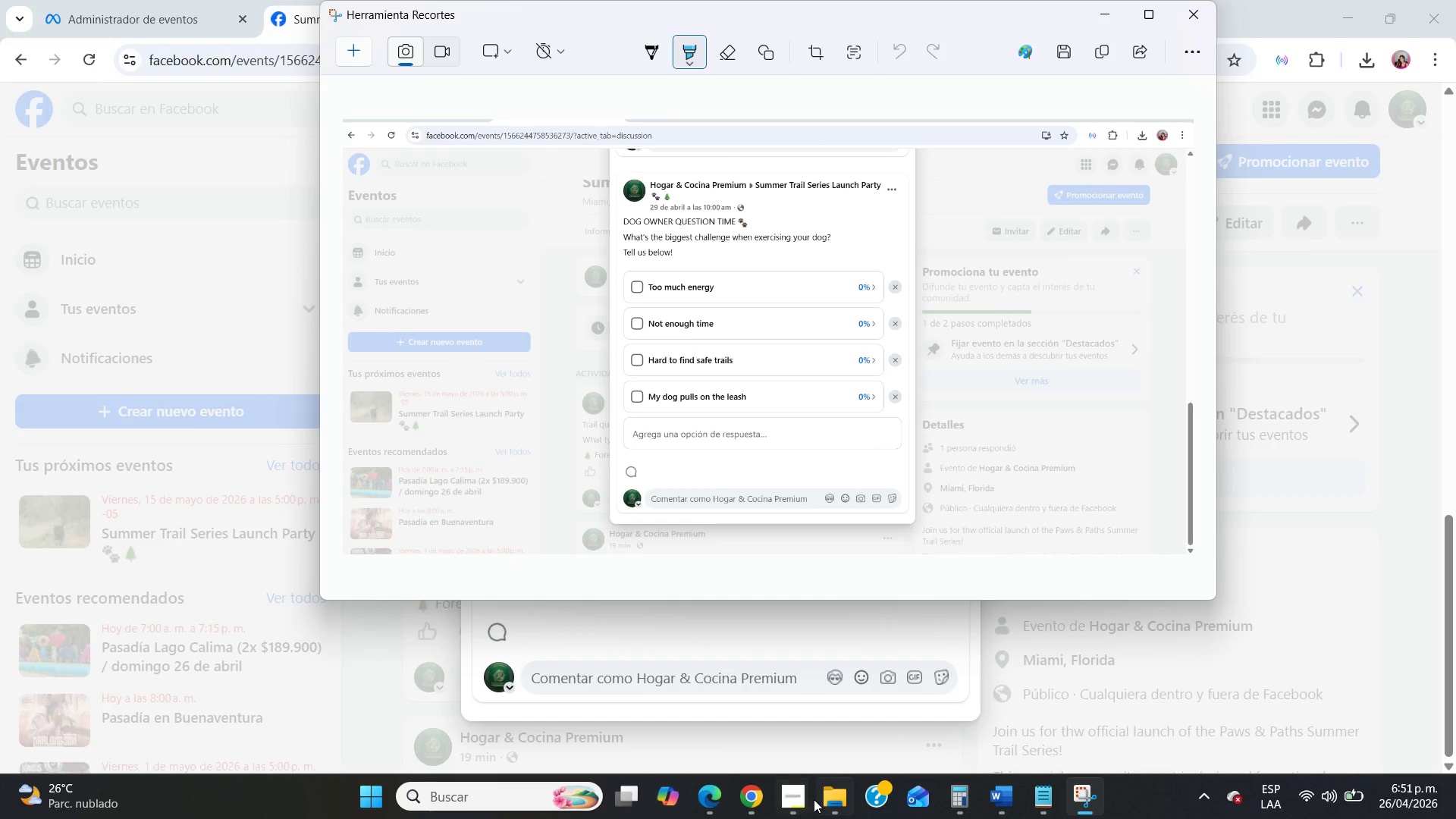 
left_click([826, 794])
 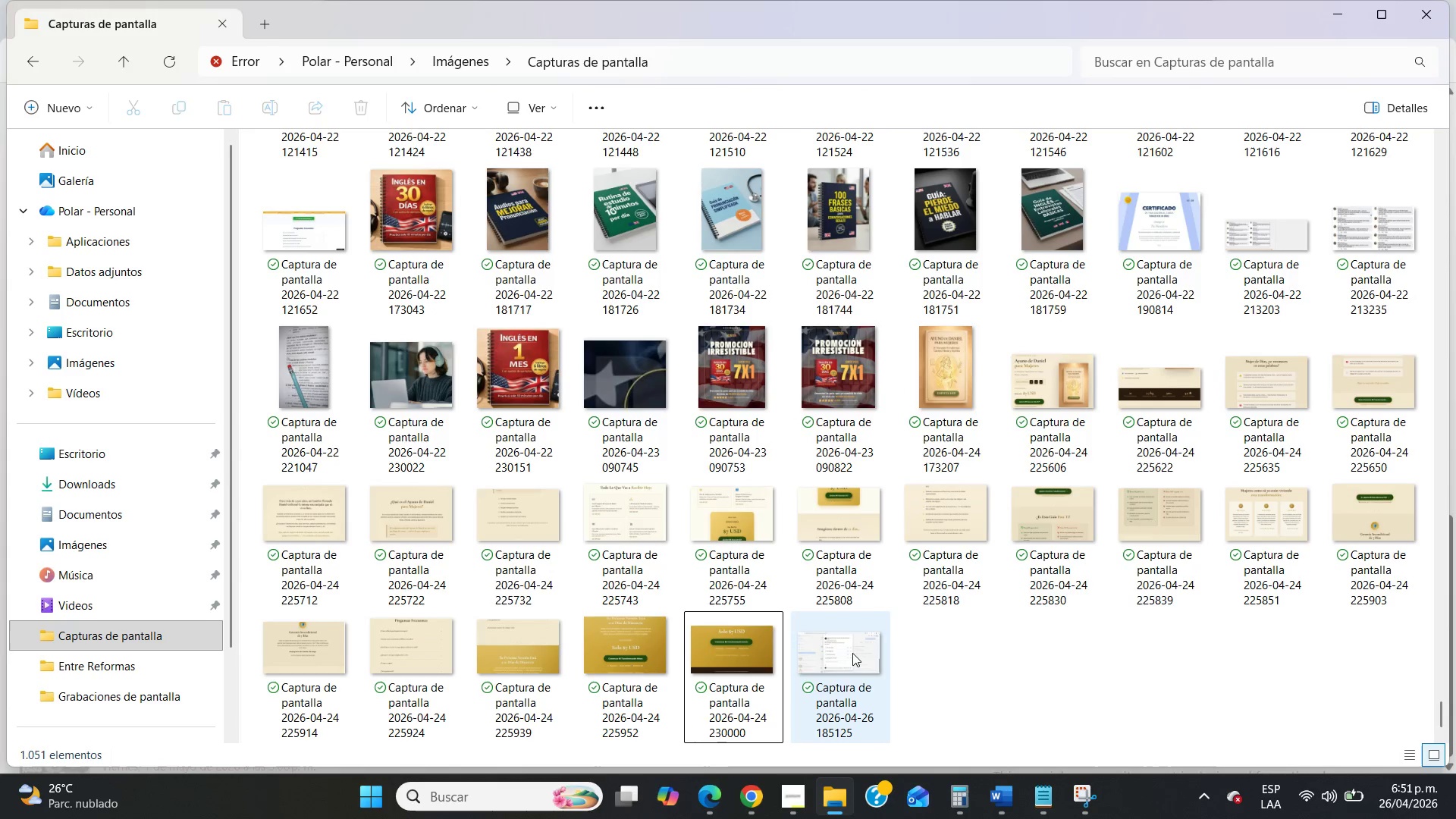 
left_click([852, 651])
 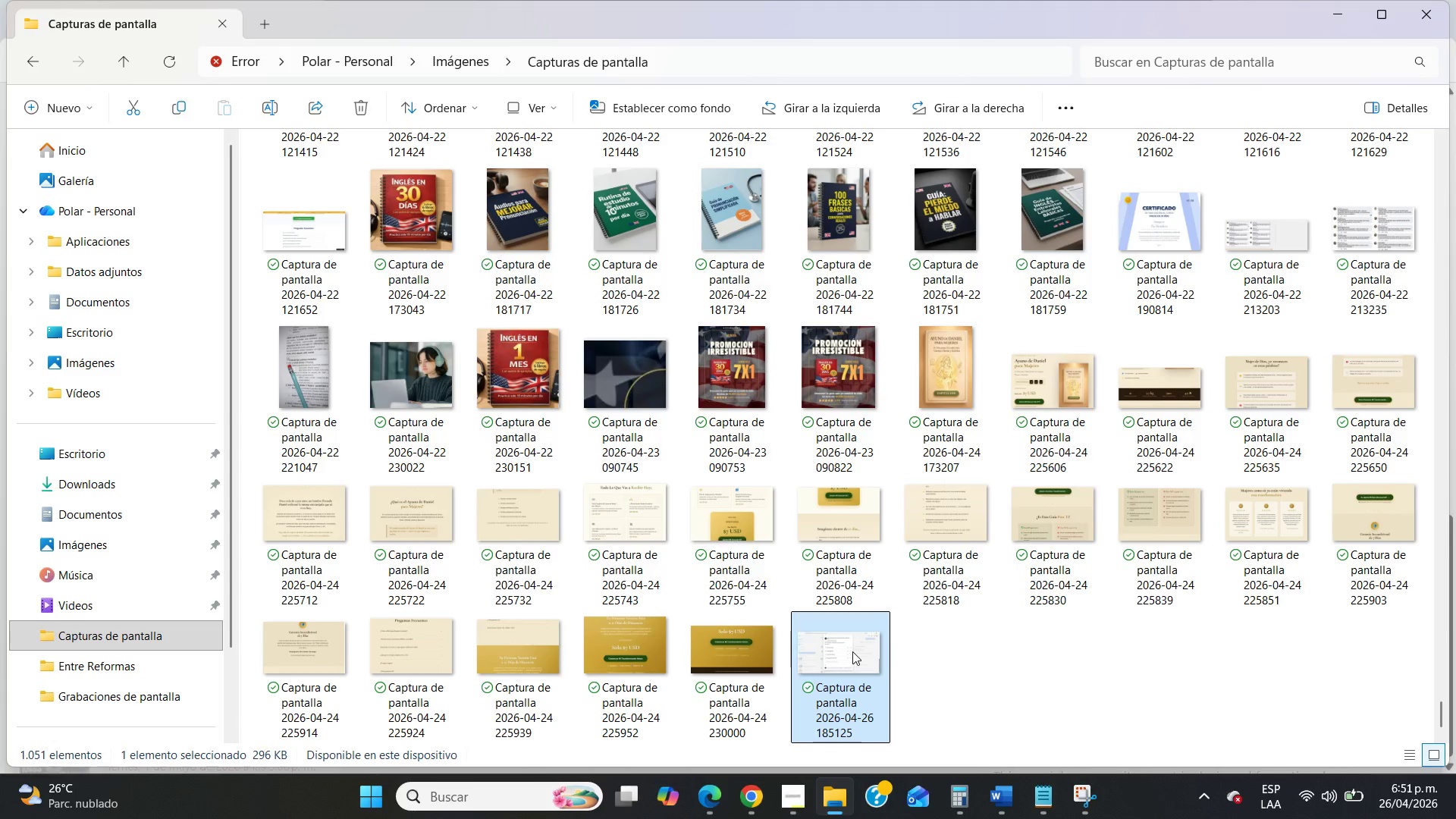 
key(Control+X)
 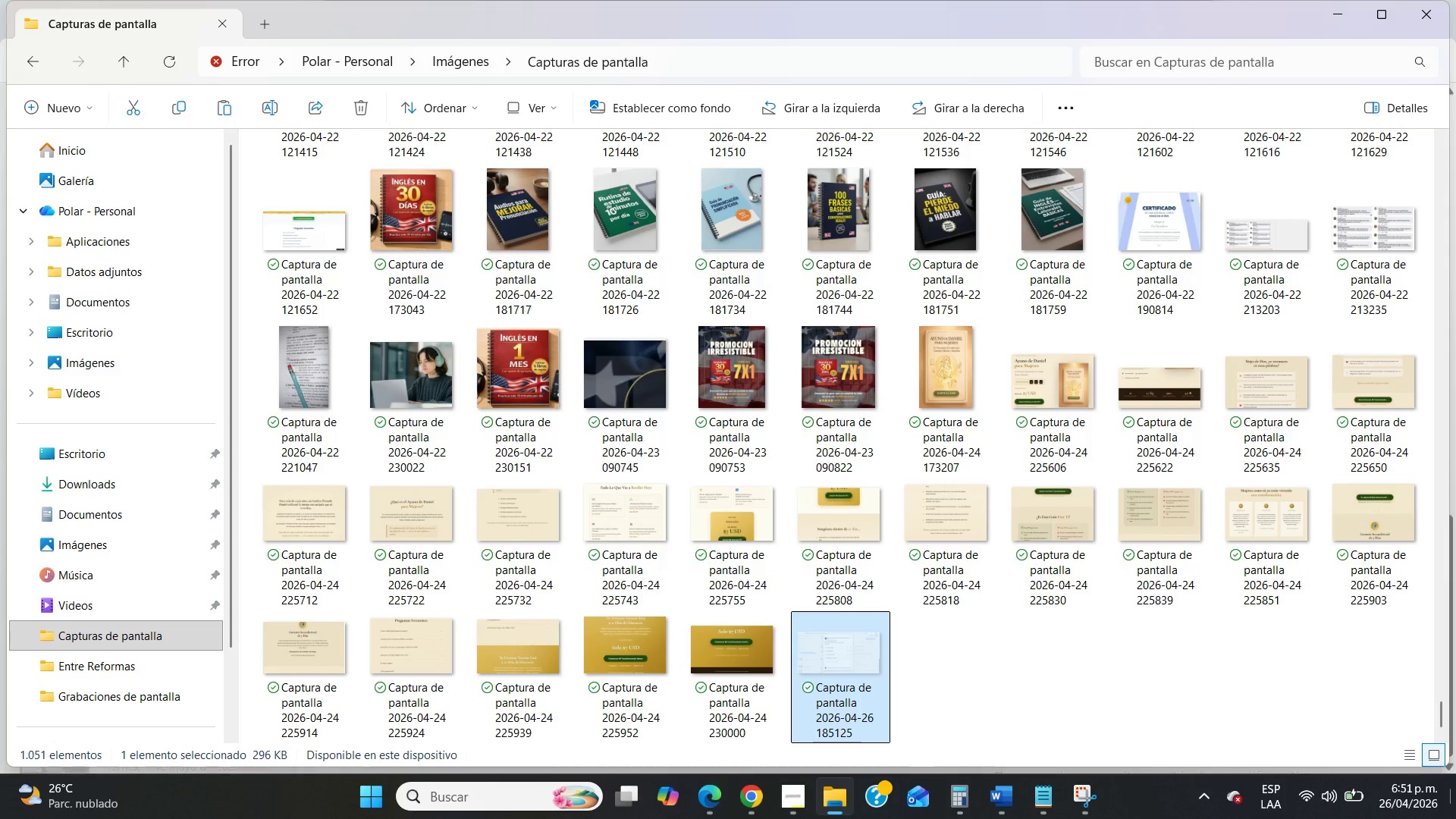 
left_click([1455, 818])
 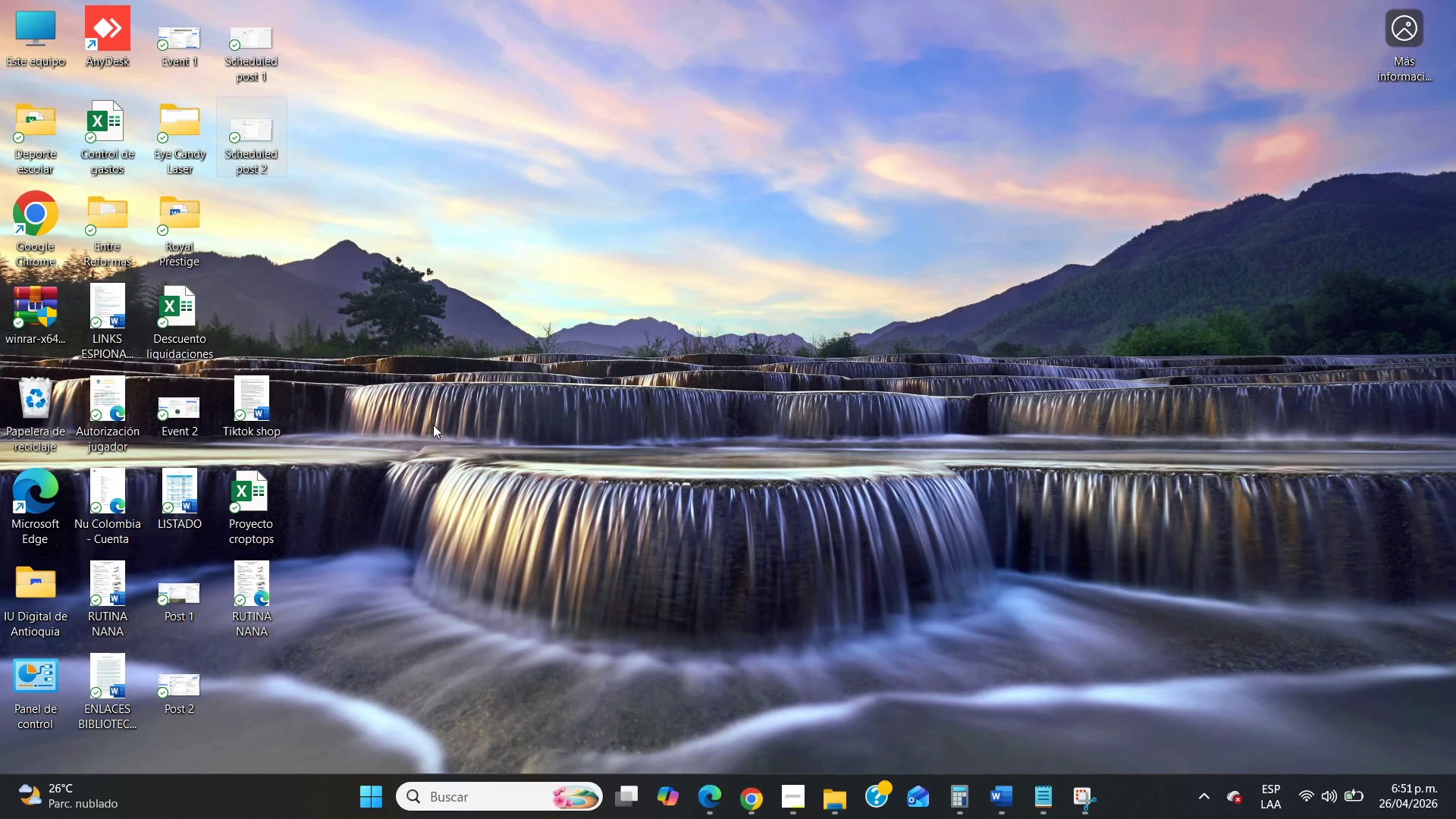 
left_click([433, 424])
 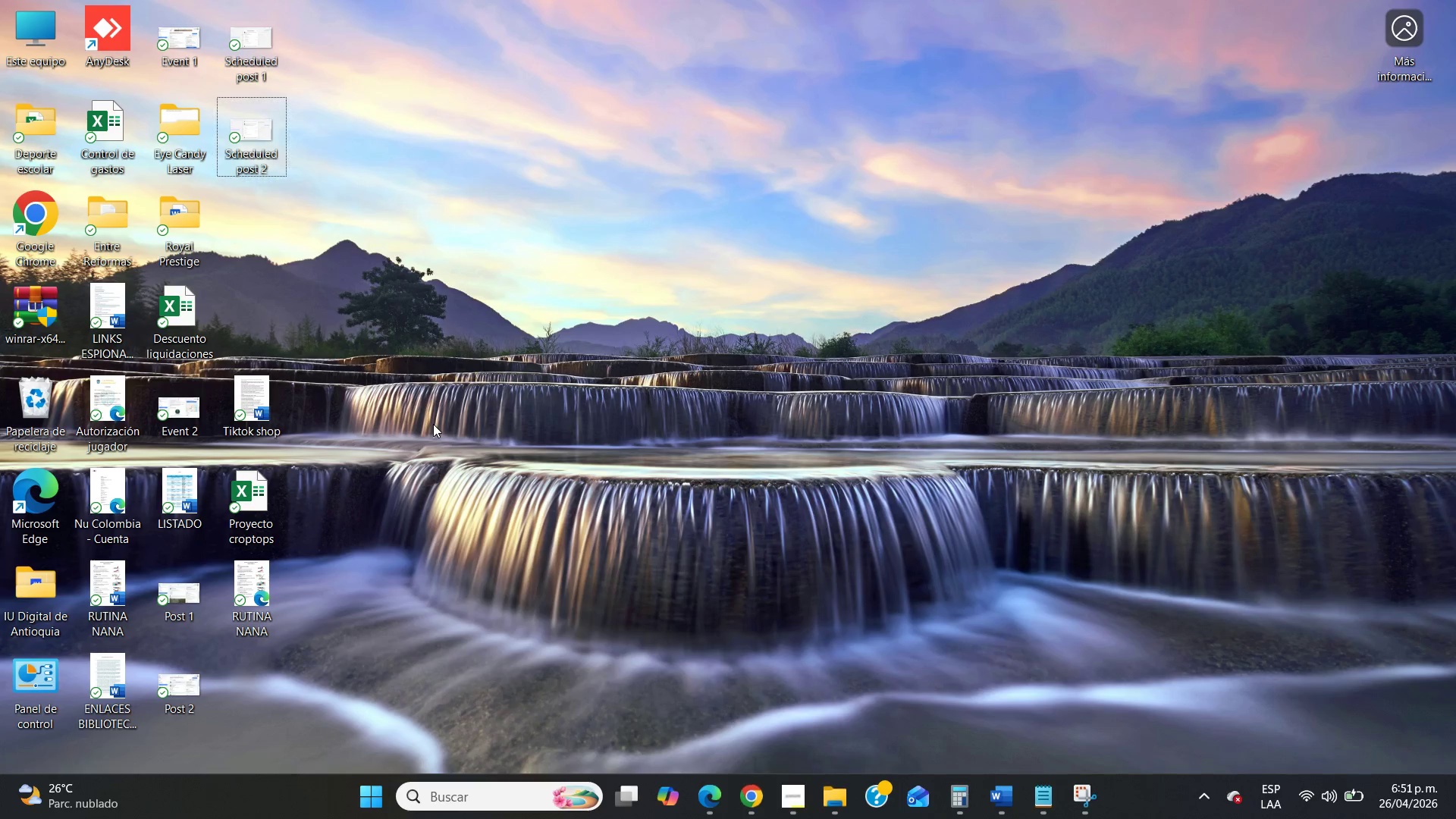 
key(Control+V)
 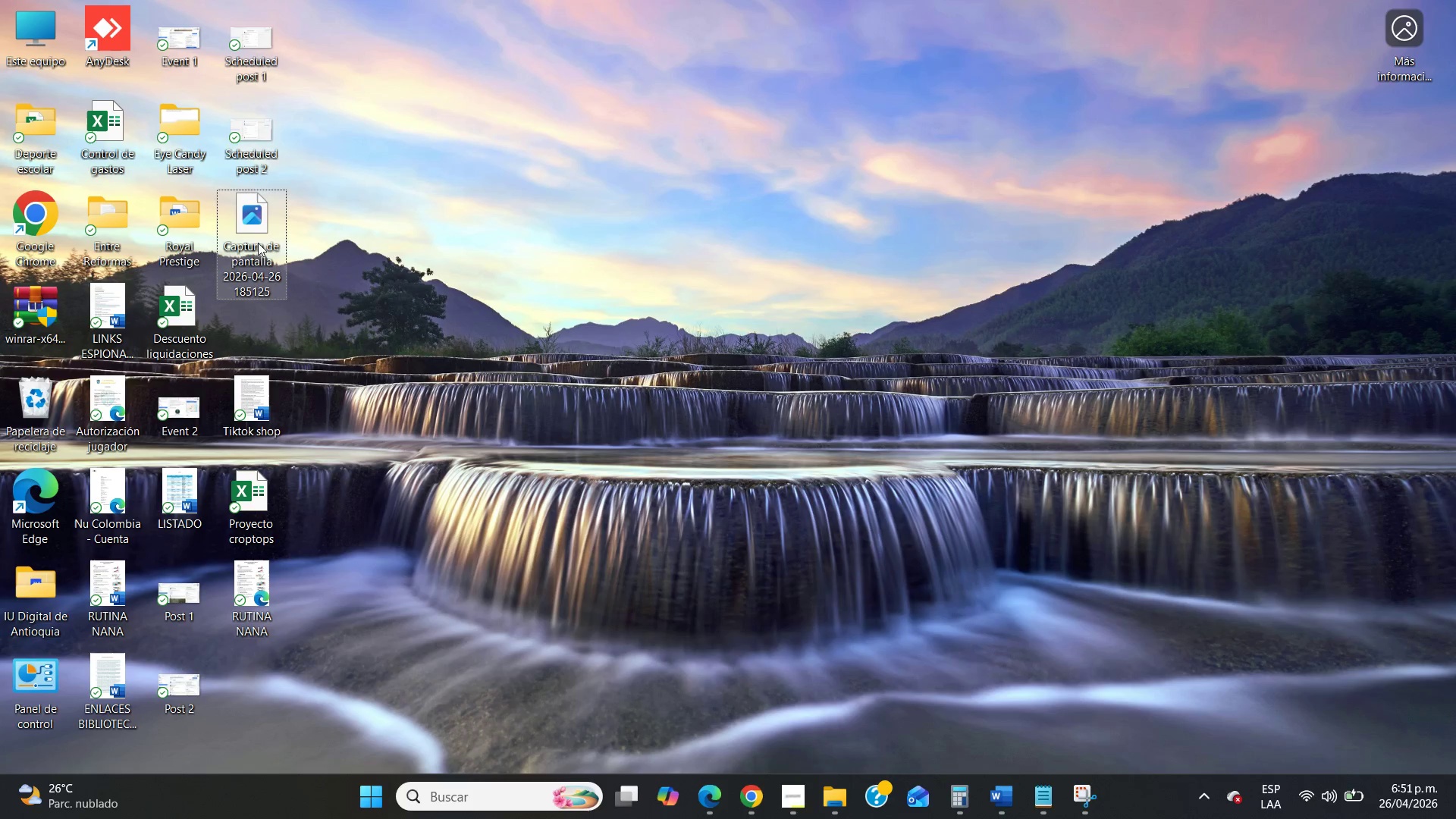 
right_click([249, 228])
 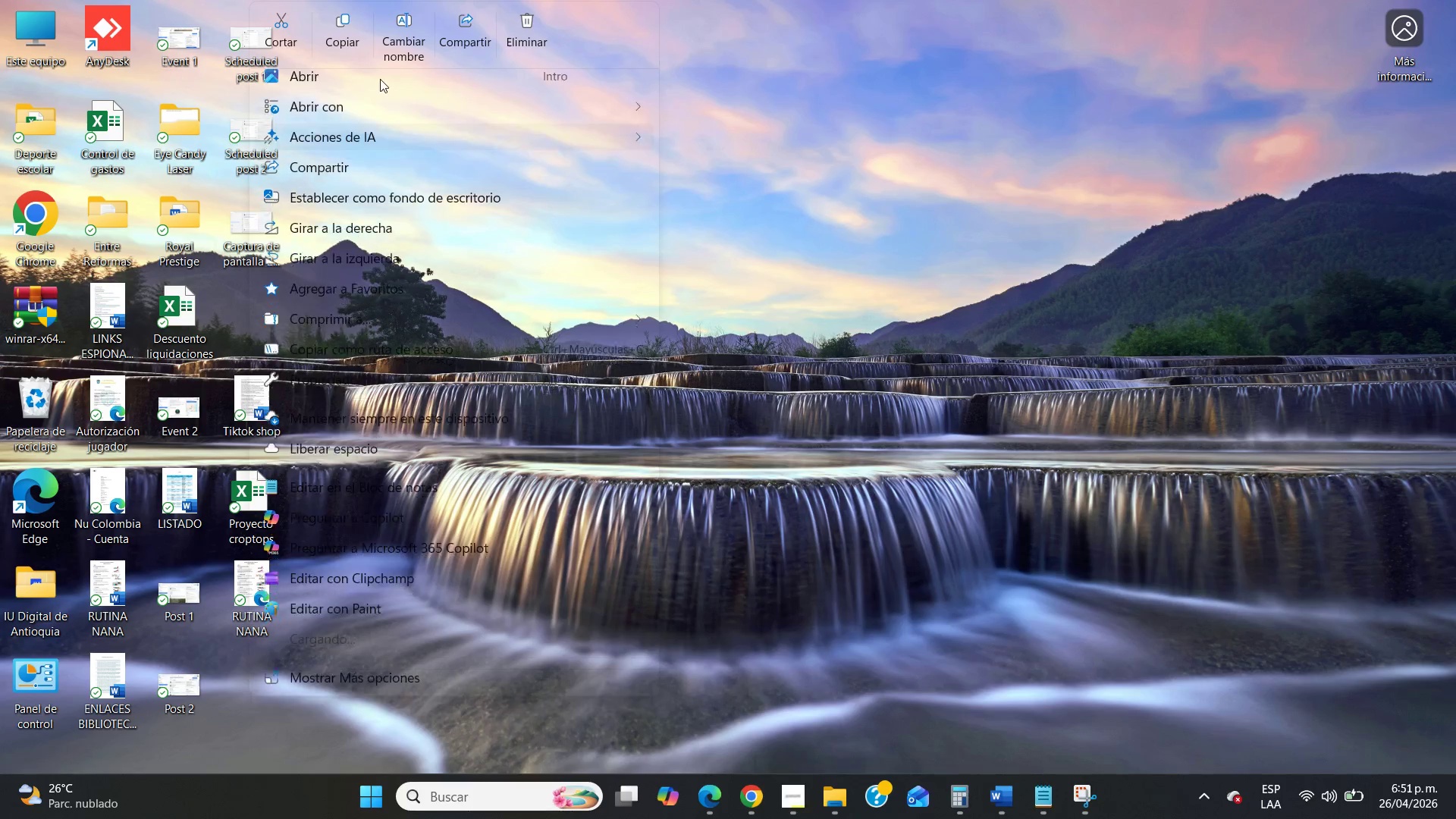 
left_click([419, 35])
 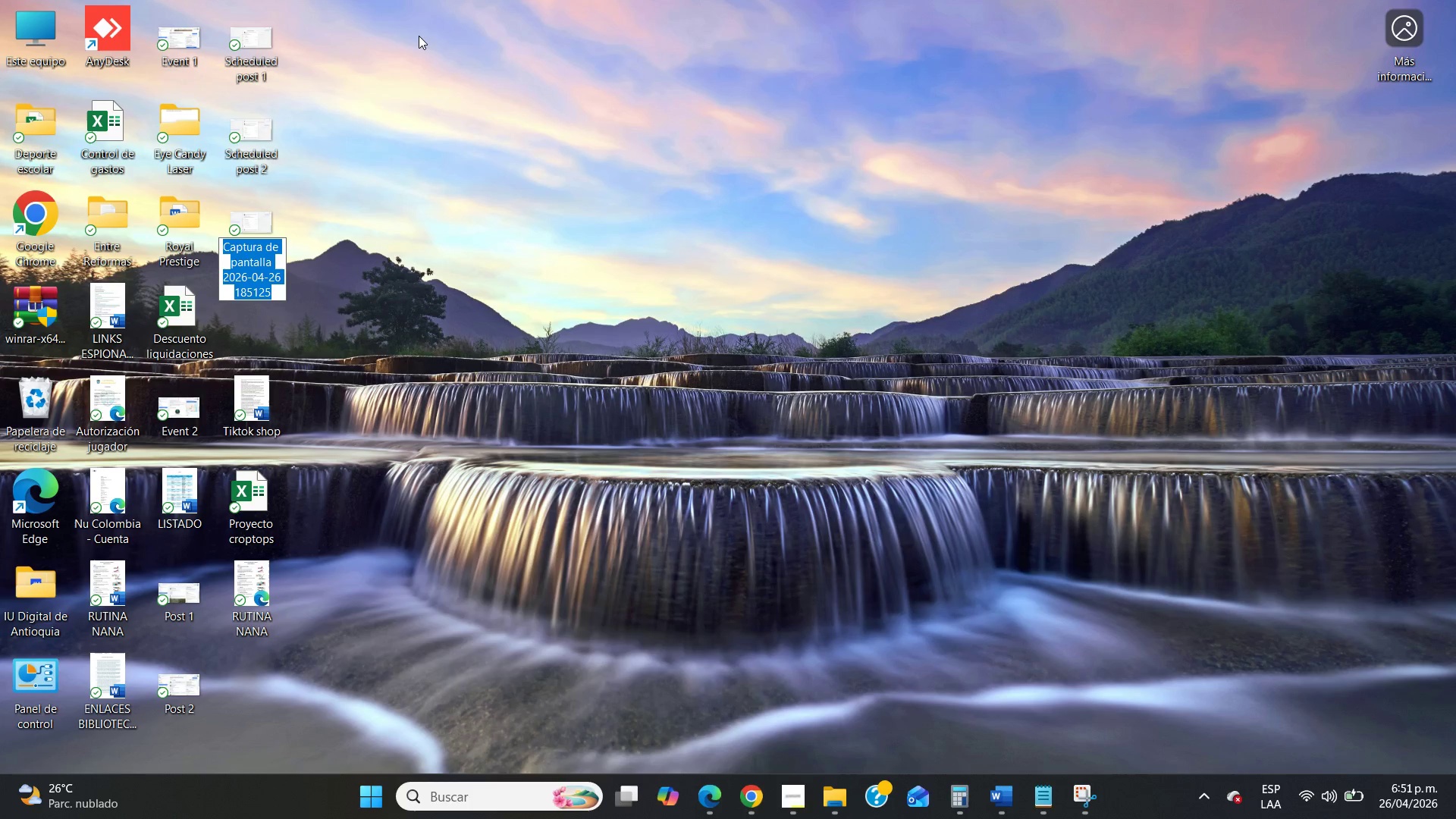 
type(Scheduled post 3)
 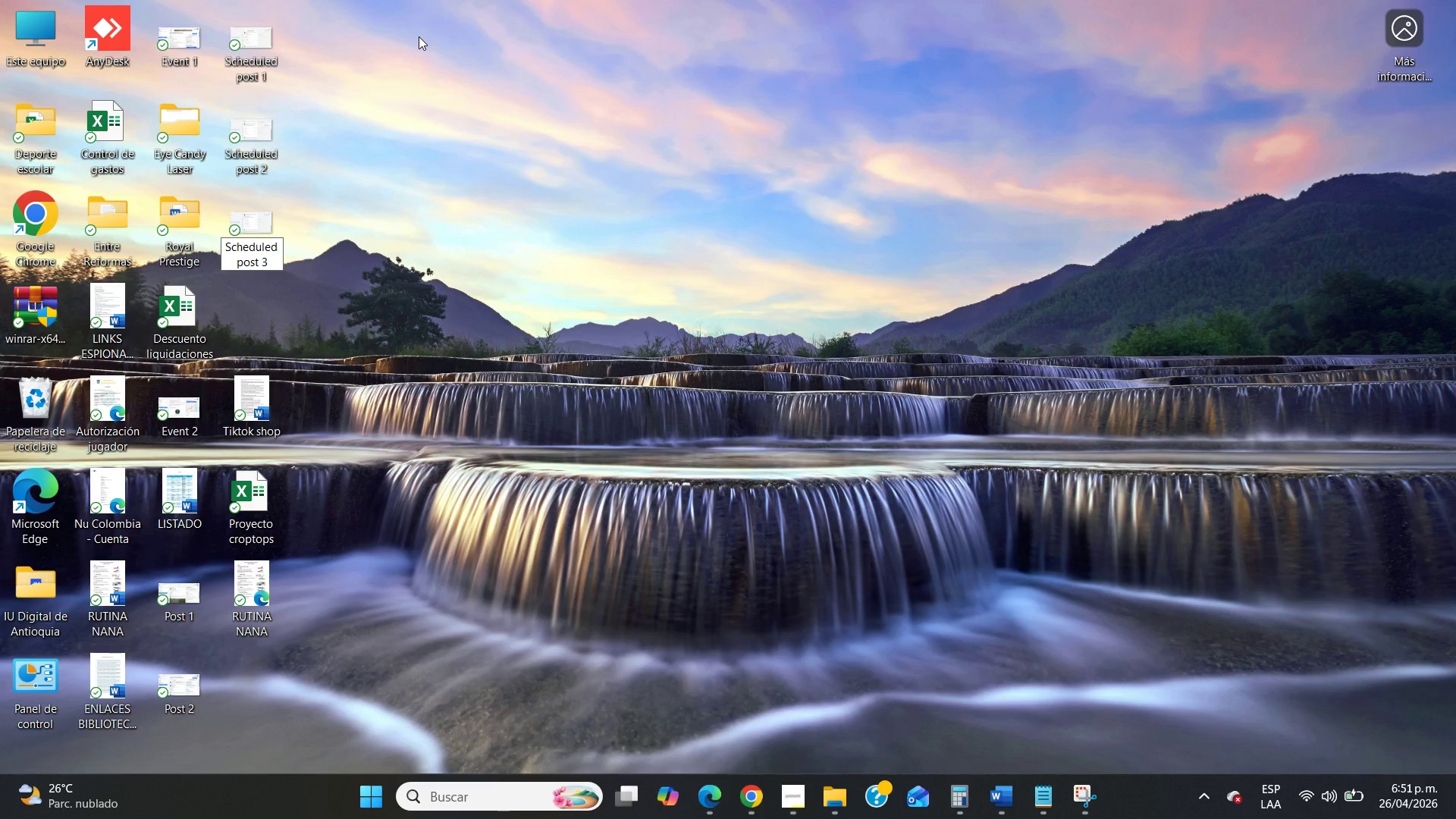 
left_click([419, 36])
 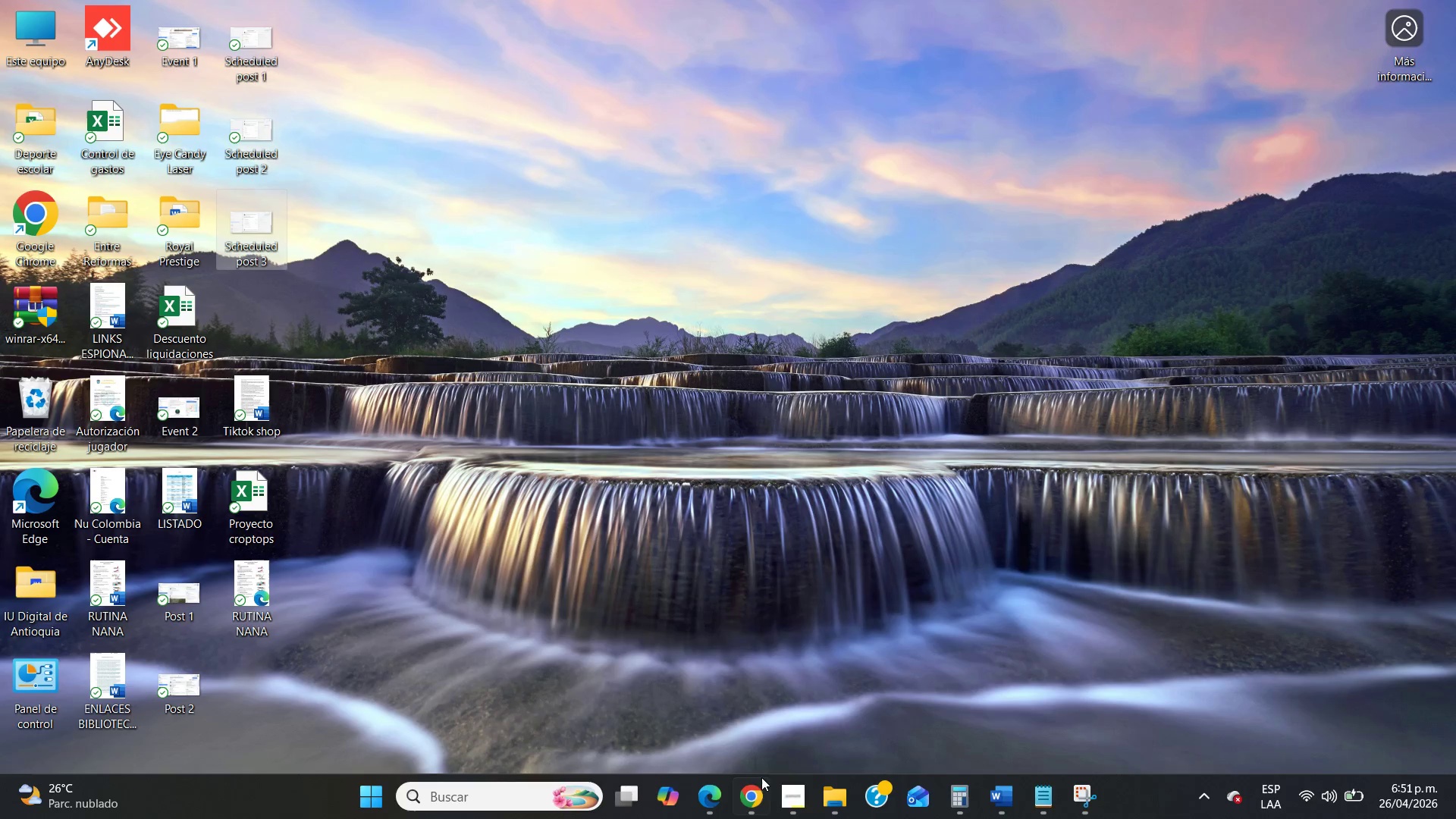 
left_click([752, 789])
 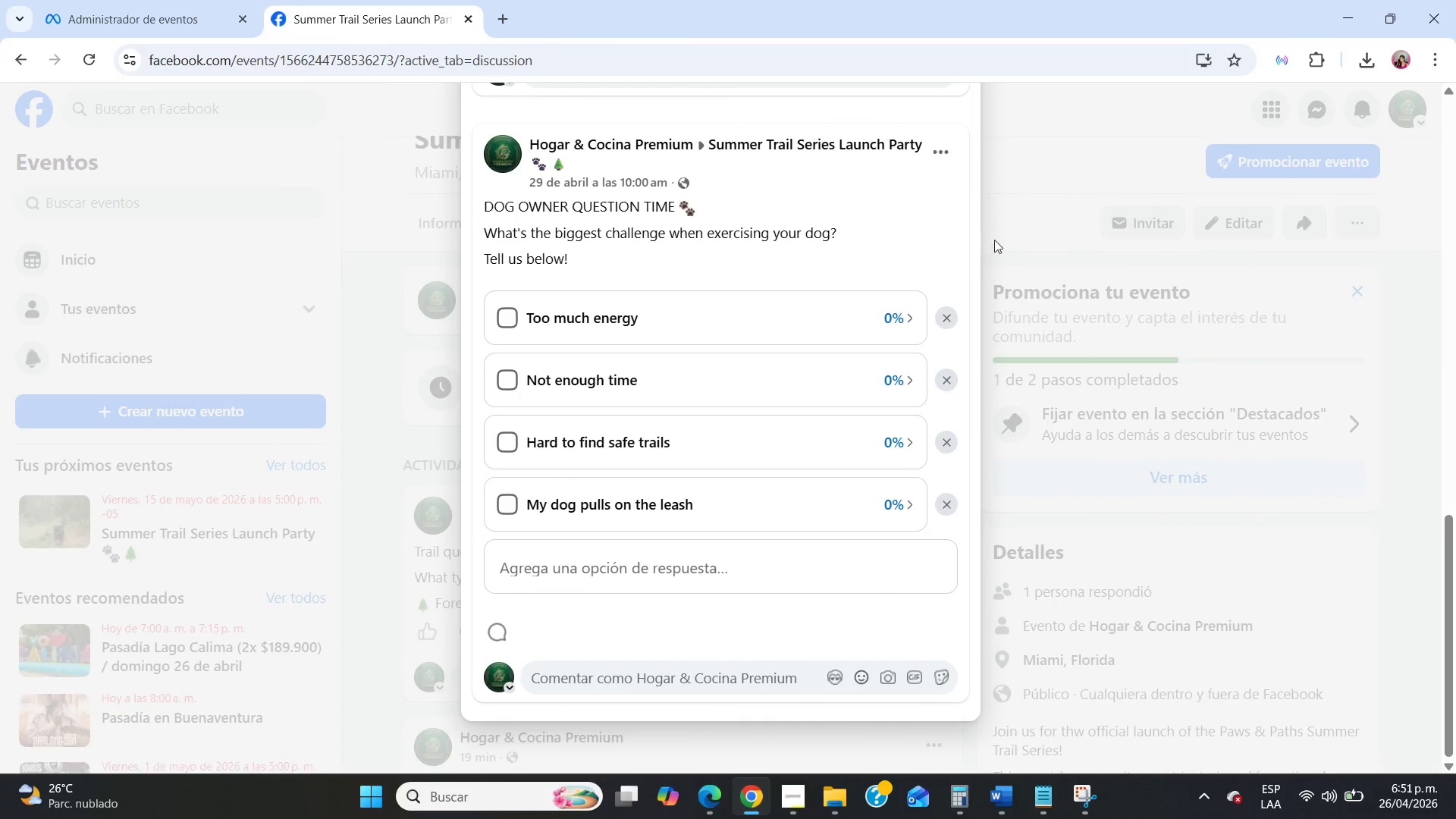 
left_click([1007, 234])
 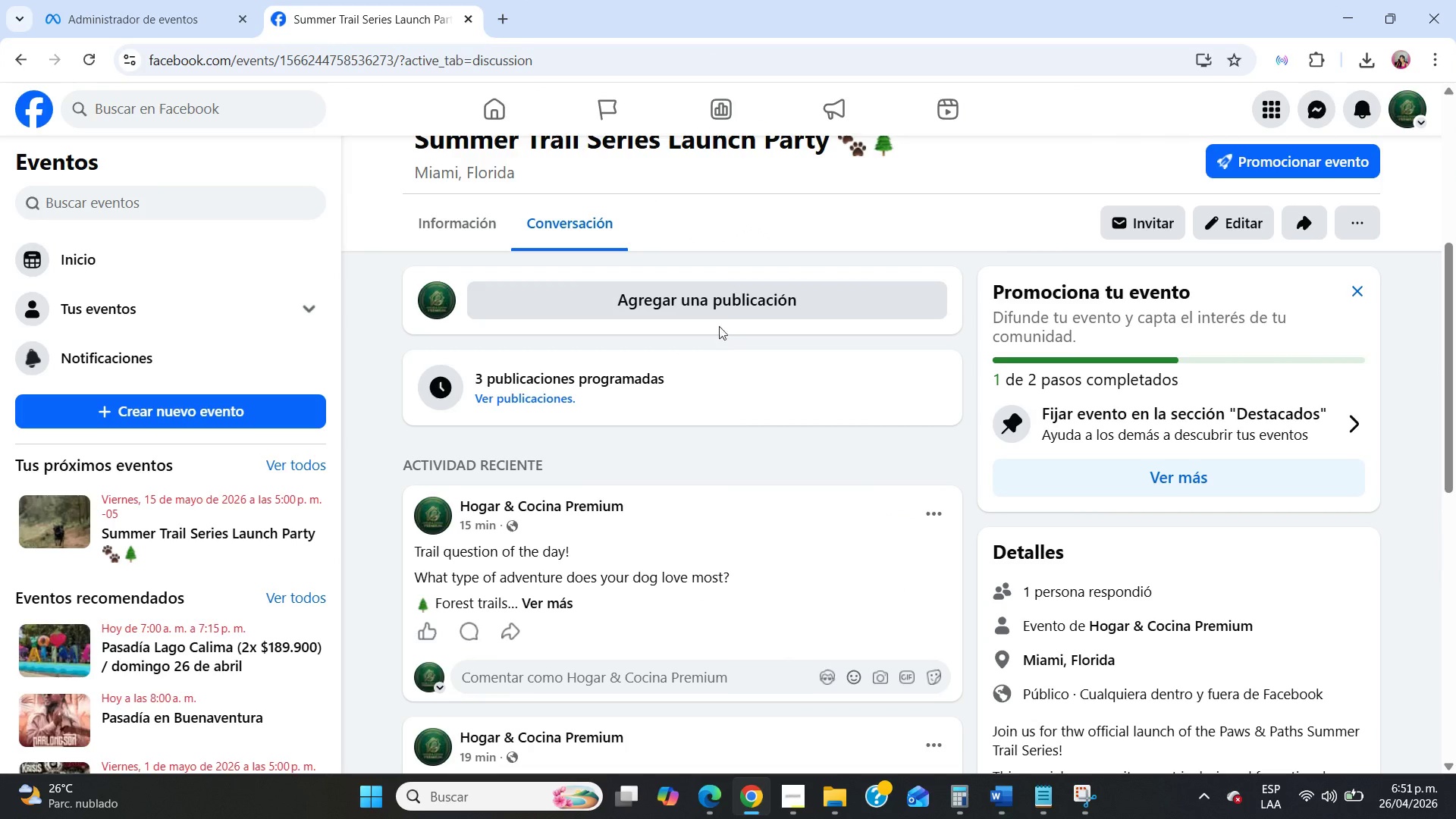 
left_click([719, 300])
 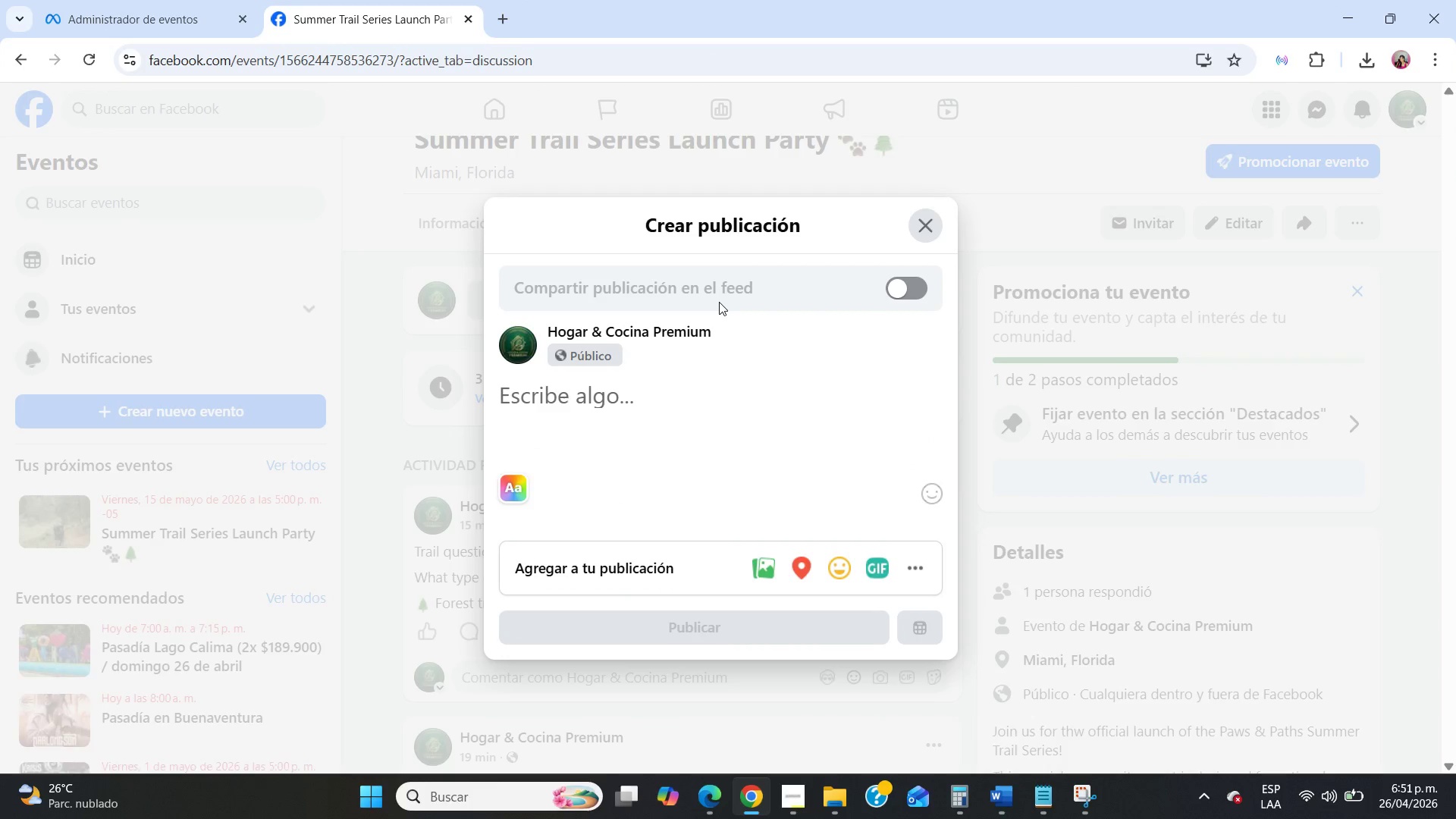 
left_click([916, 575])
 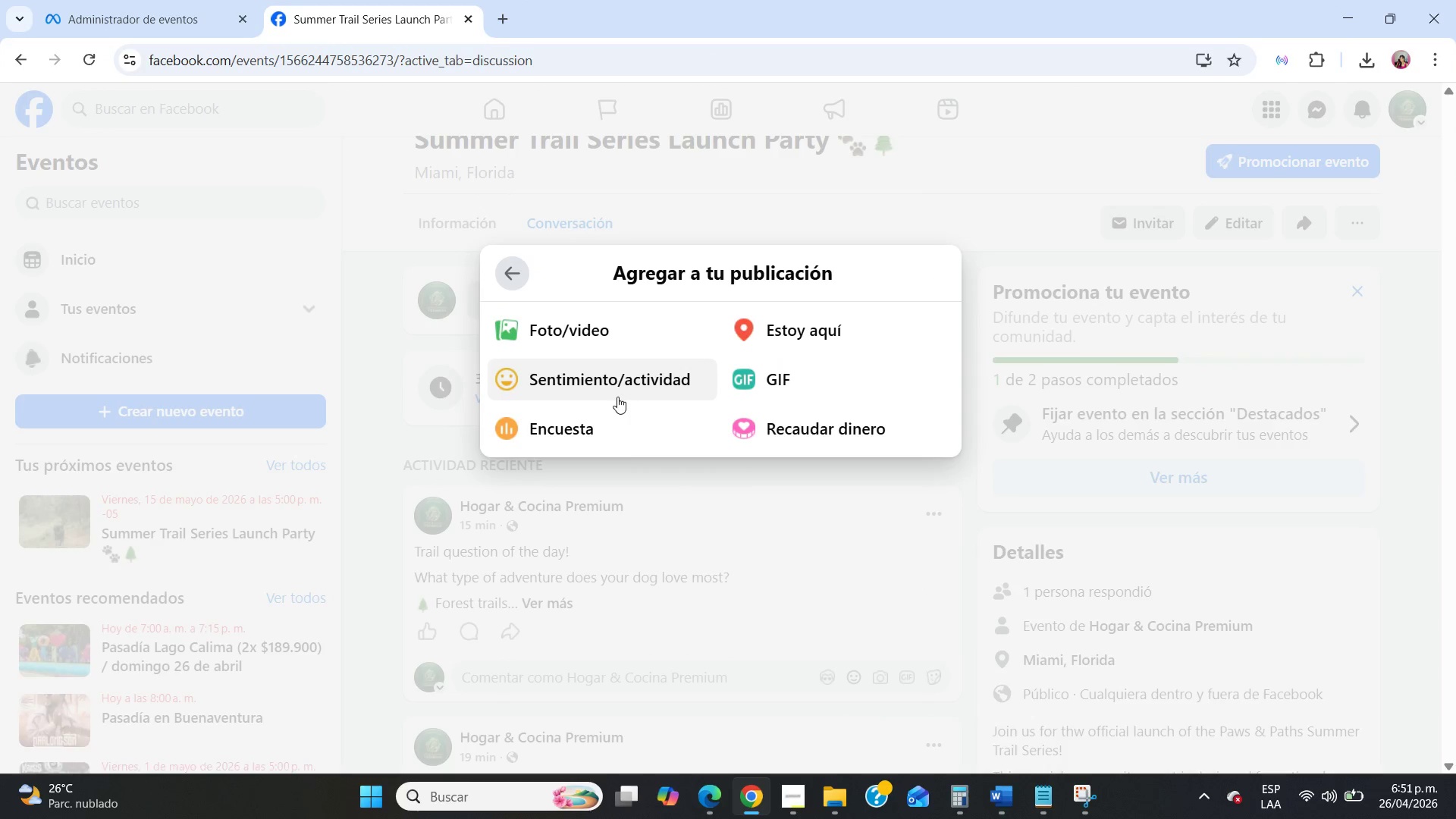 
left_click([574, 414])
 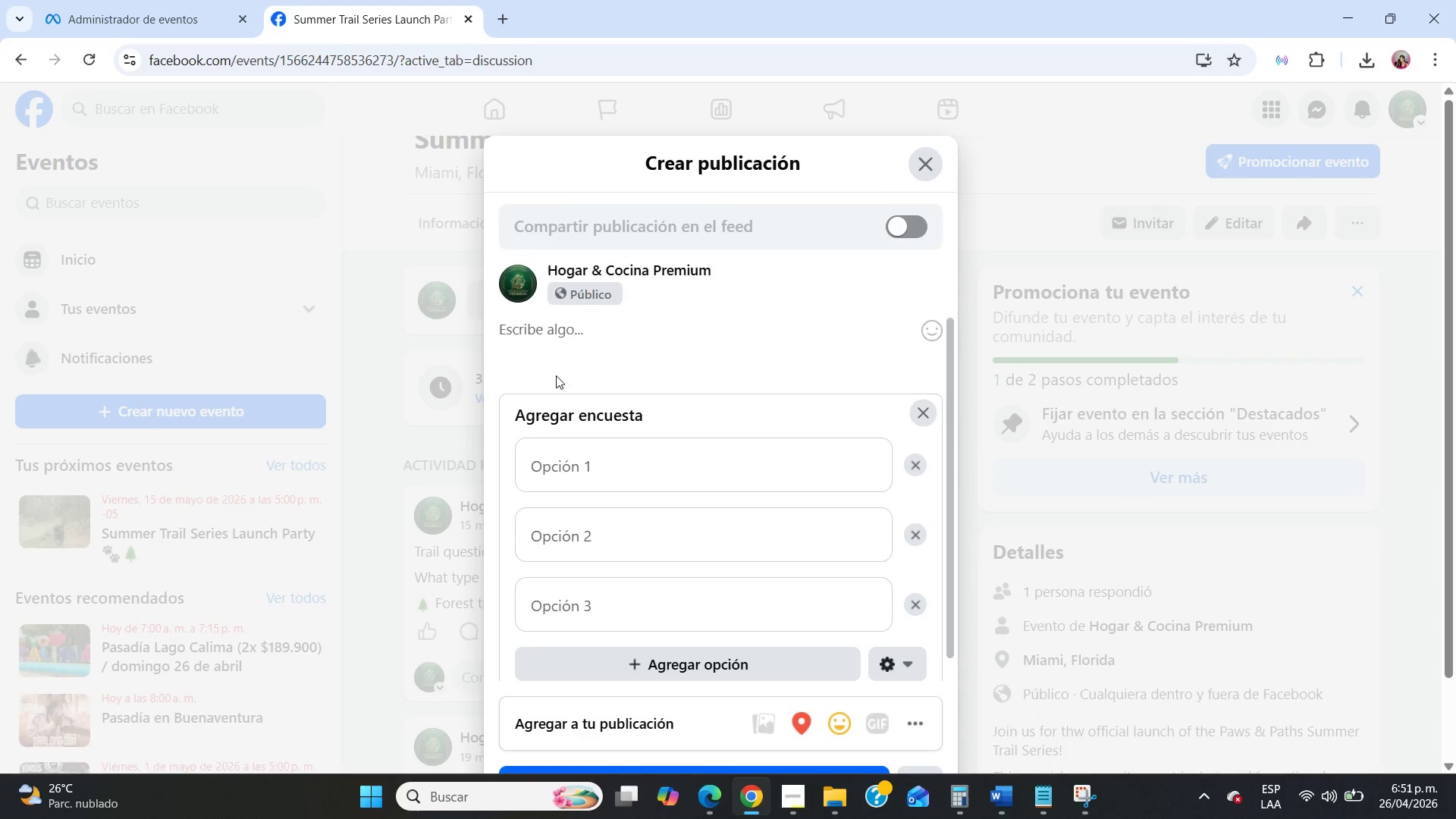 
left_click([551, 355])
 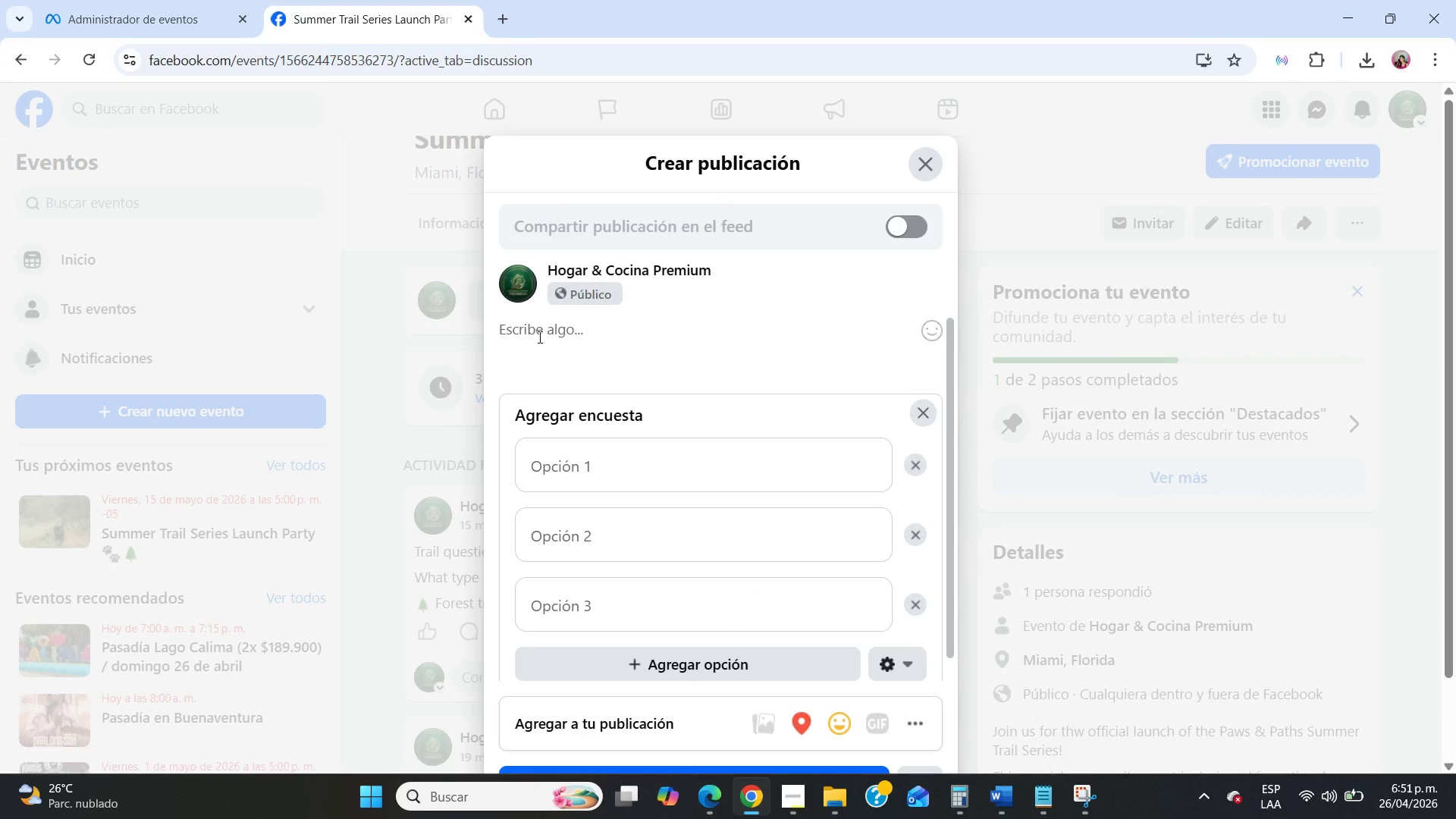 
left_click([538, 337])
 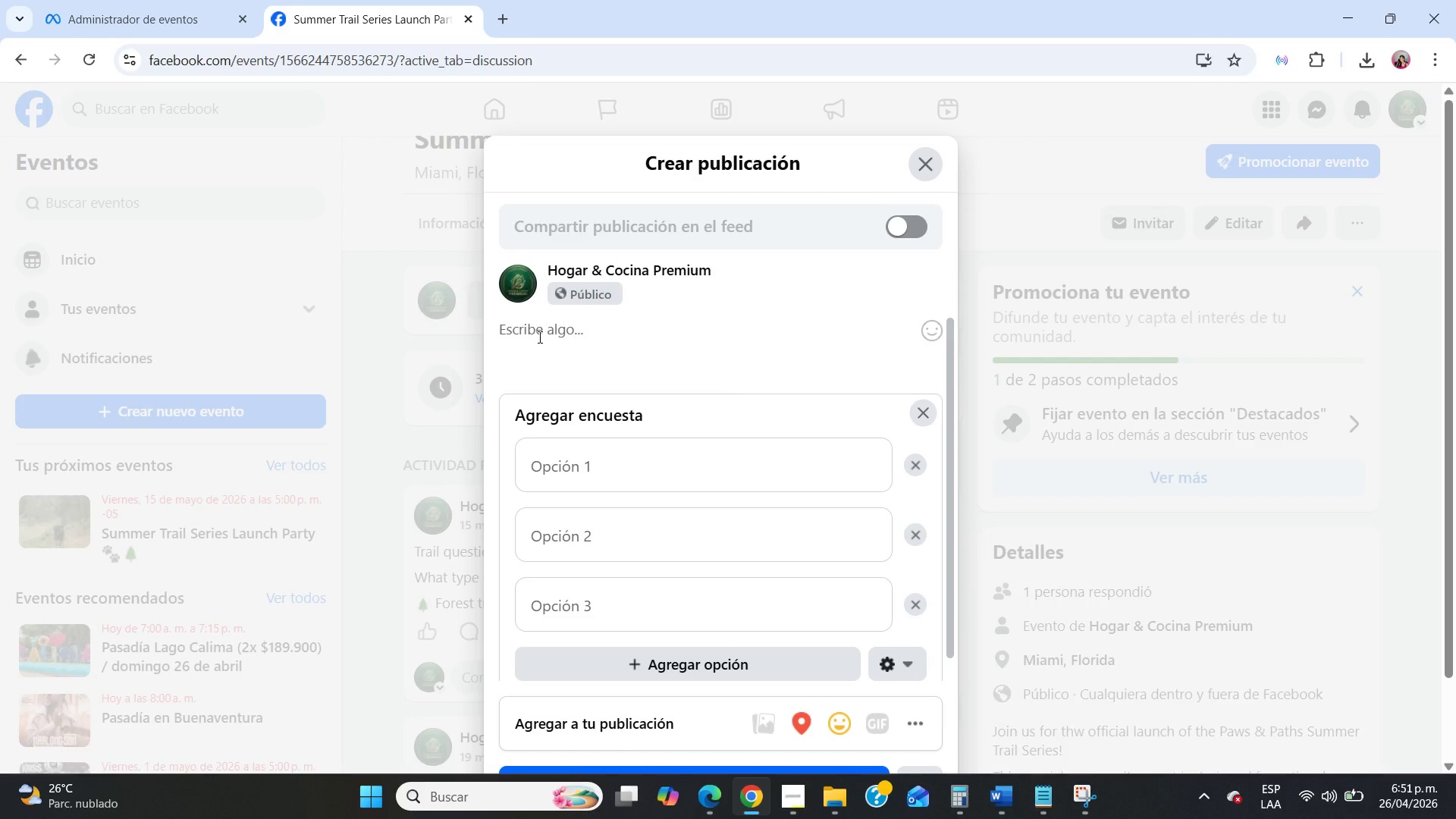 
type(How long should the perfect dog adventure hike be{)
 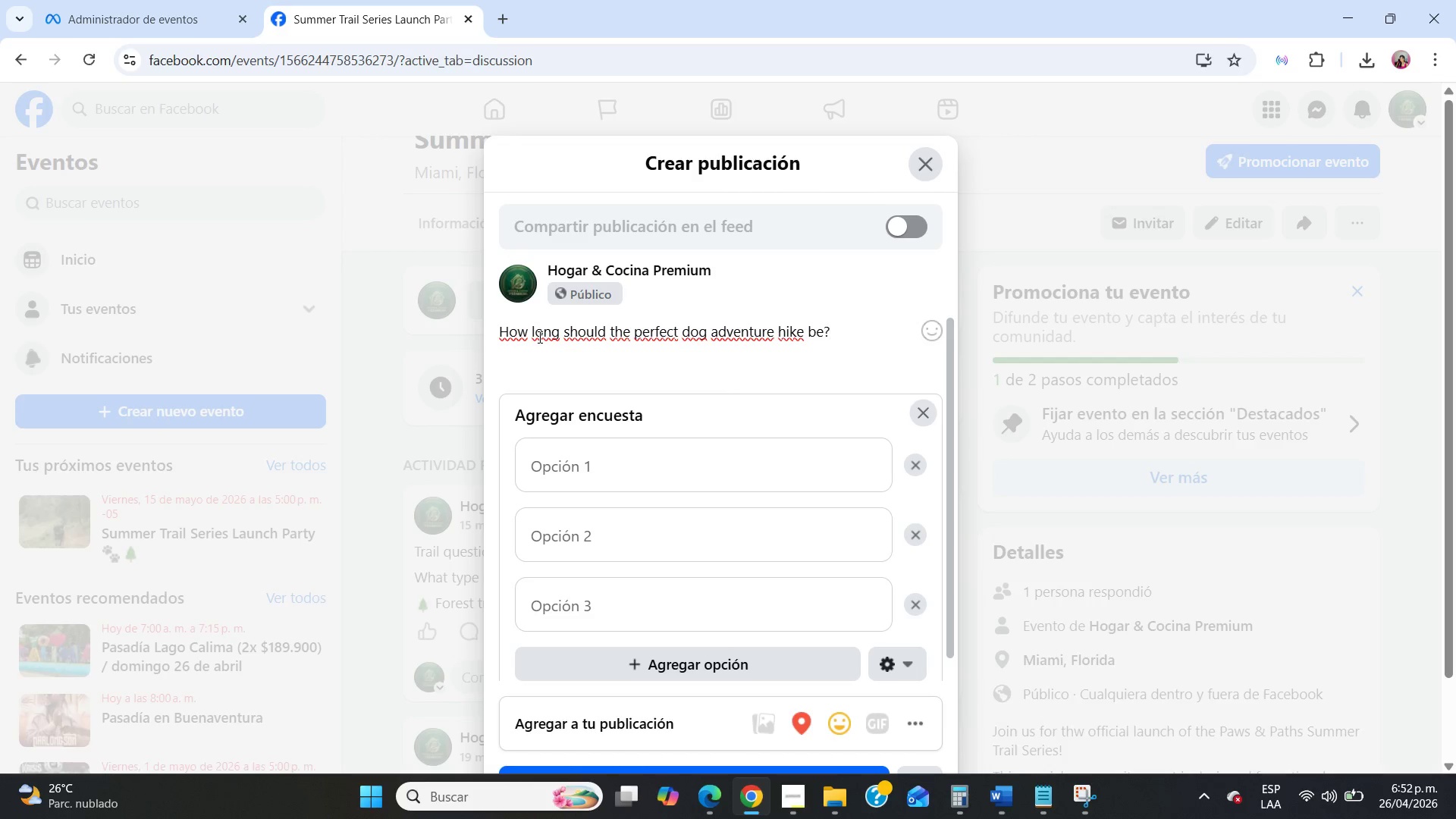 
left_click([548, 452])
 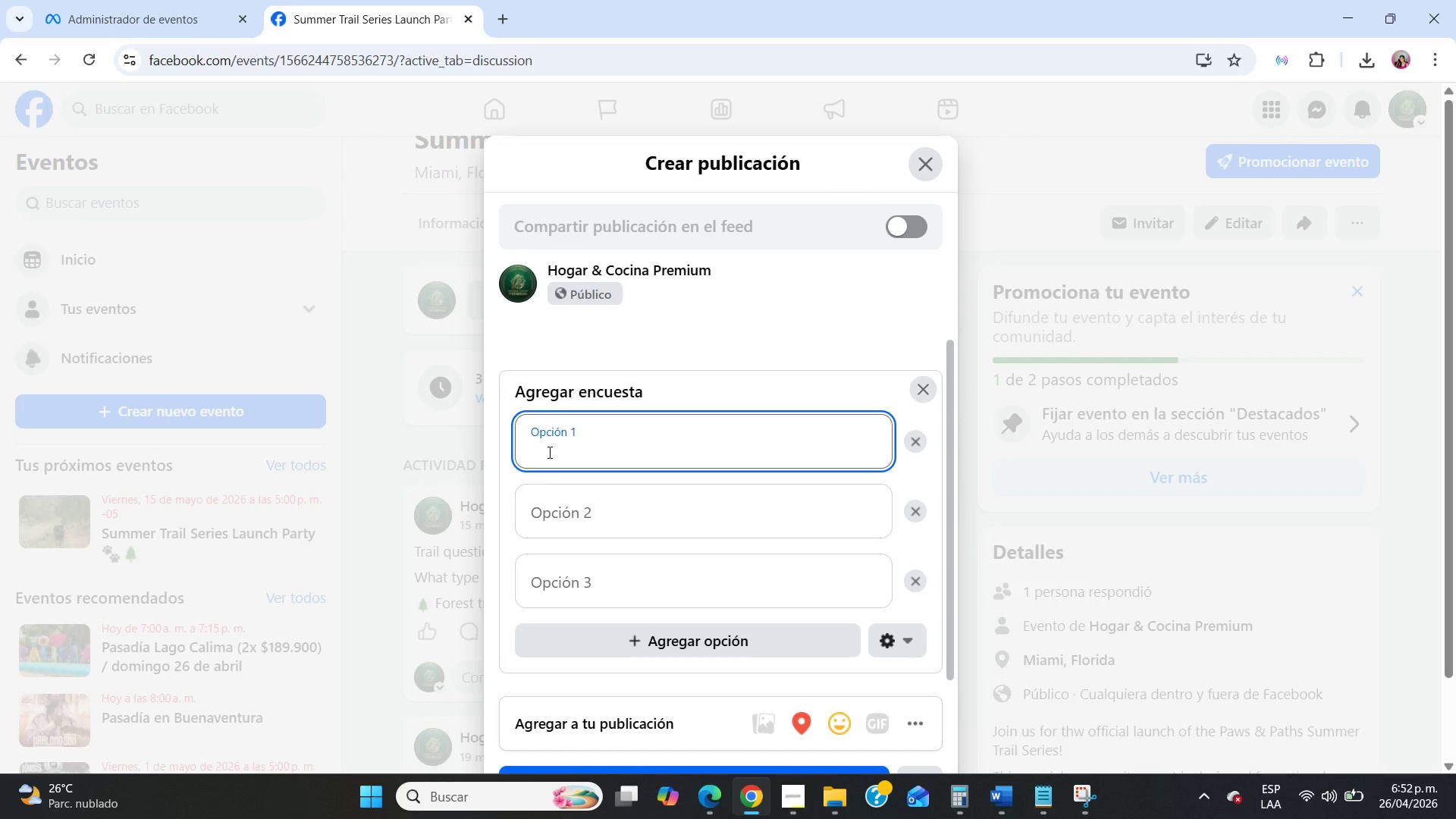 
scroll: coordinate [548, 468], scroll_direction: down, amount: 2.0
 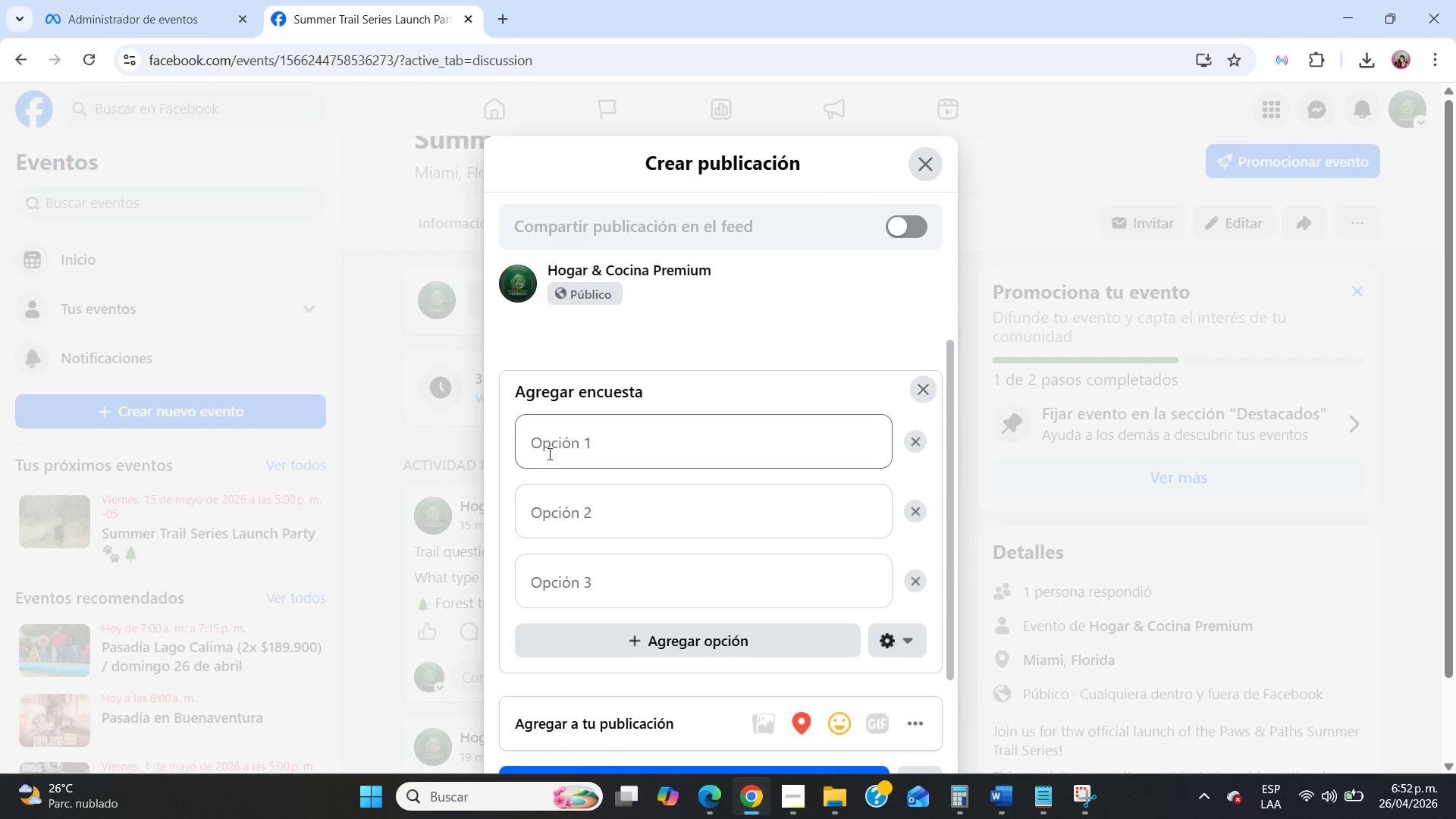 
type(30 minut)
key(Backspace)
key(Backspace)
type(utes)
 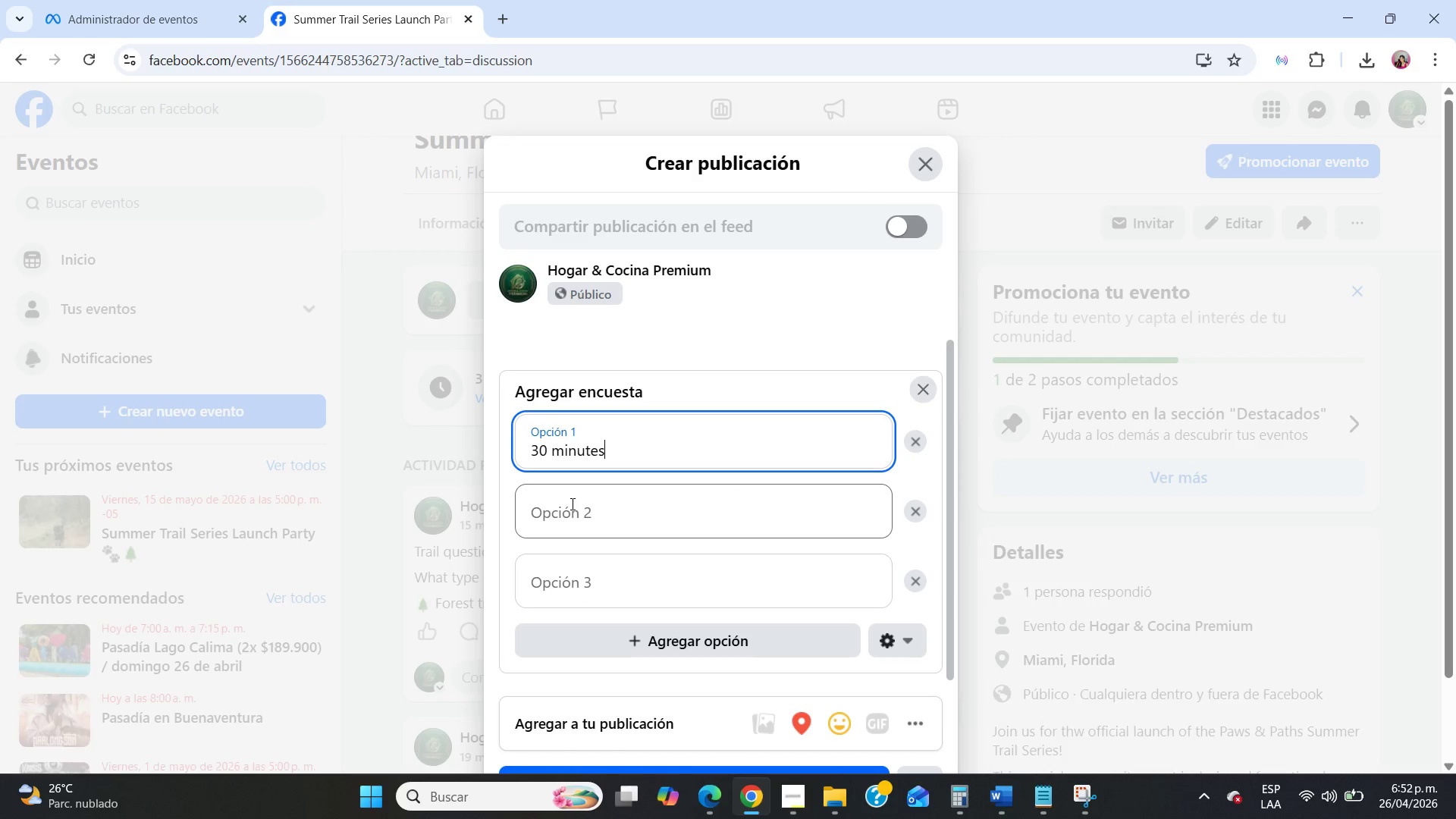 
left_click([572, 504])
 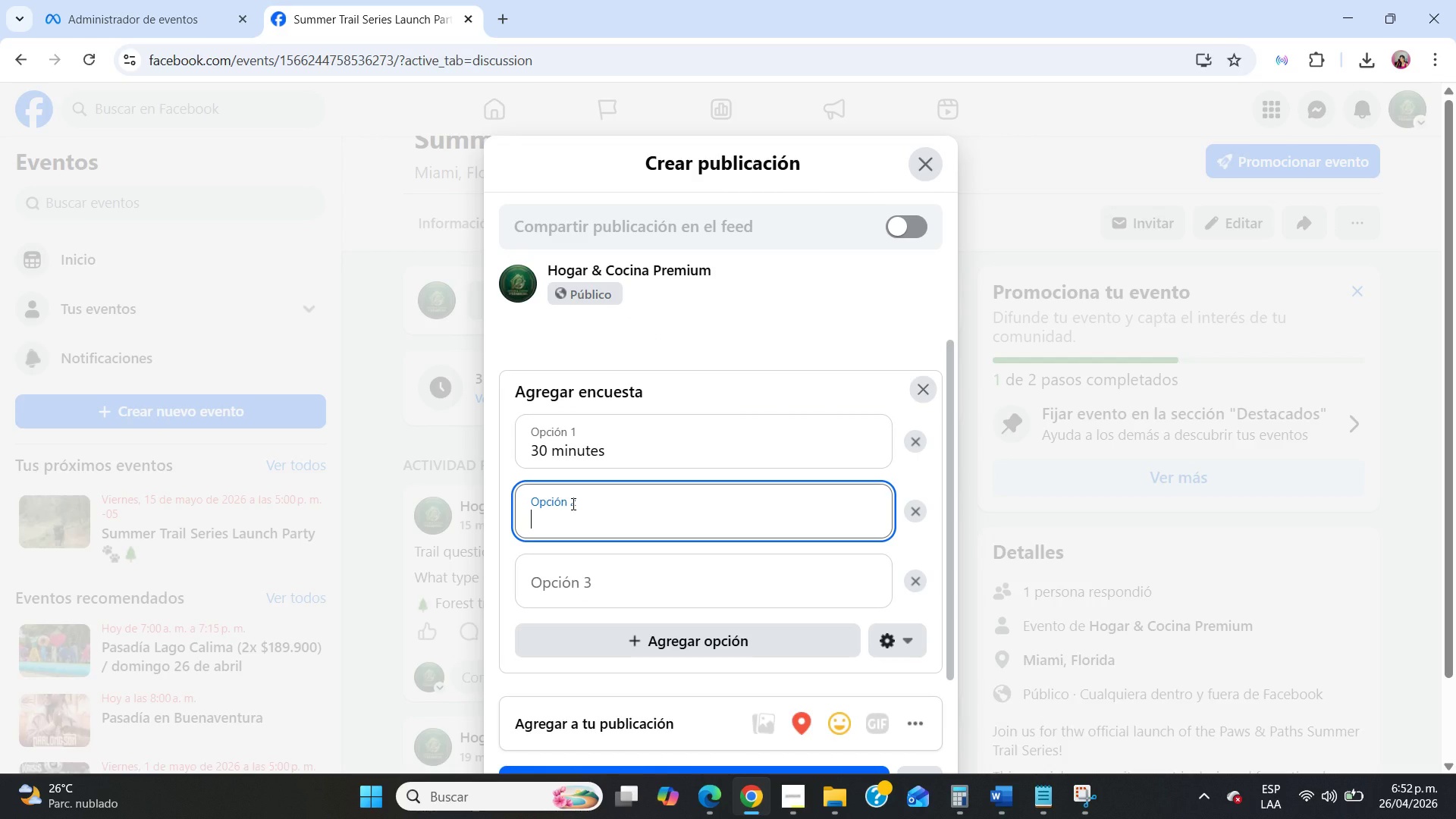 
type(1 hour)
 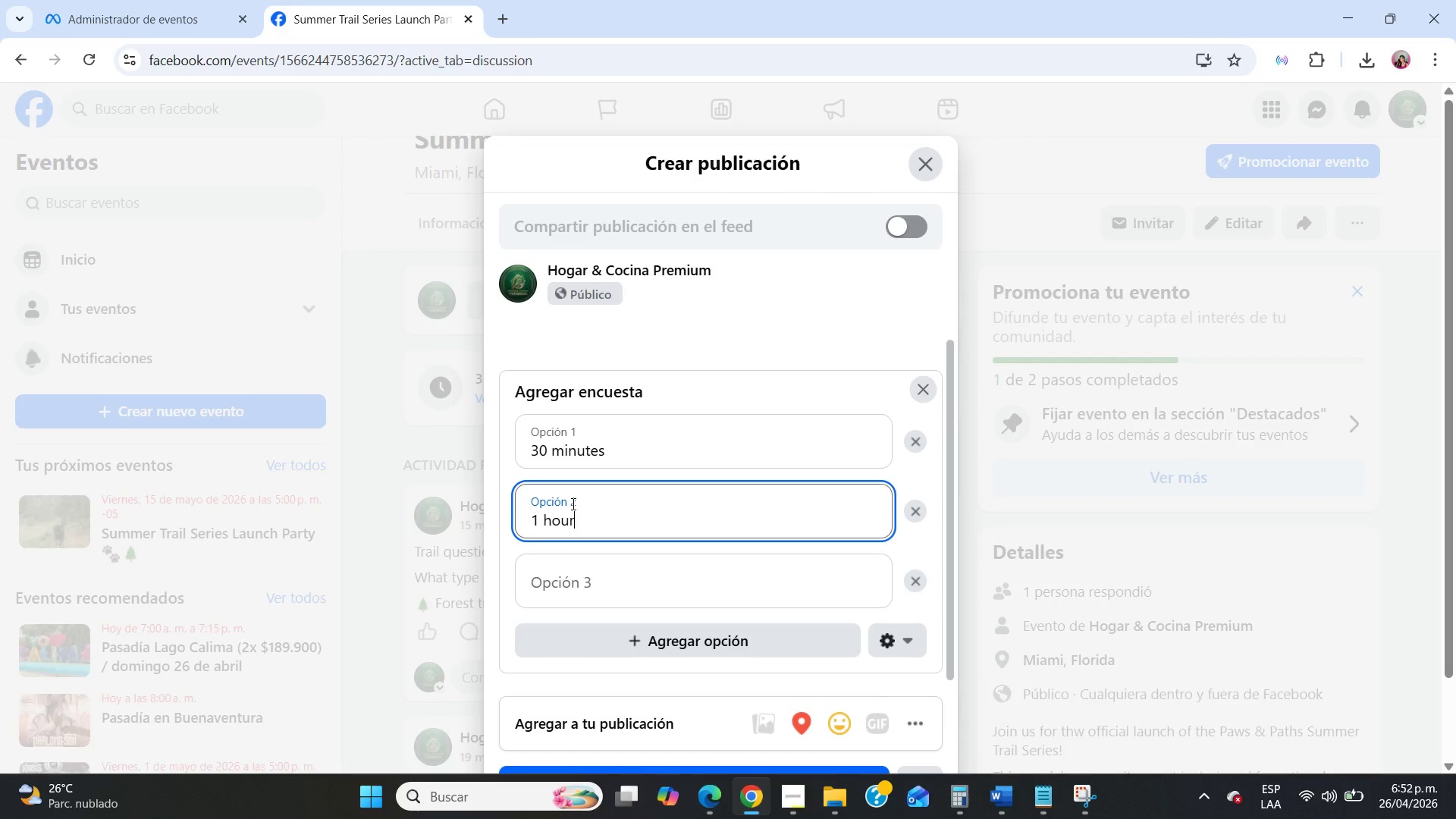 
scroll: coordinate [572, 504], scroll_direction: down, amount: 5.0
 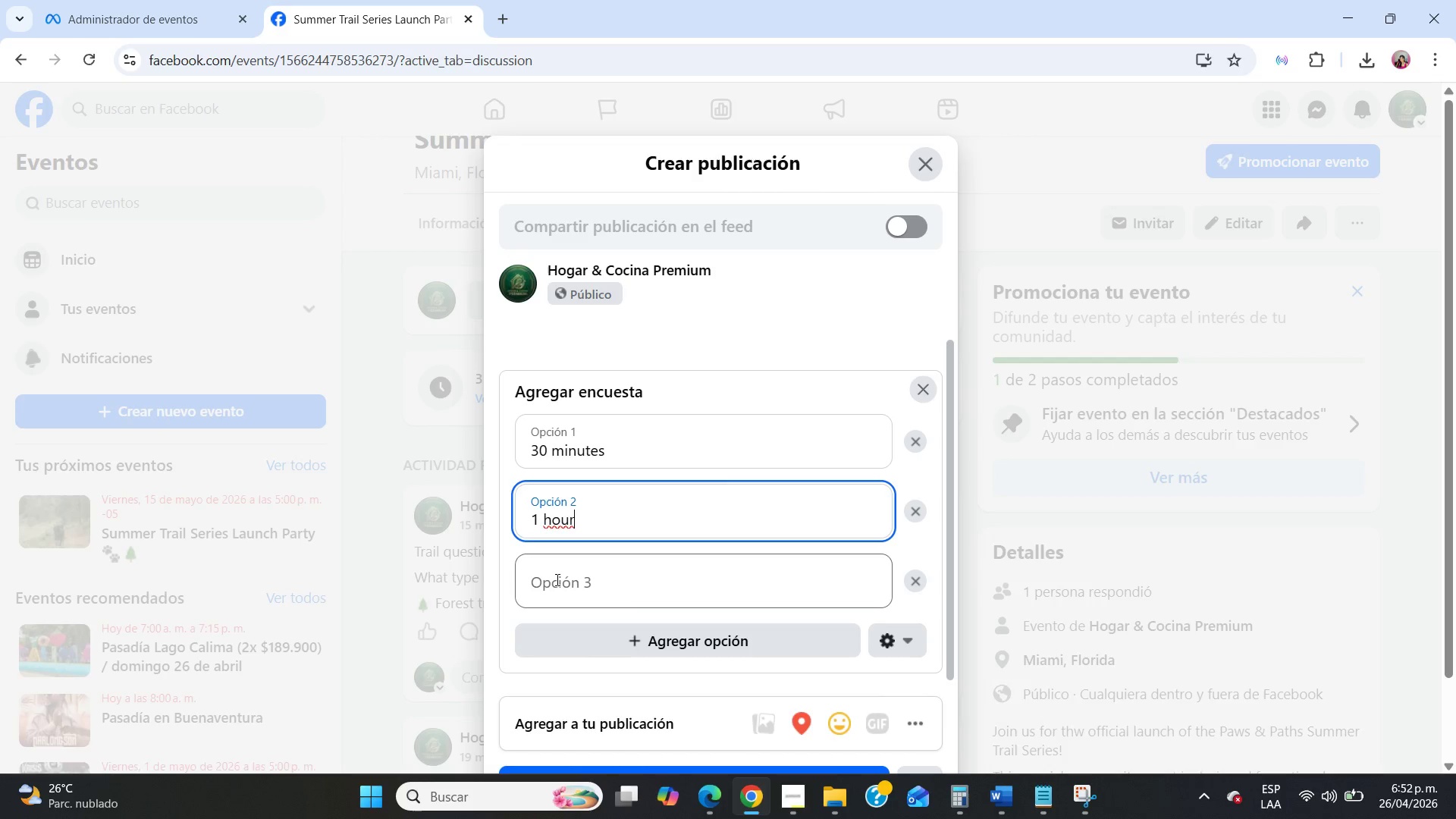 
left_click([556, 579])
 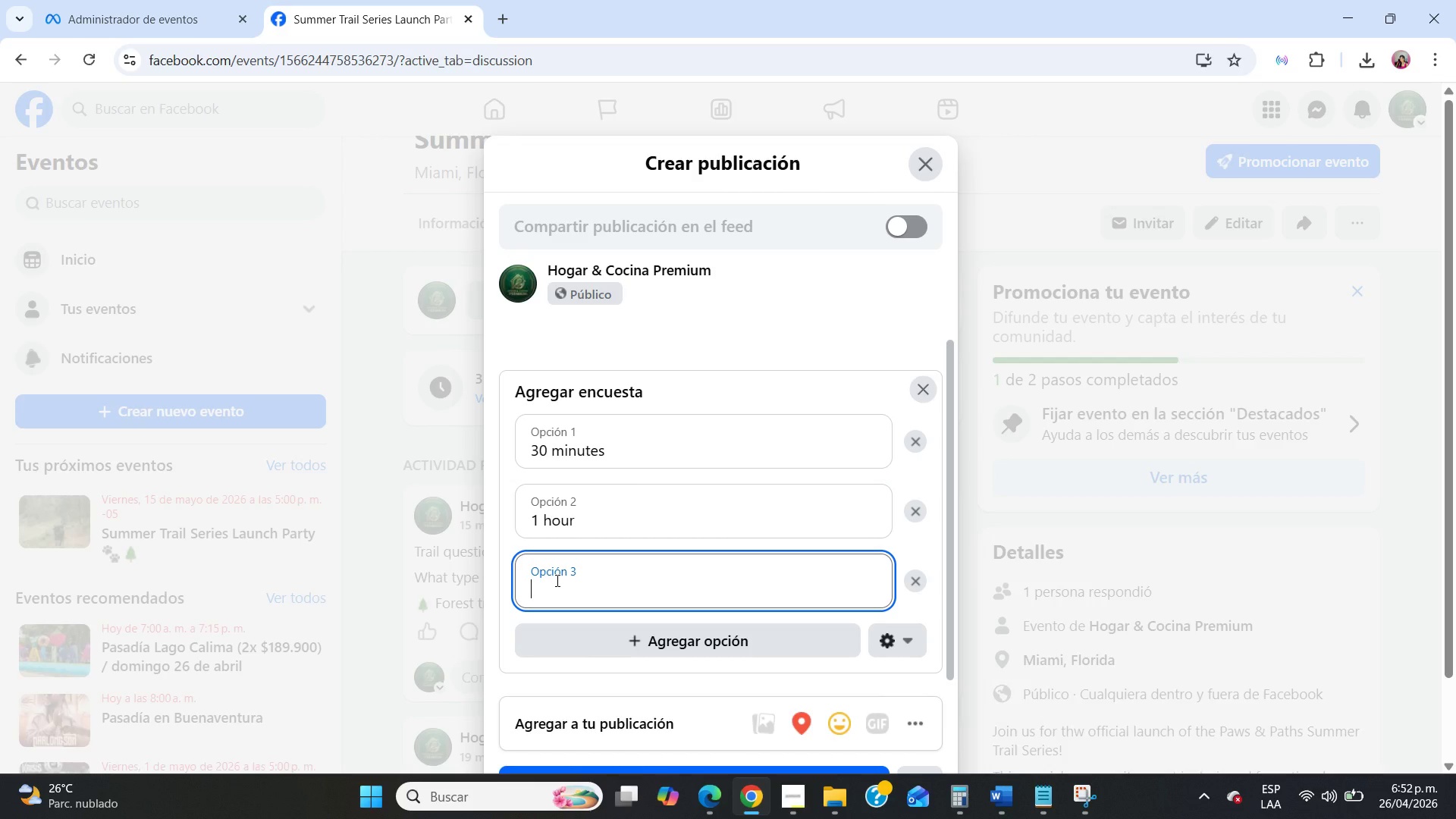 
type(2 hours)
 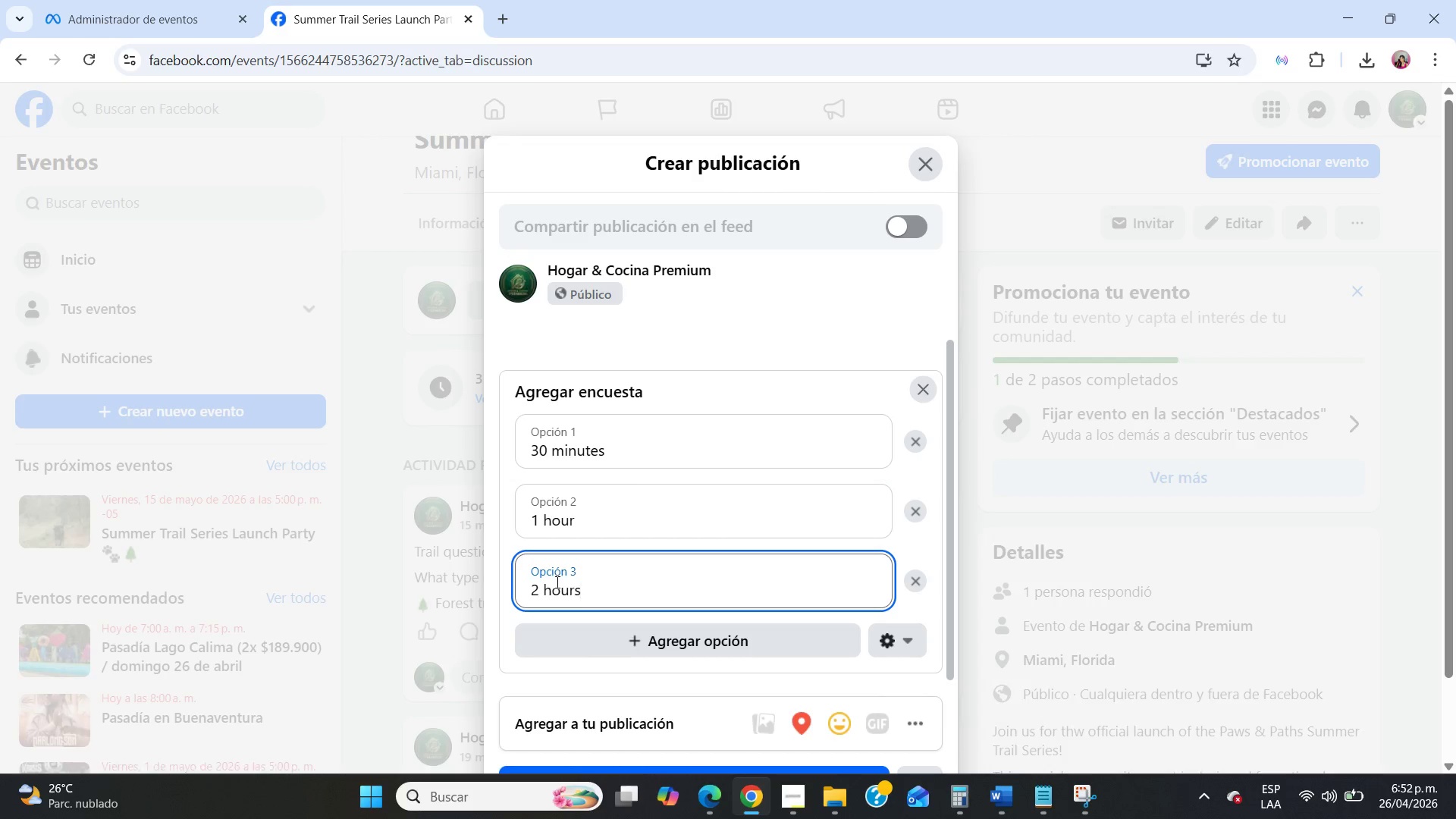 
scroll: coordinate [556, 582], scroll_direction: down, amount: 6.0
 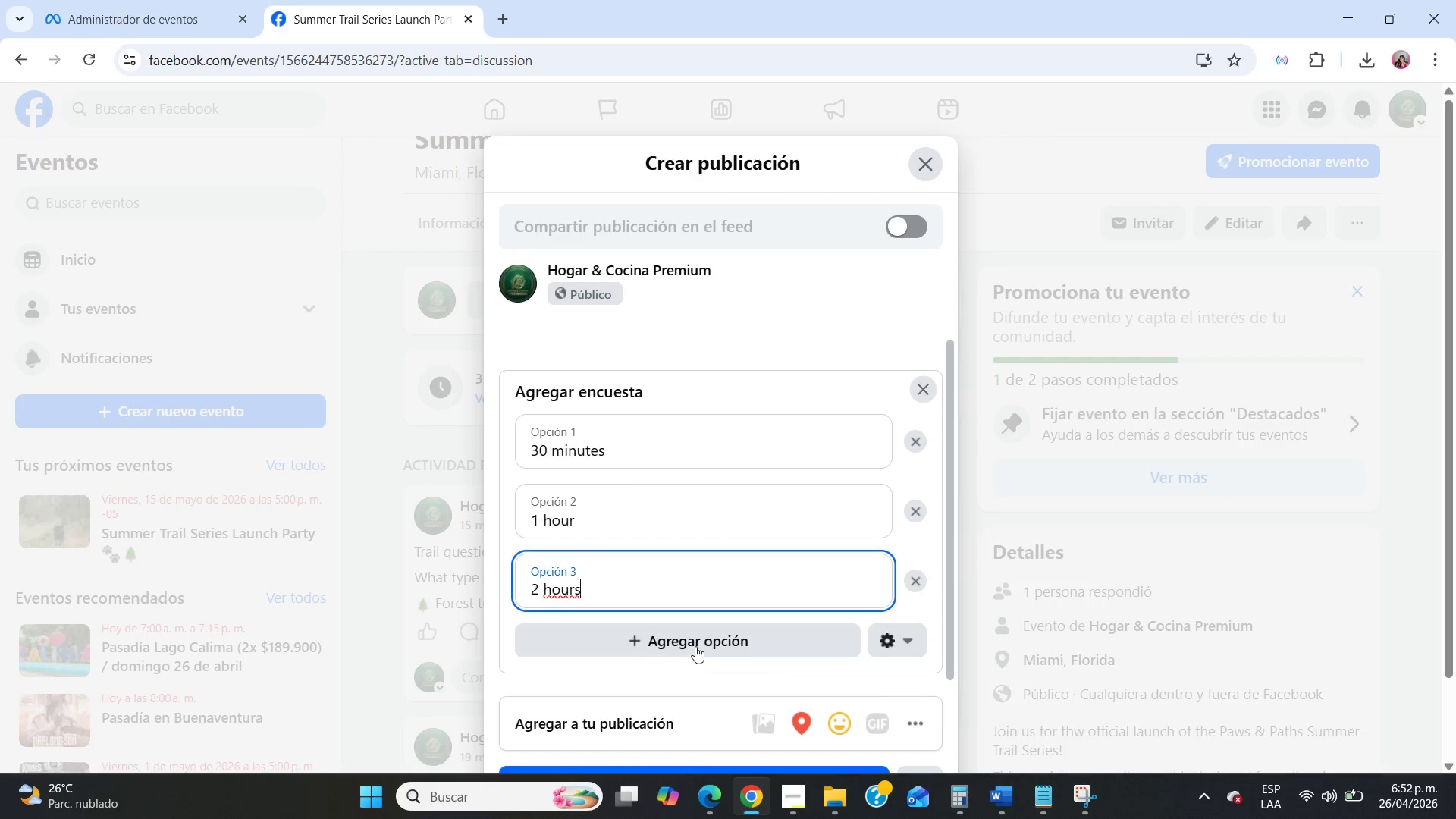 
left_click([698, 638])
 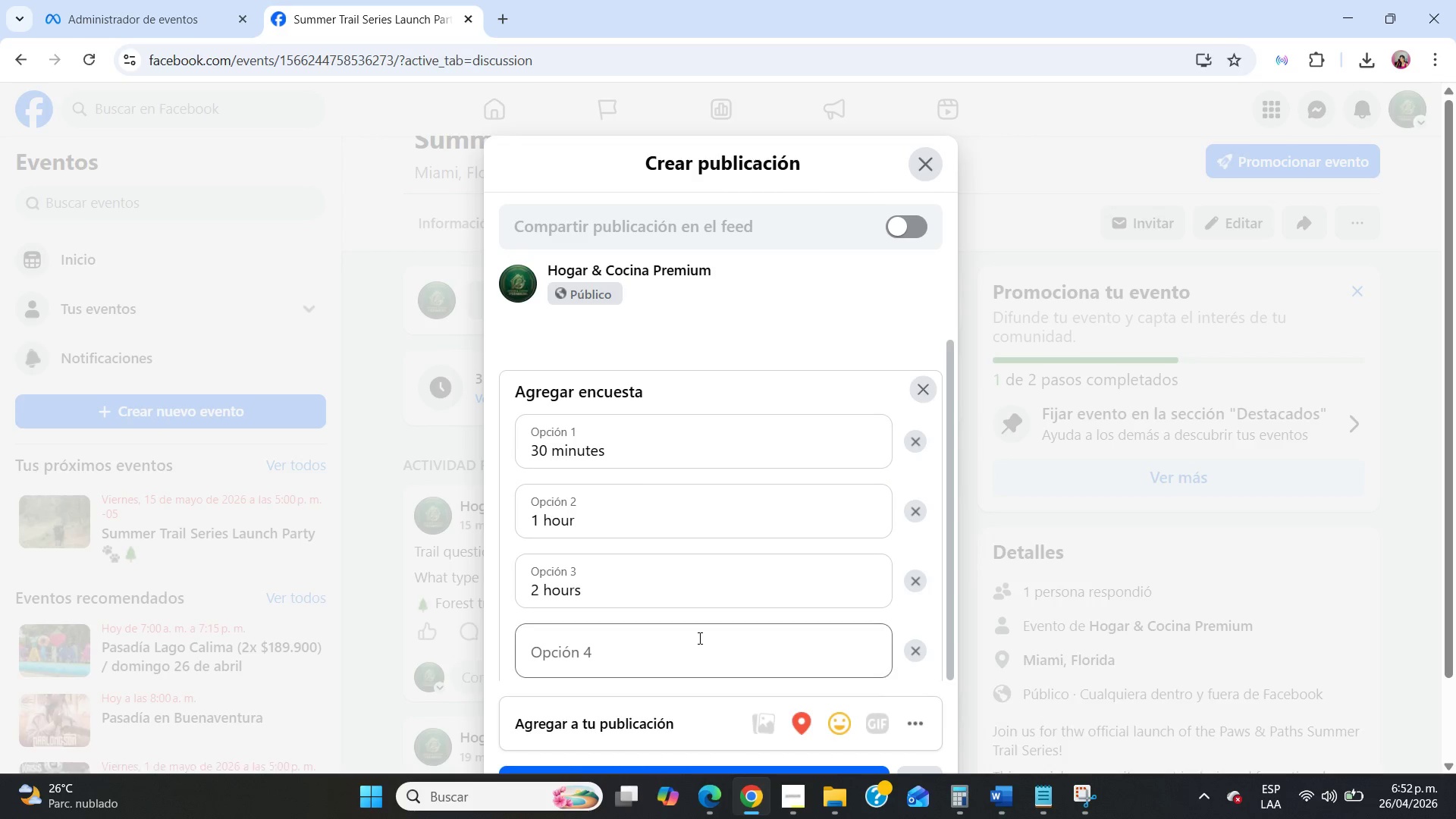 
left_click([660, 577])
 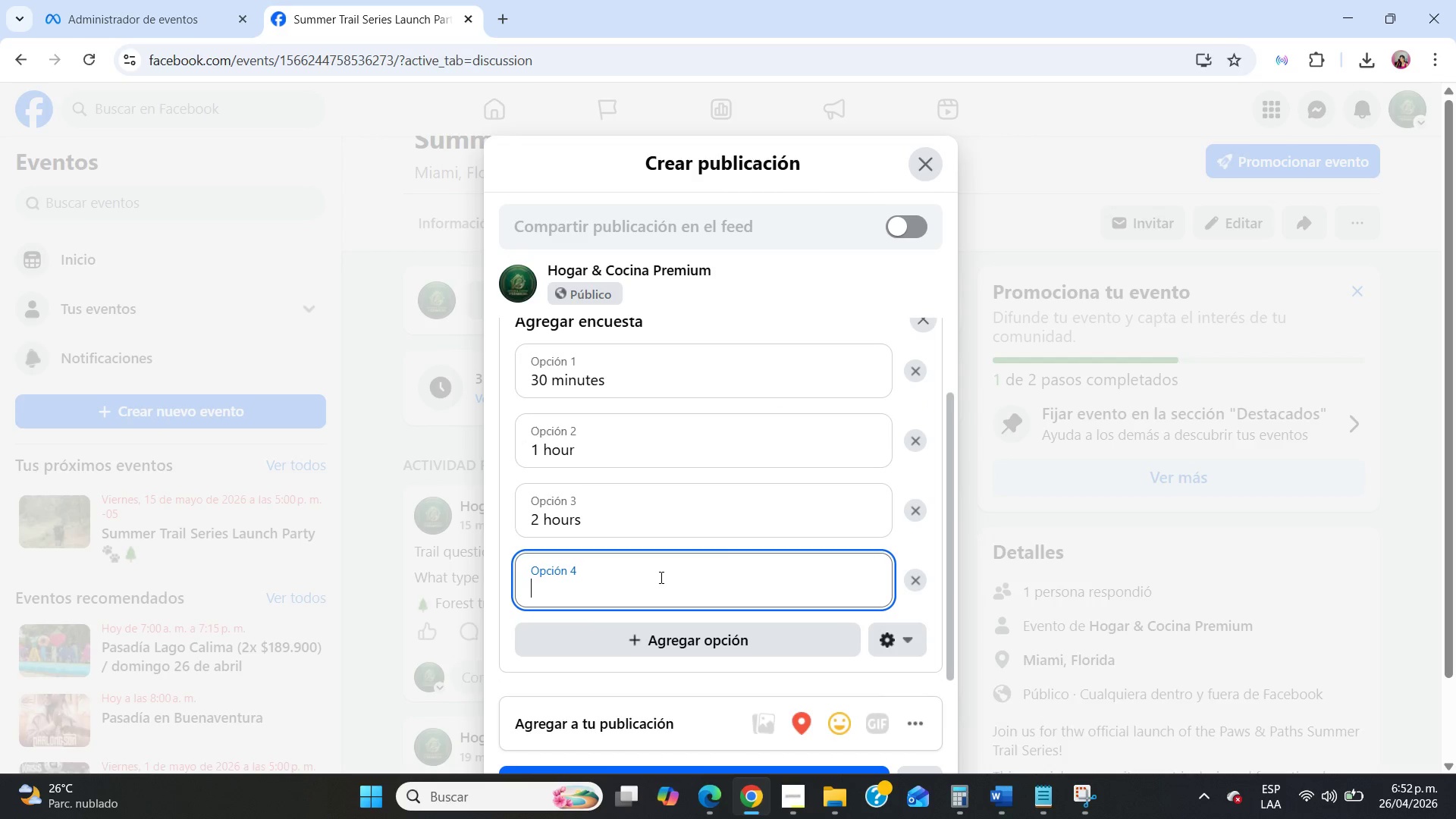 
scroll: coordinate [698, 638], scroll_direction: down, amount: 8.0
 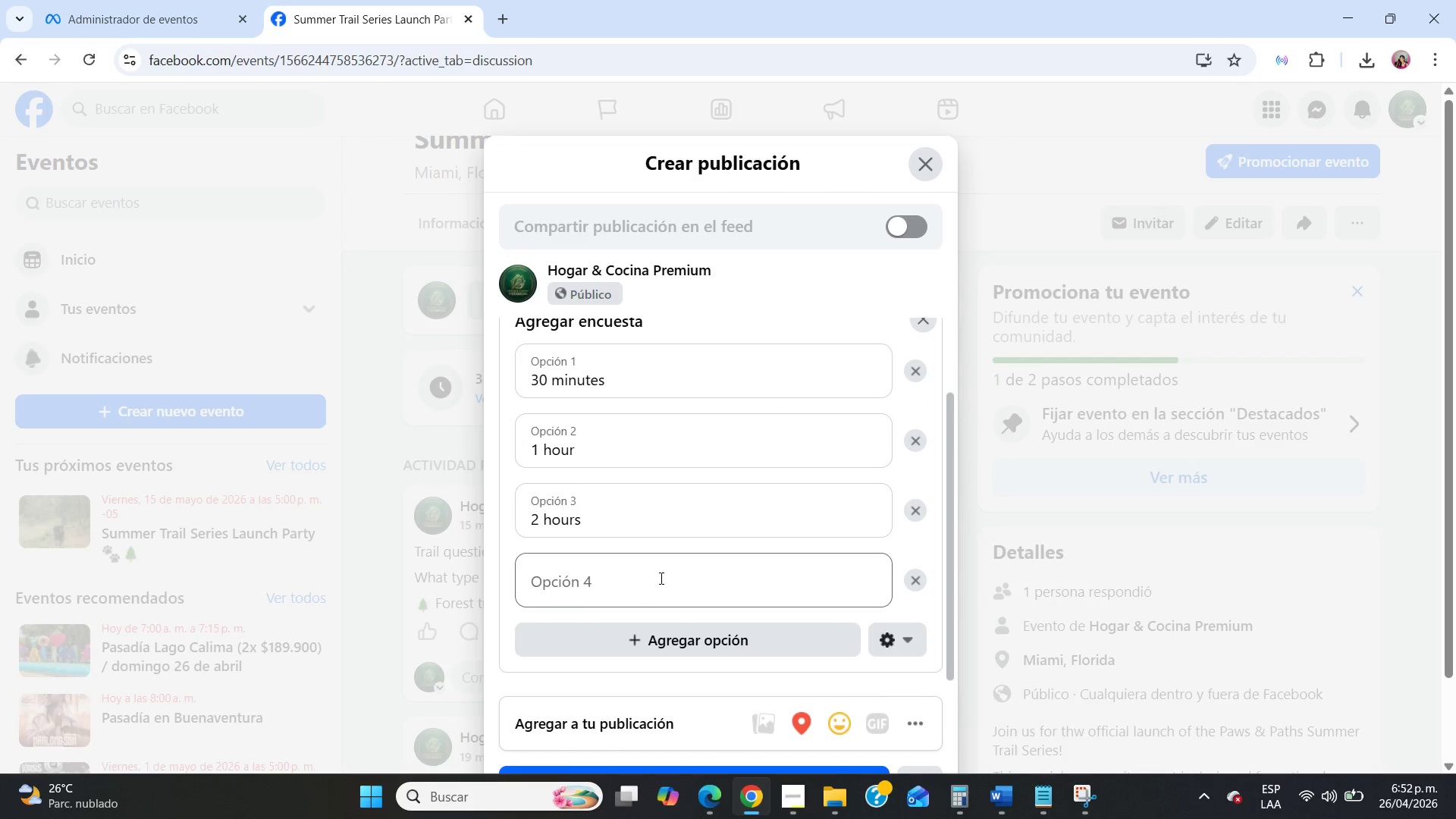 
type(Half-day adventure)
 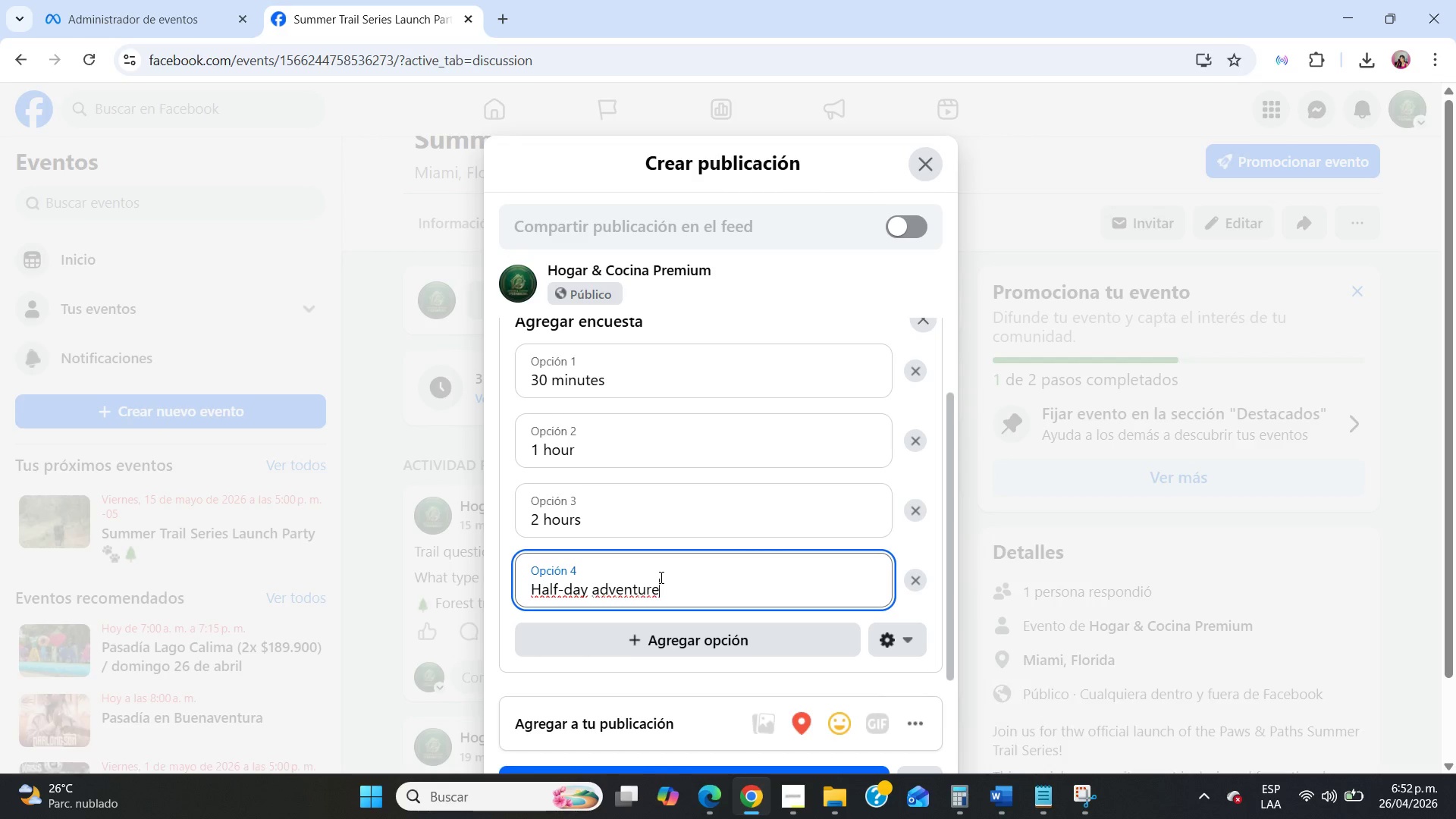 
scroll: coordinate [904, 679], scroll_direction: down, amount: 14.0
 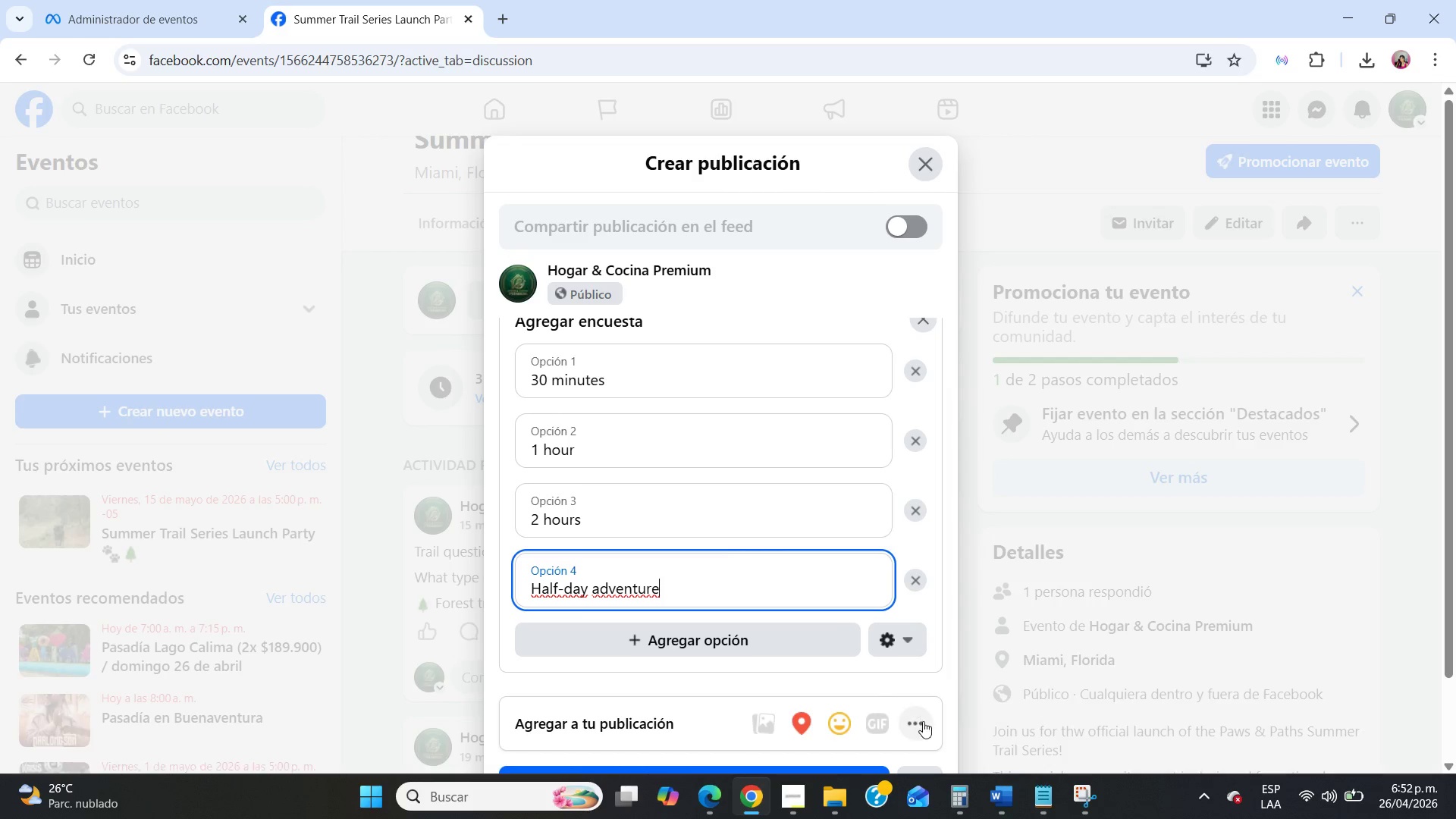 
left_click([912, 695])
 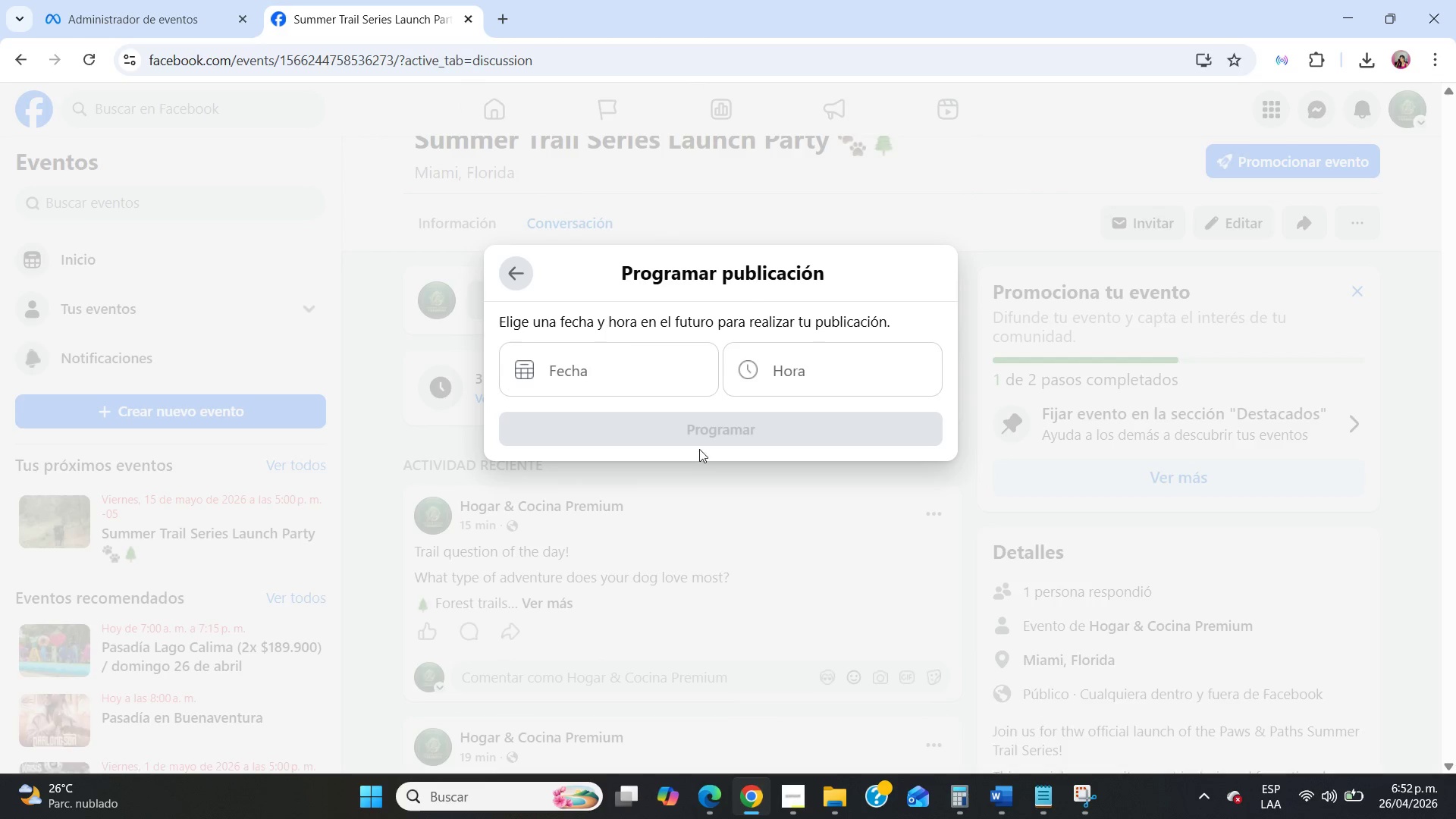 
scroll: coordinate [916, 697], scroll_direction: down, amount: 6.0
 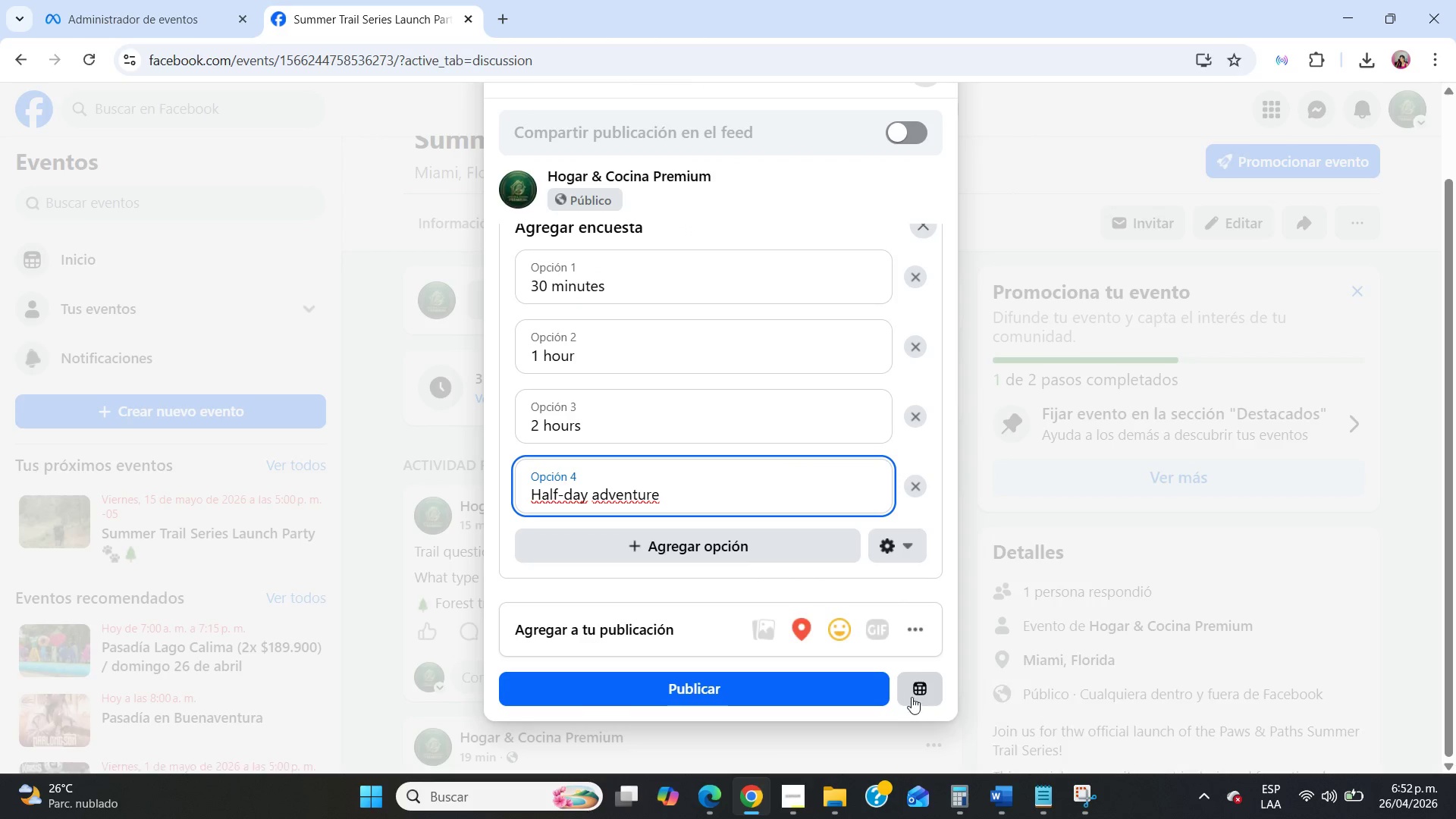 
left_click([682, 387])
 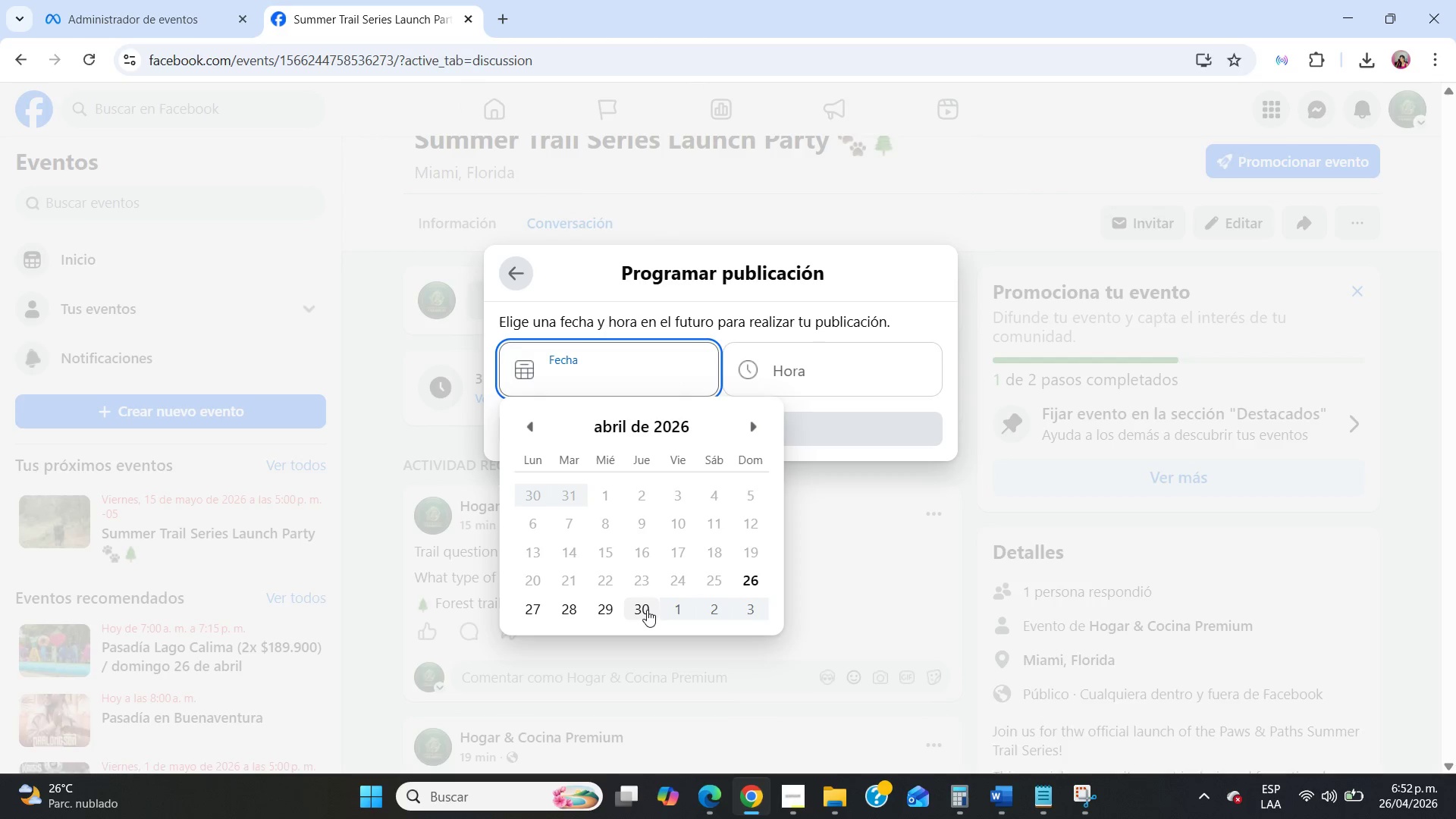 
left_click([648, 610])
 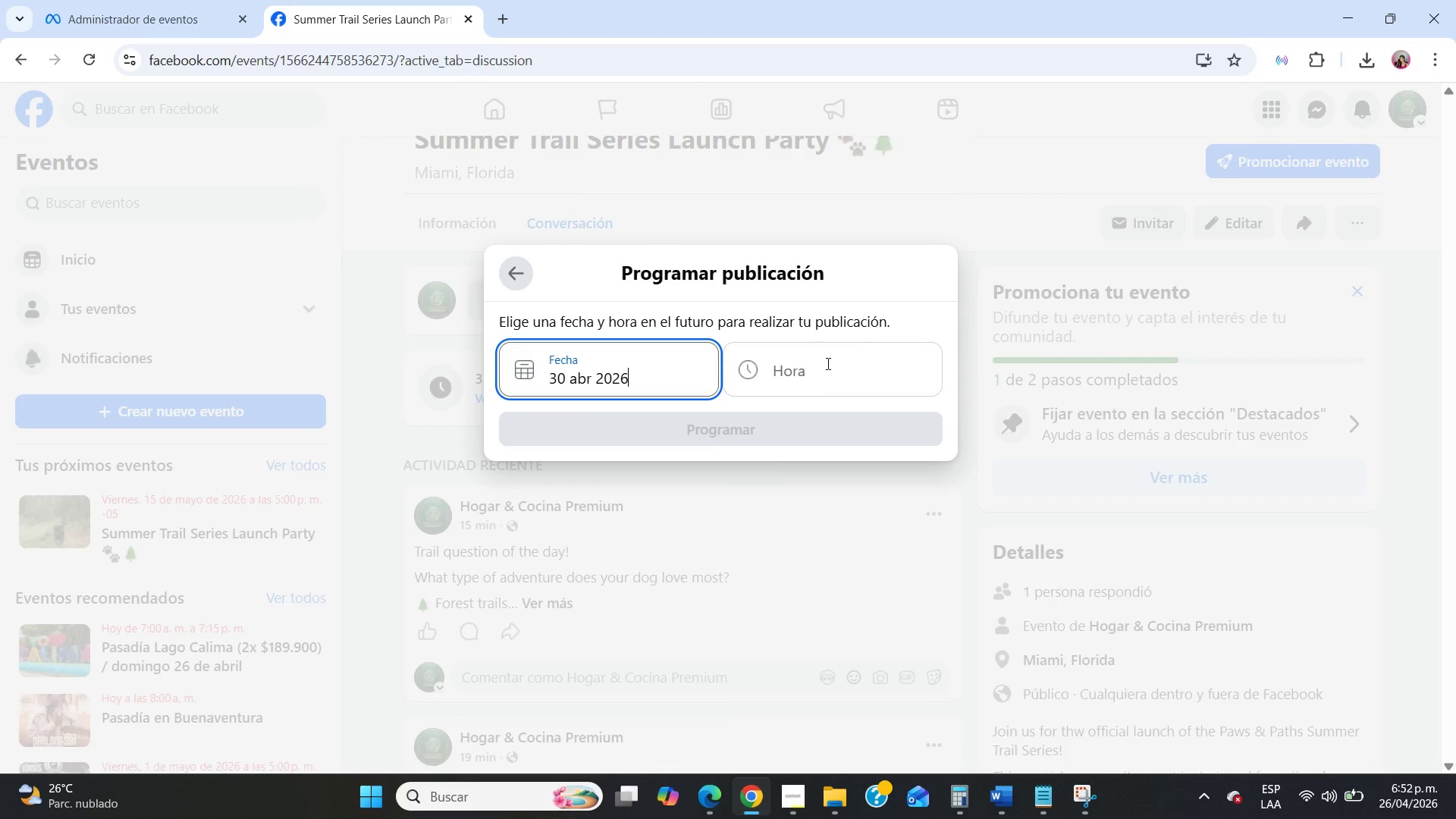 
left_click([822, 388])
 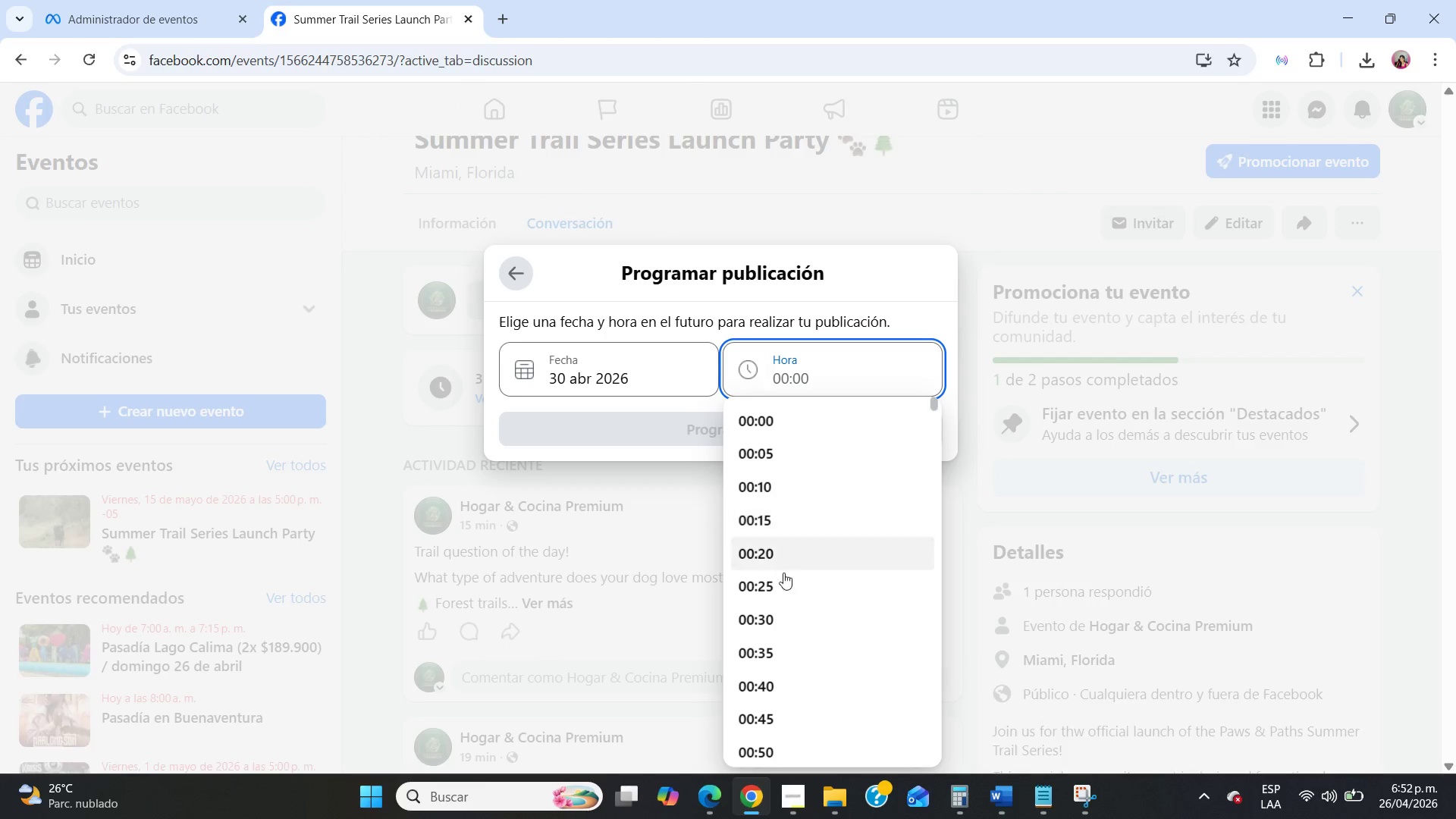 
scroll: coordinate [782, 626], scroll_direction: down, amount: 39.0
 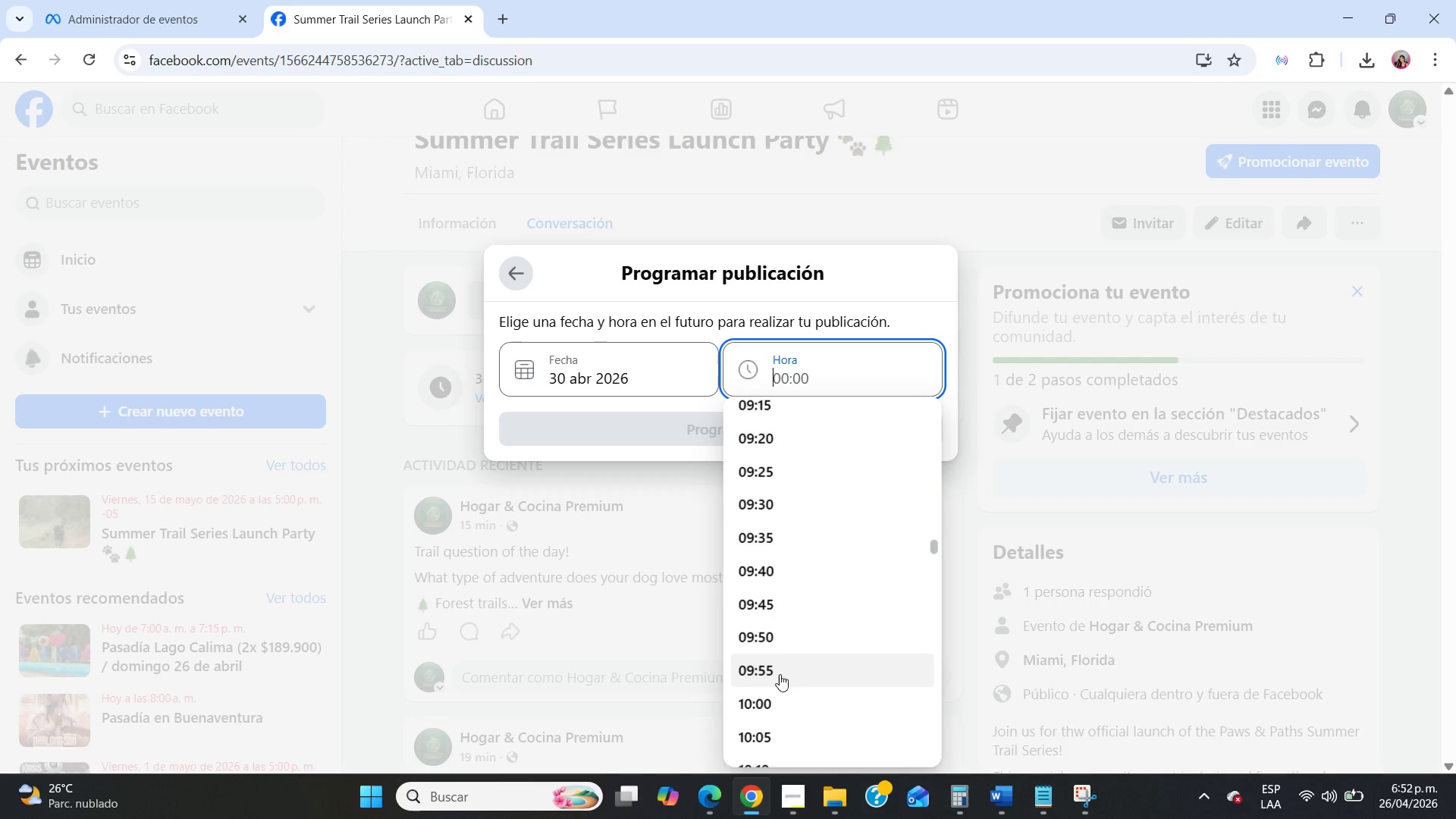 
left_click([780, 694])
 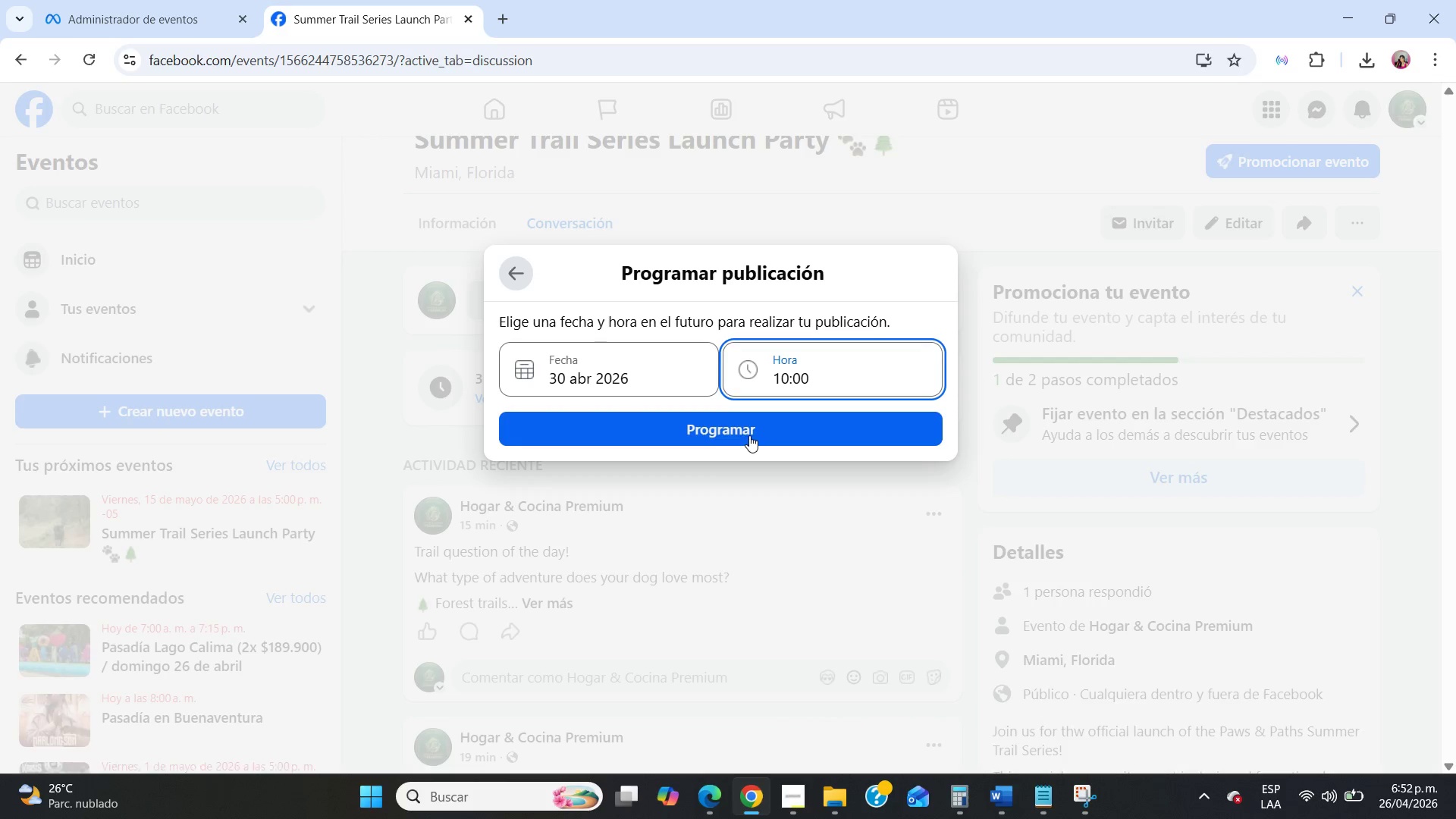 
left_click([749, 435])
 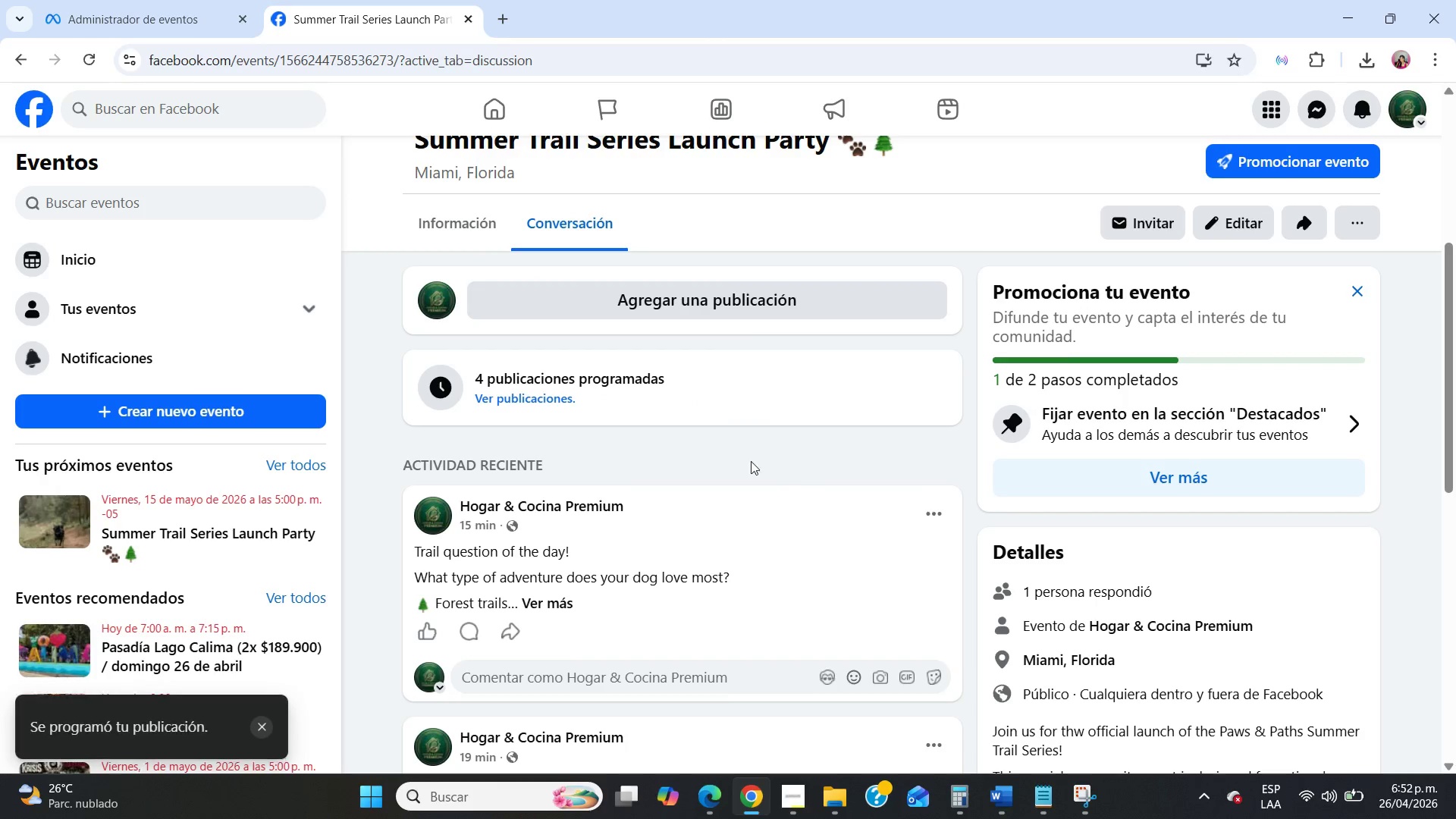 
left_click([89, 58])
 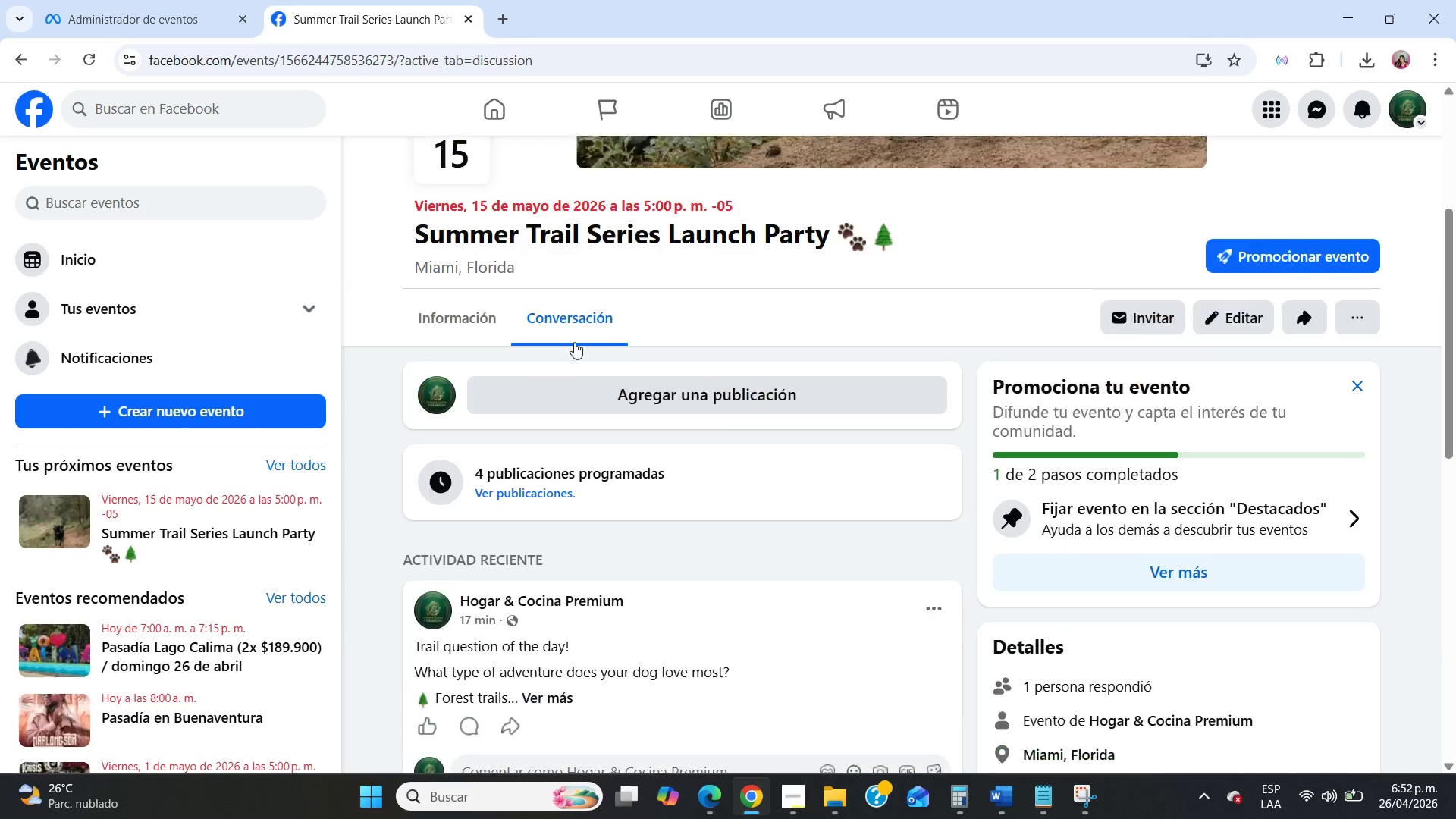 
left_click([551, 488])
 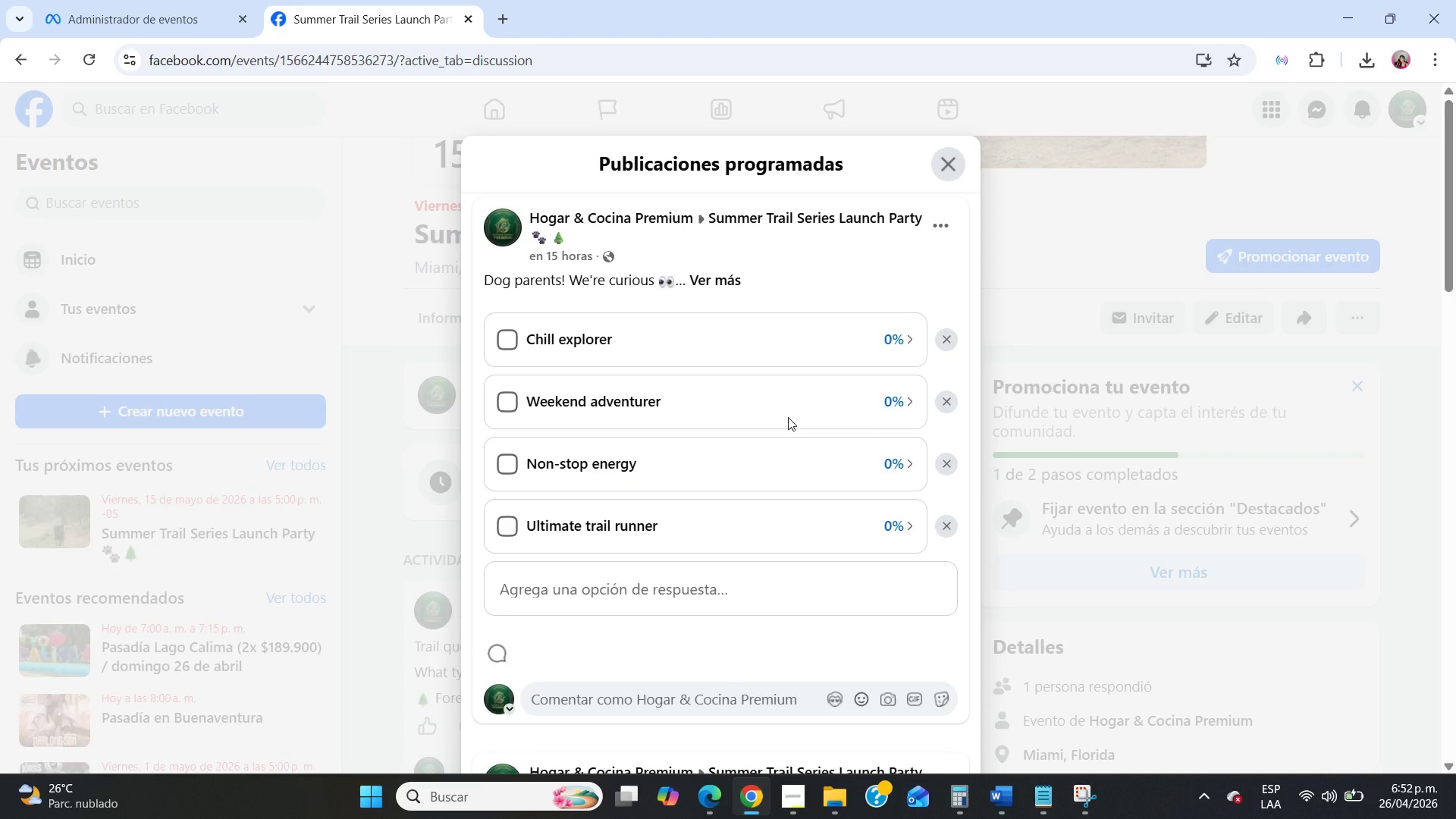 
scroll: coordinate [788, 430], scroll_direction: down, amount: 28.0
 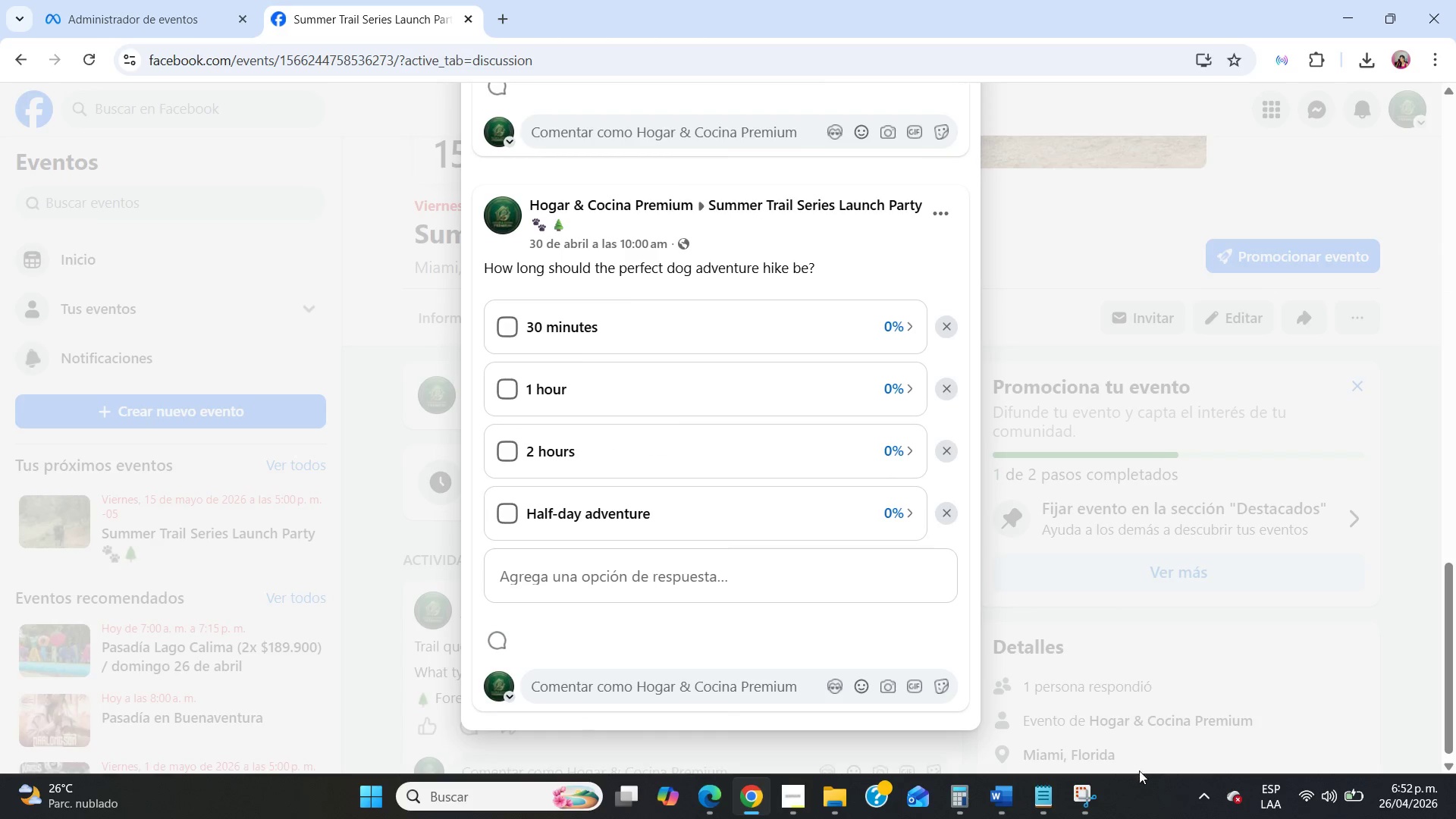 
left_click([1078, 811])
 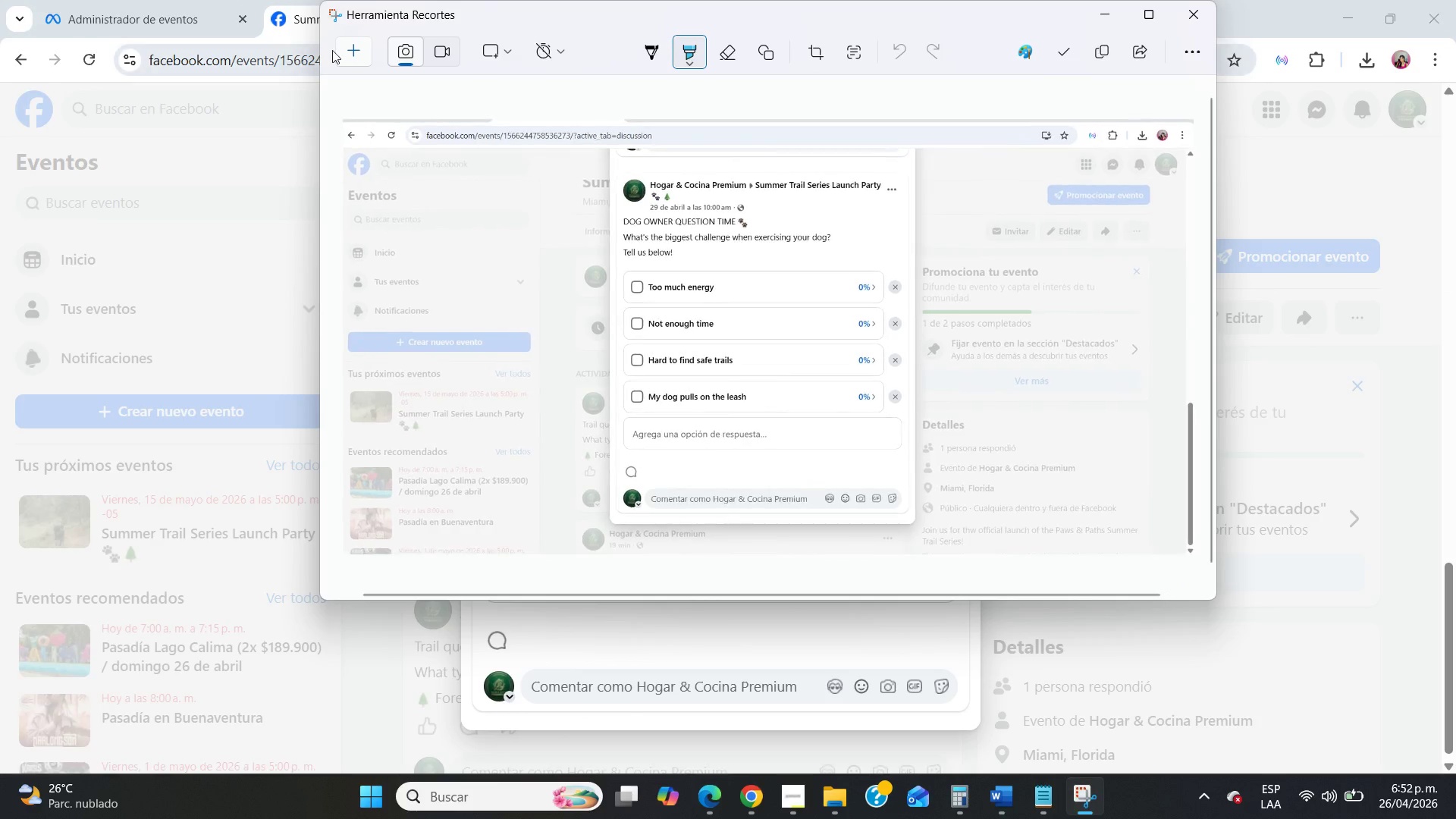 
left_click([344, 52])
 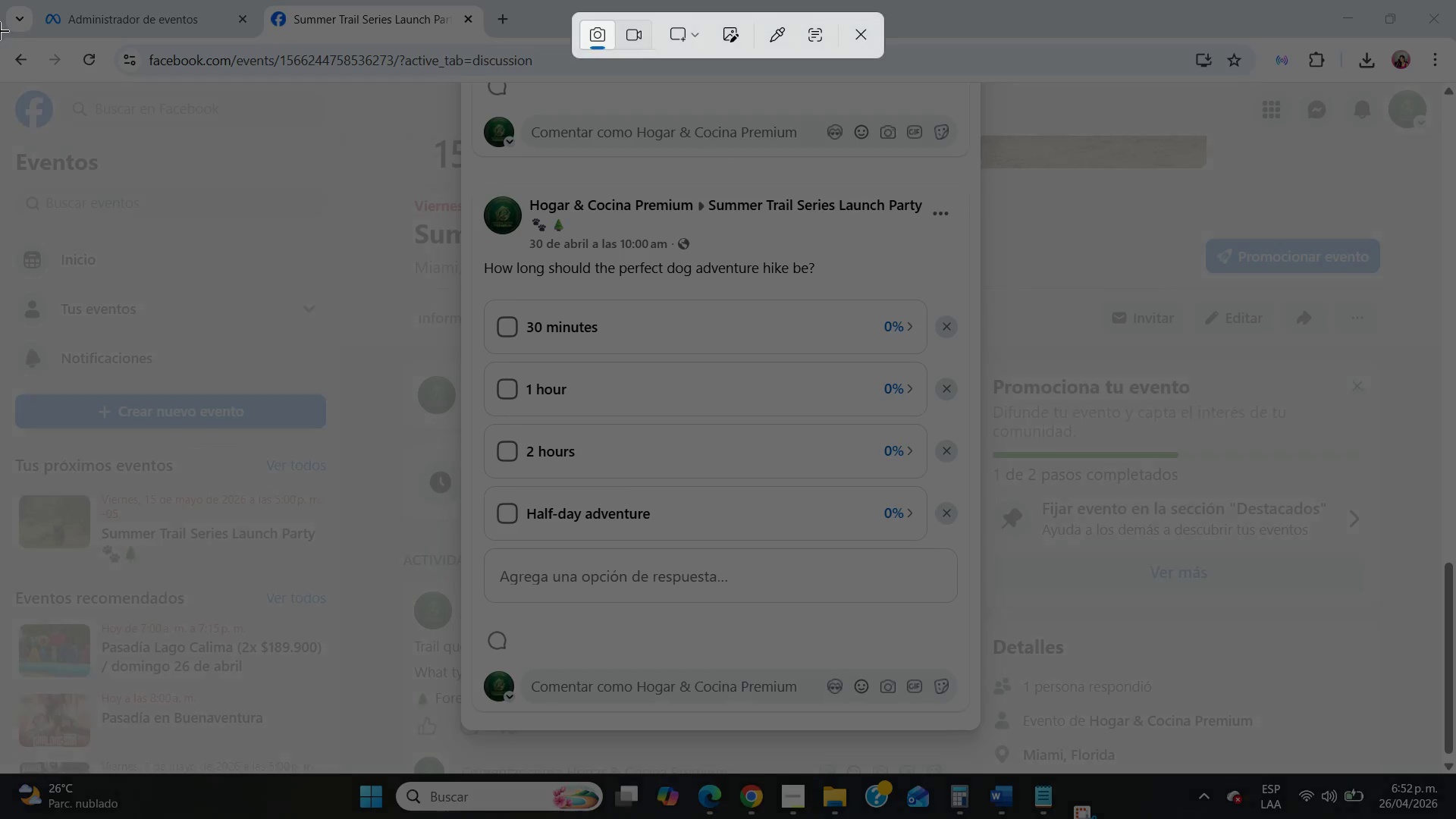 
left_click_drag(start_coordinate=[1, 34], to_coordinate=[1455, 774])
 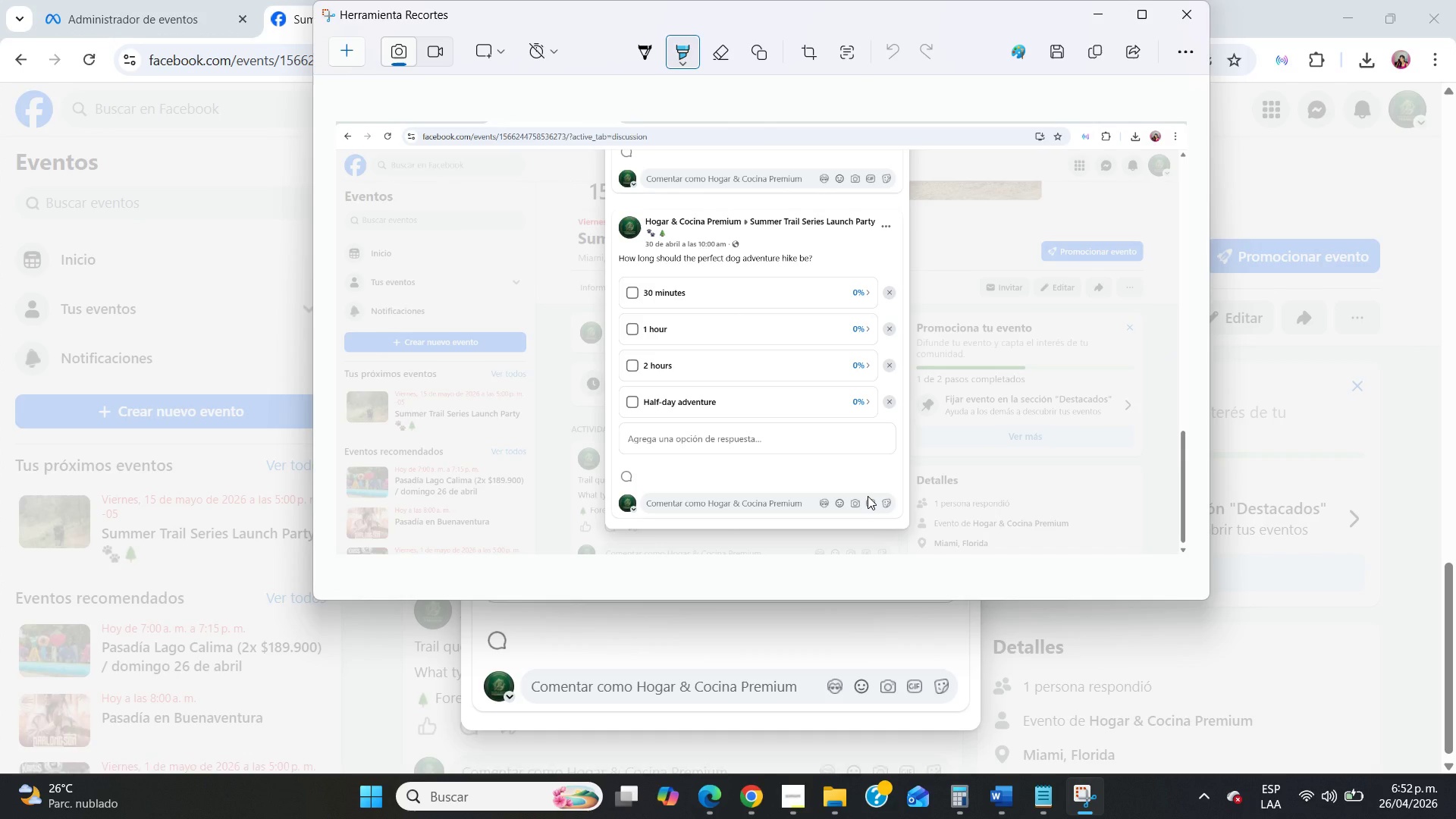 
wait(6.39)
 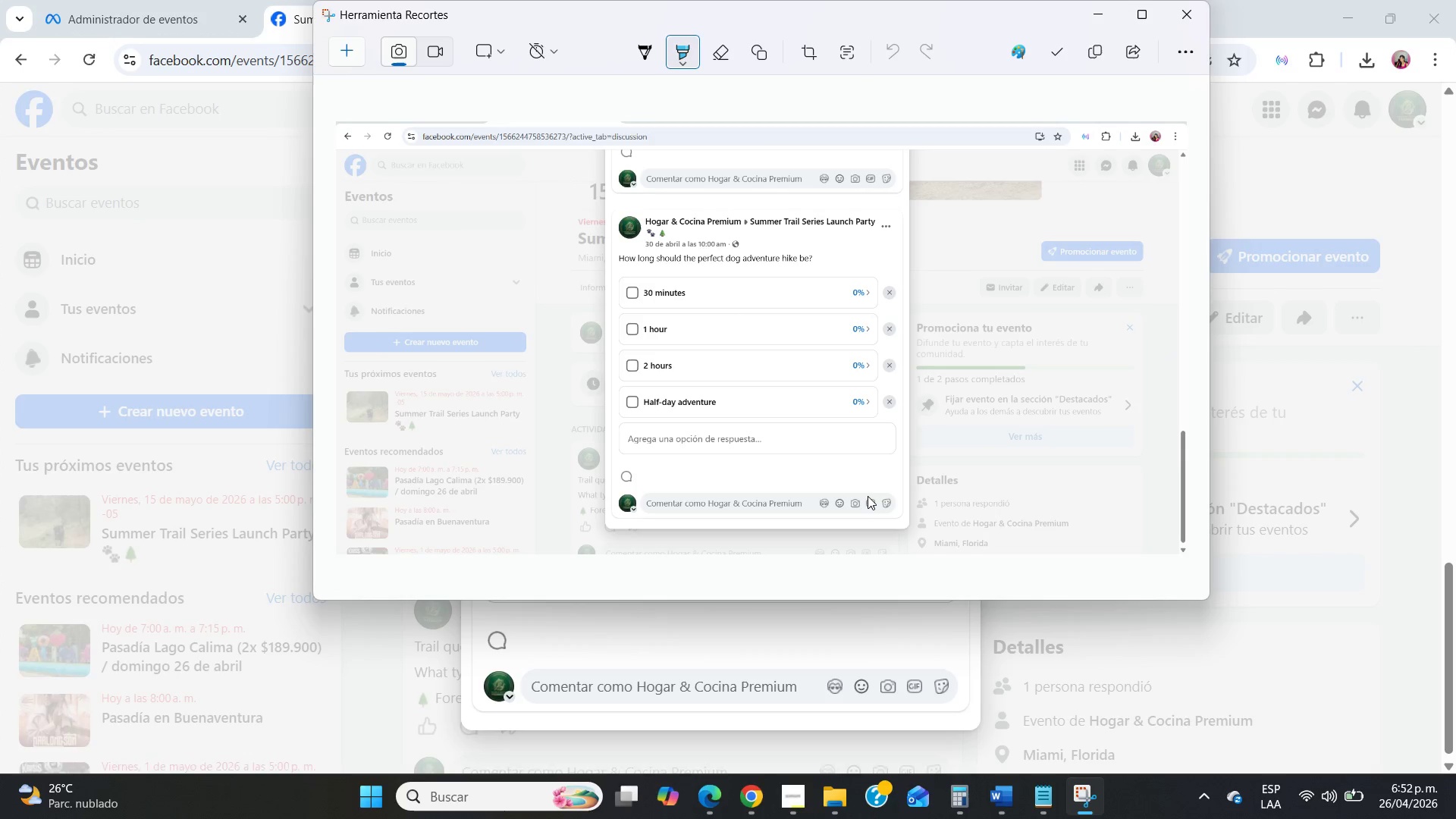 
left_click([840, 805])
 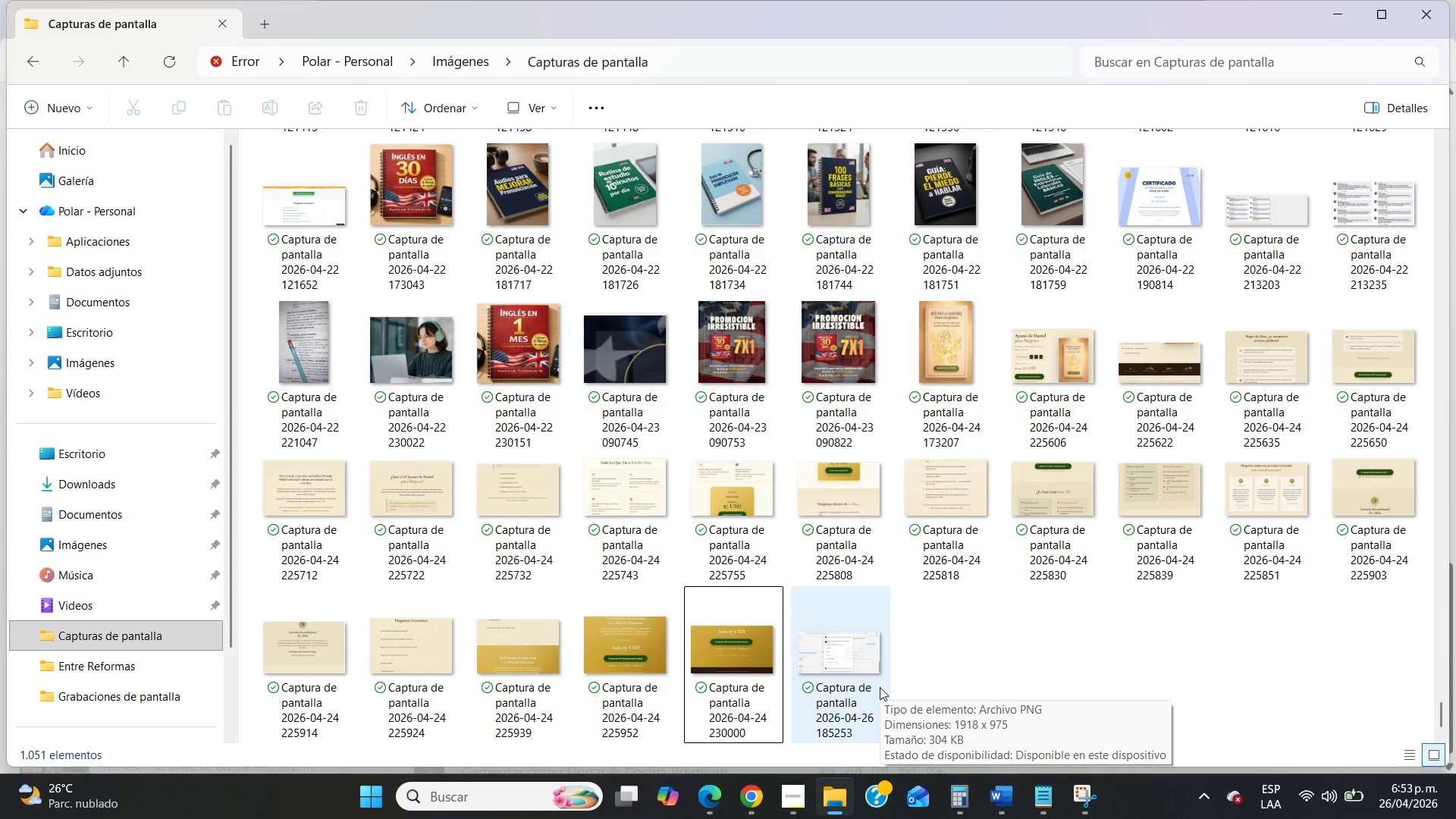 
left_click([879, 684])
 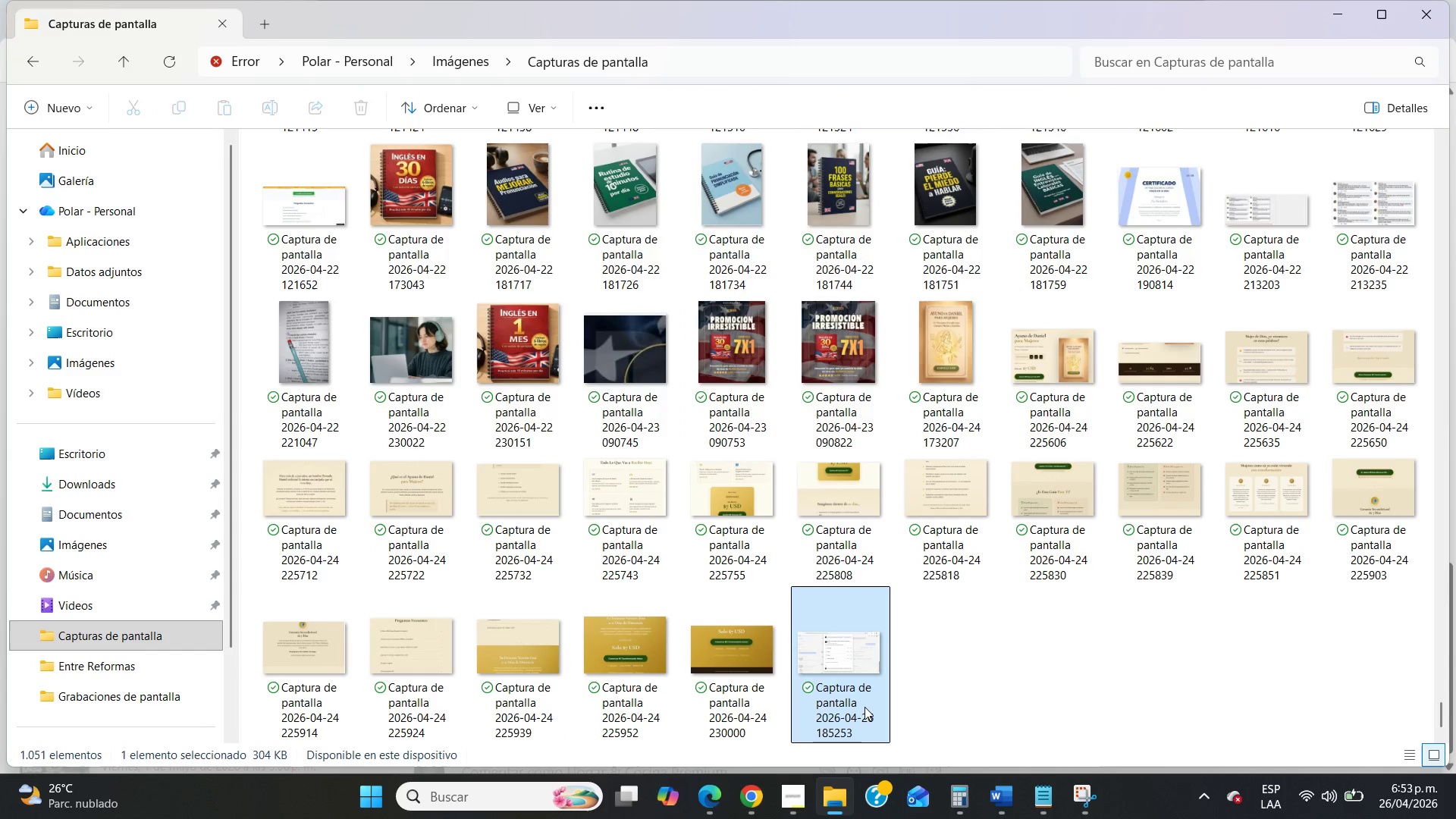 
key(Control+X)
 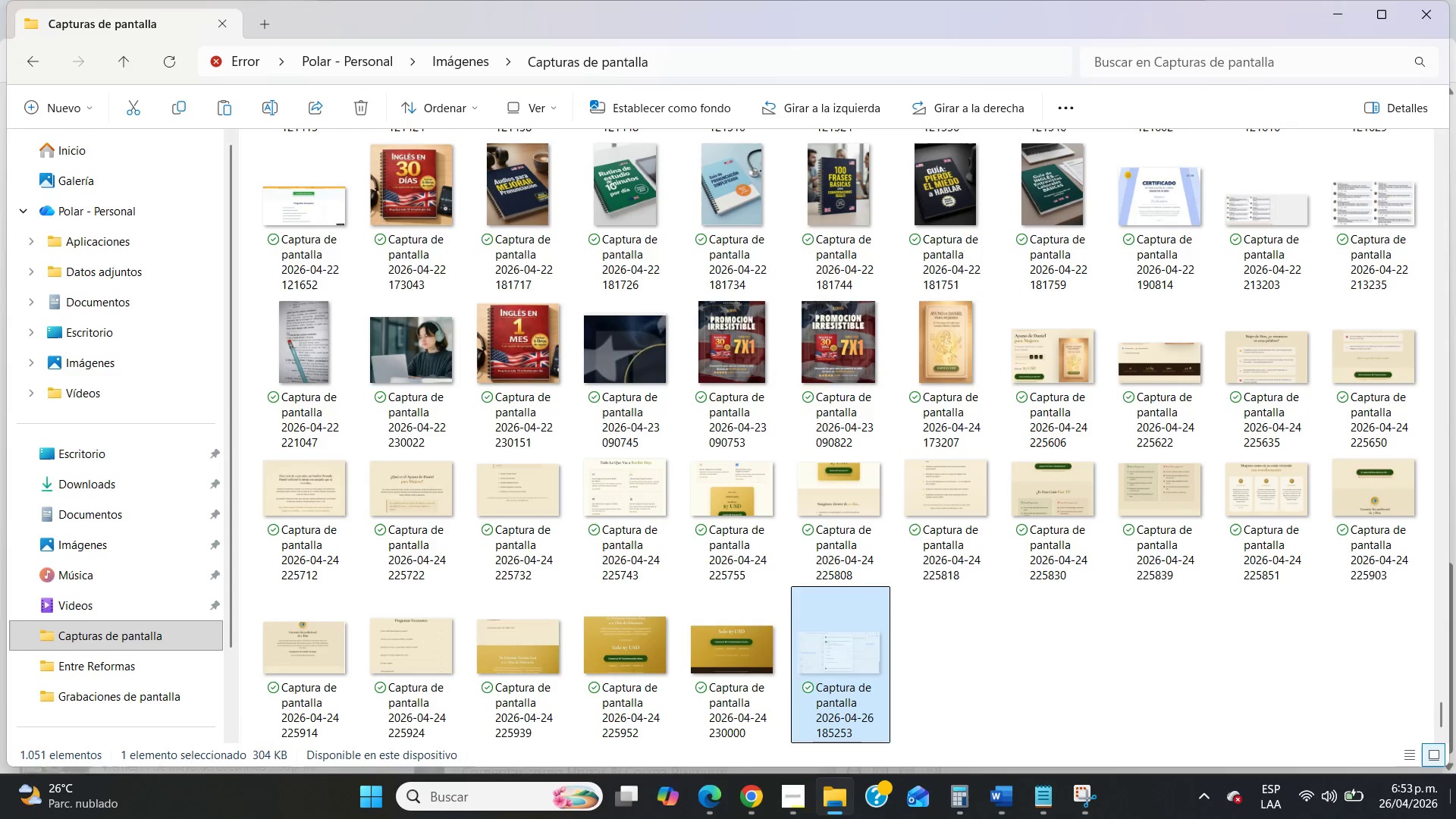 
left_click([1455, 818])
 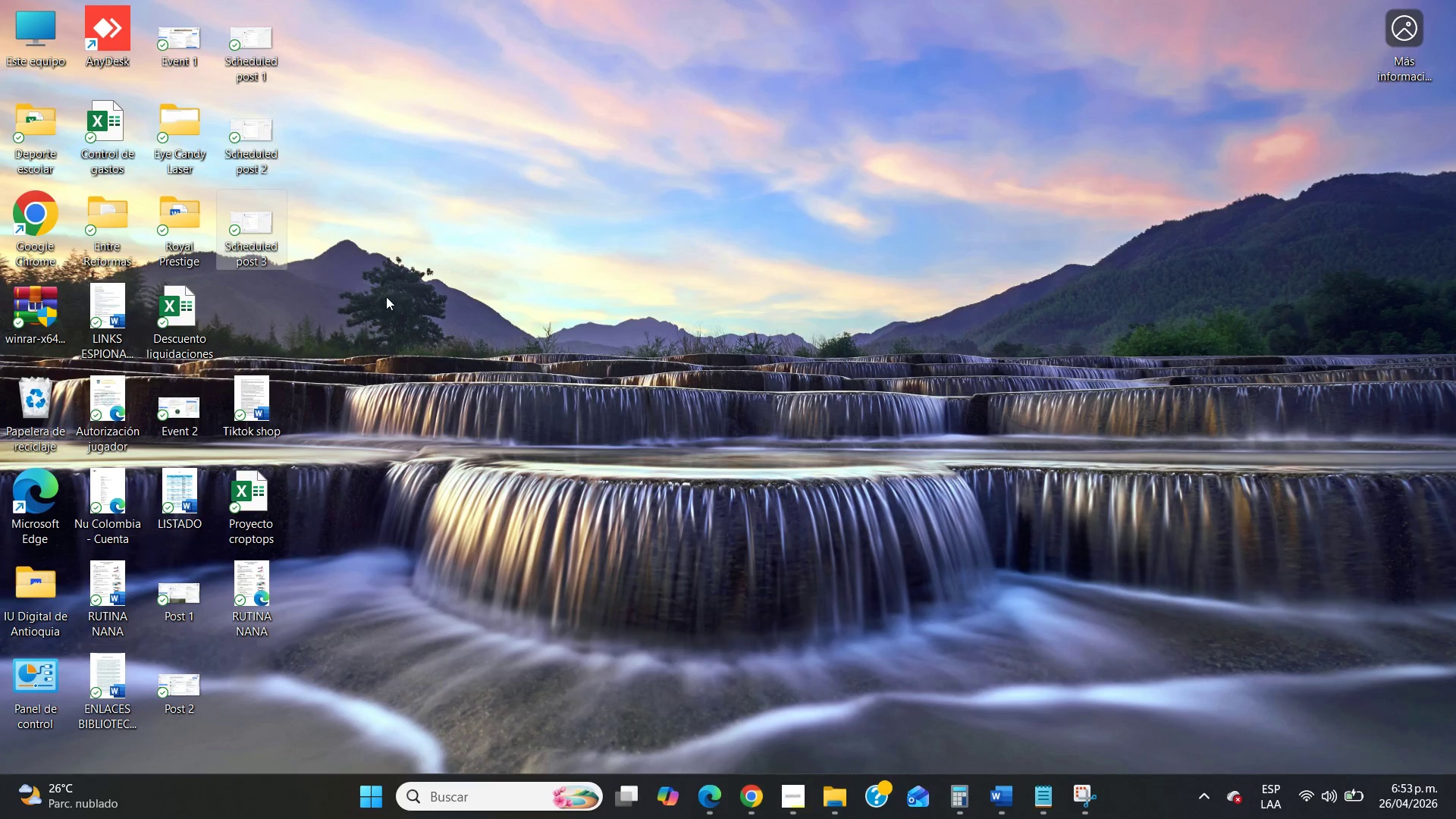 
left_click([411, 313])
 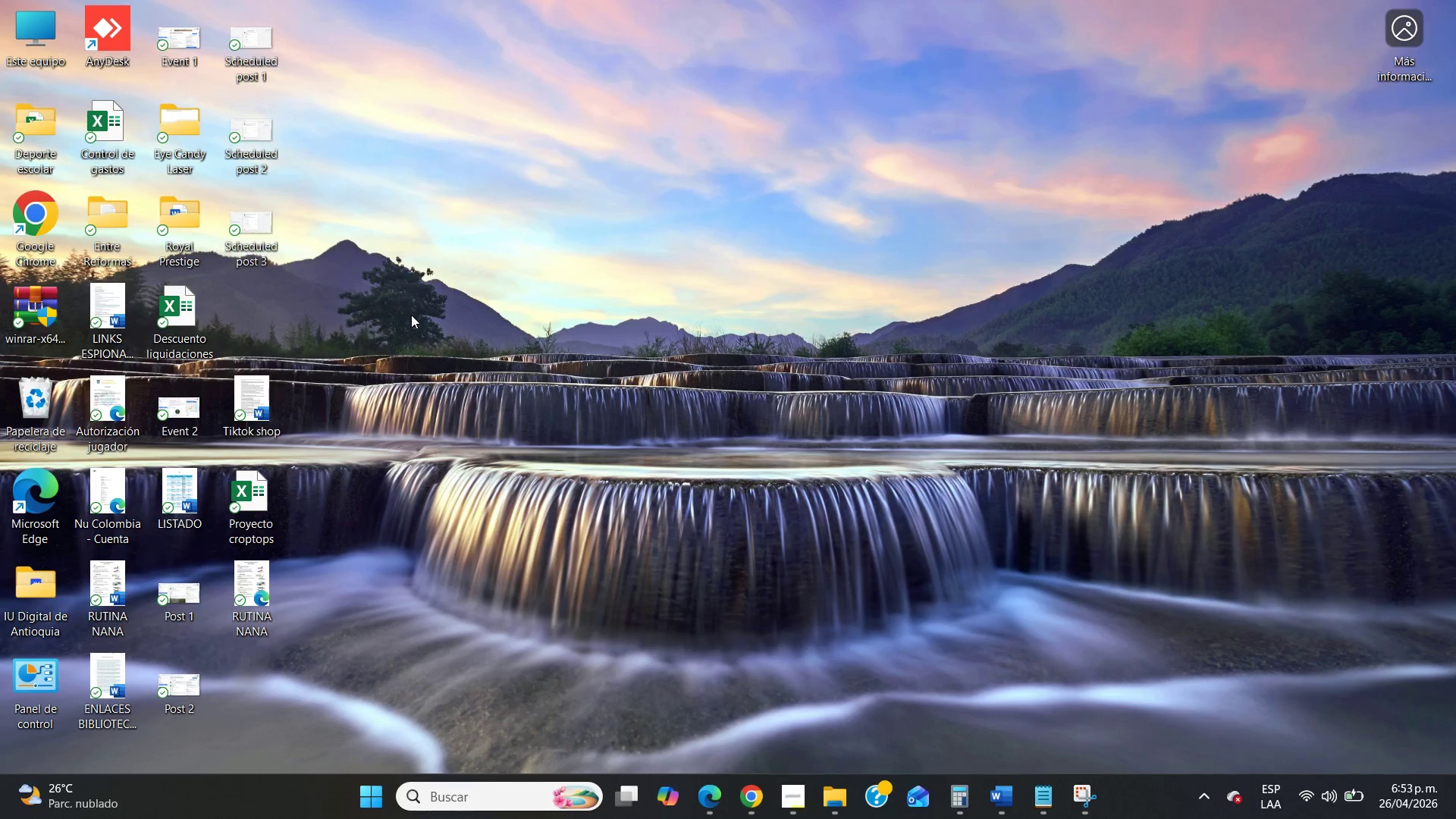 
key(Control+V)
 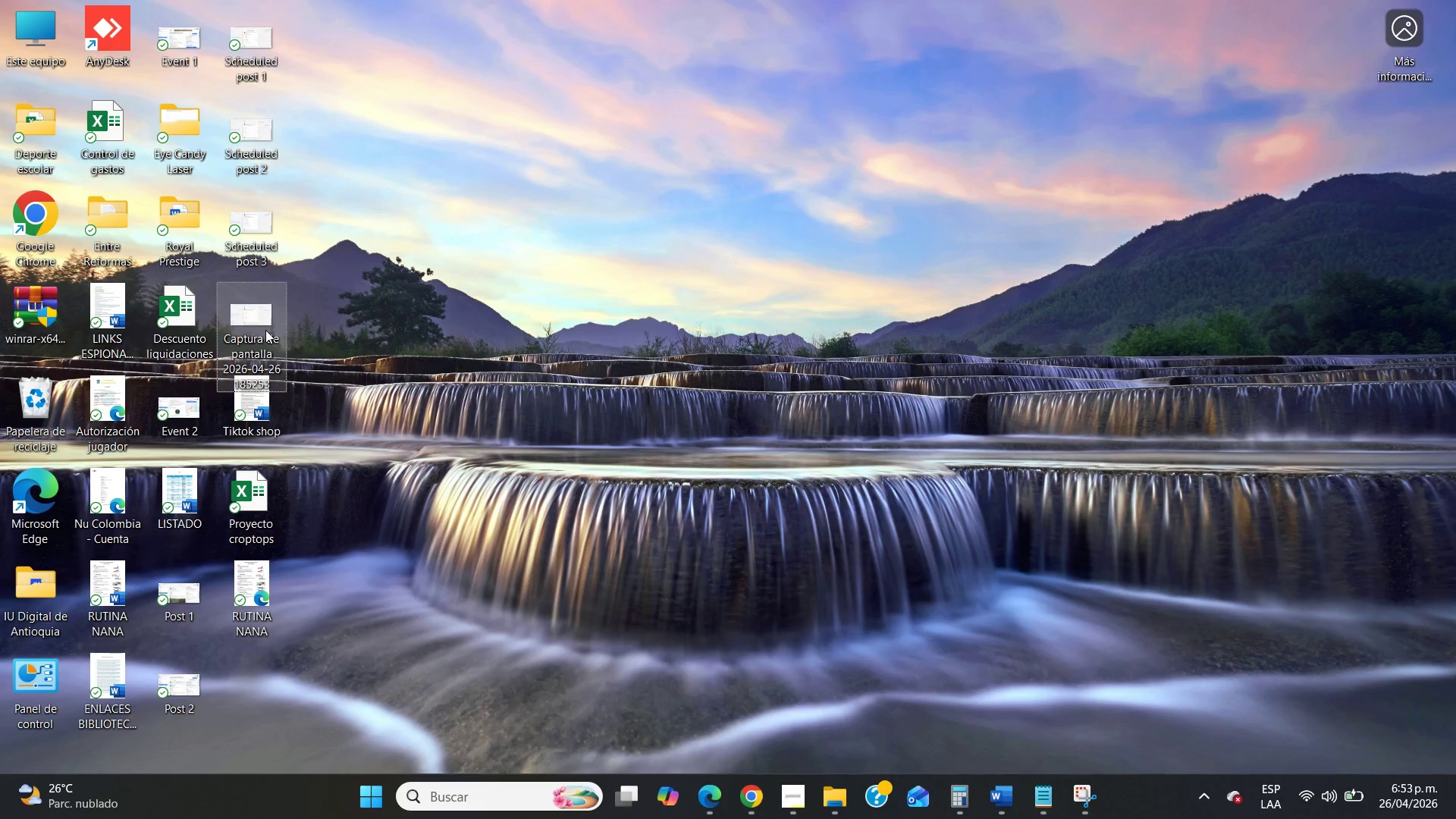 
right_click([265, 330])
 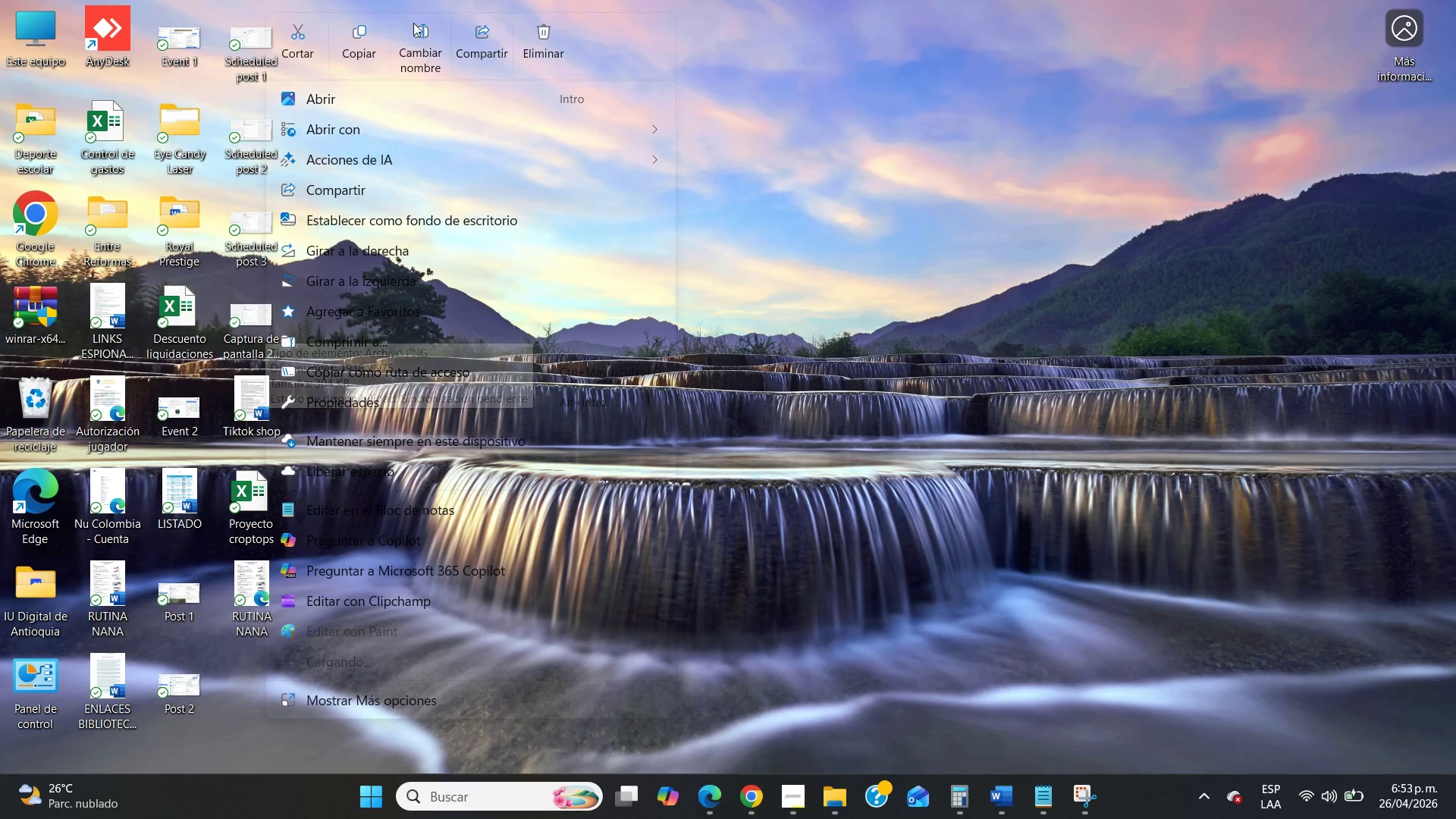 
left_click([422, 27])
 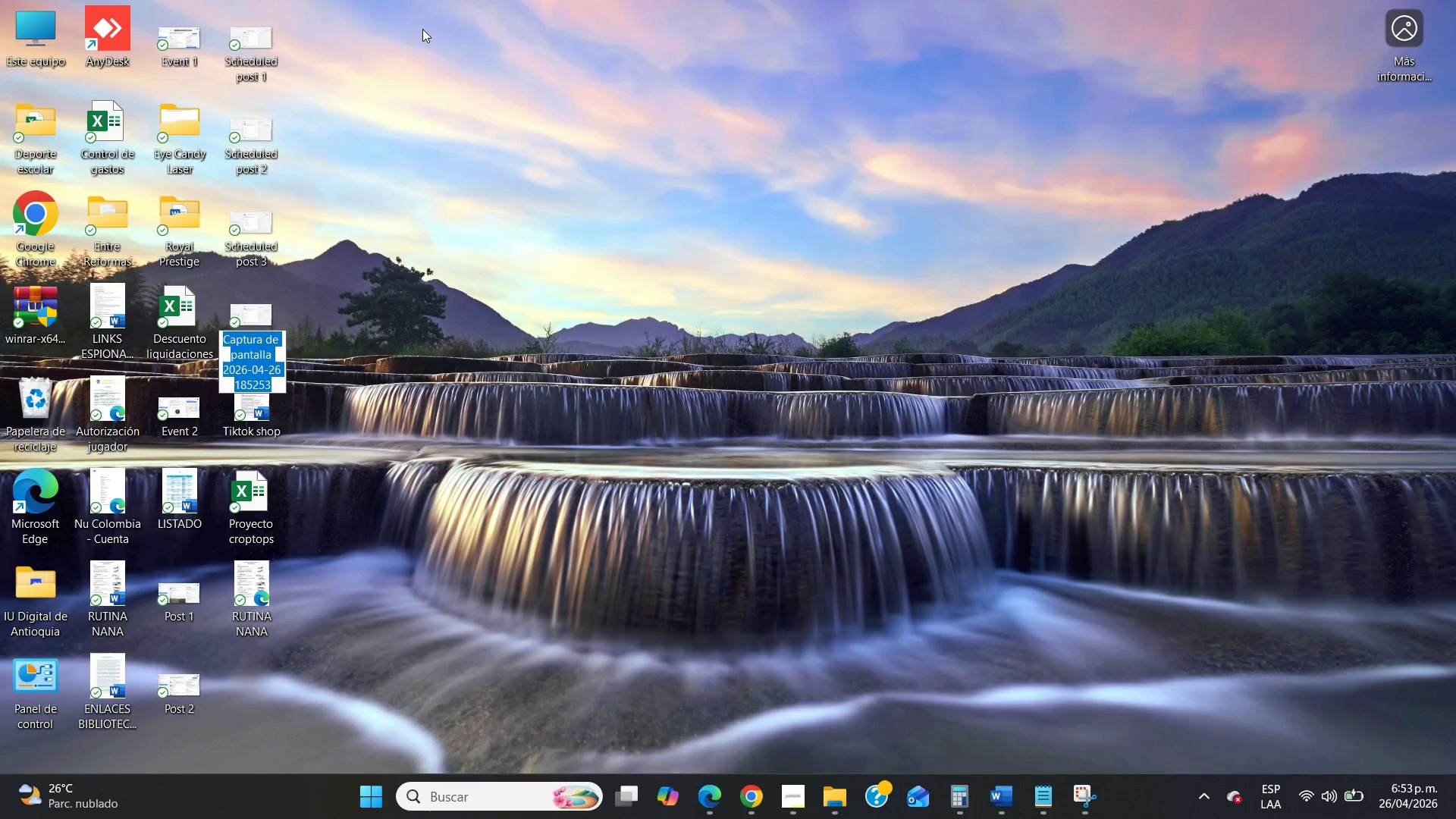 
type(Scheduled post 4)
 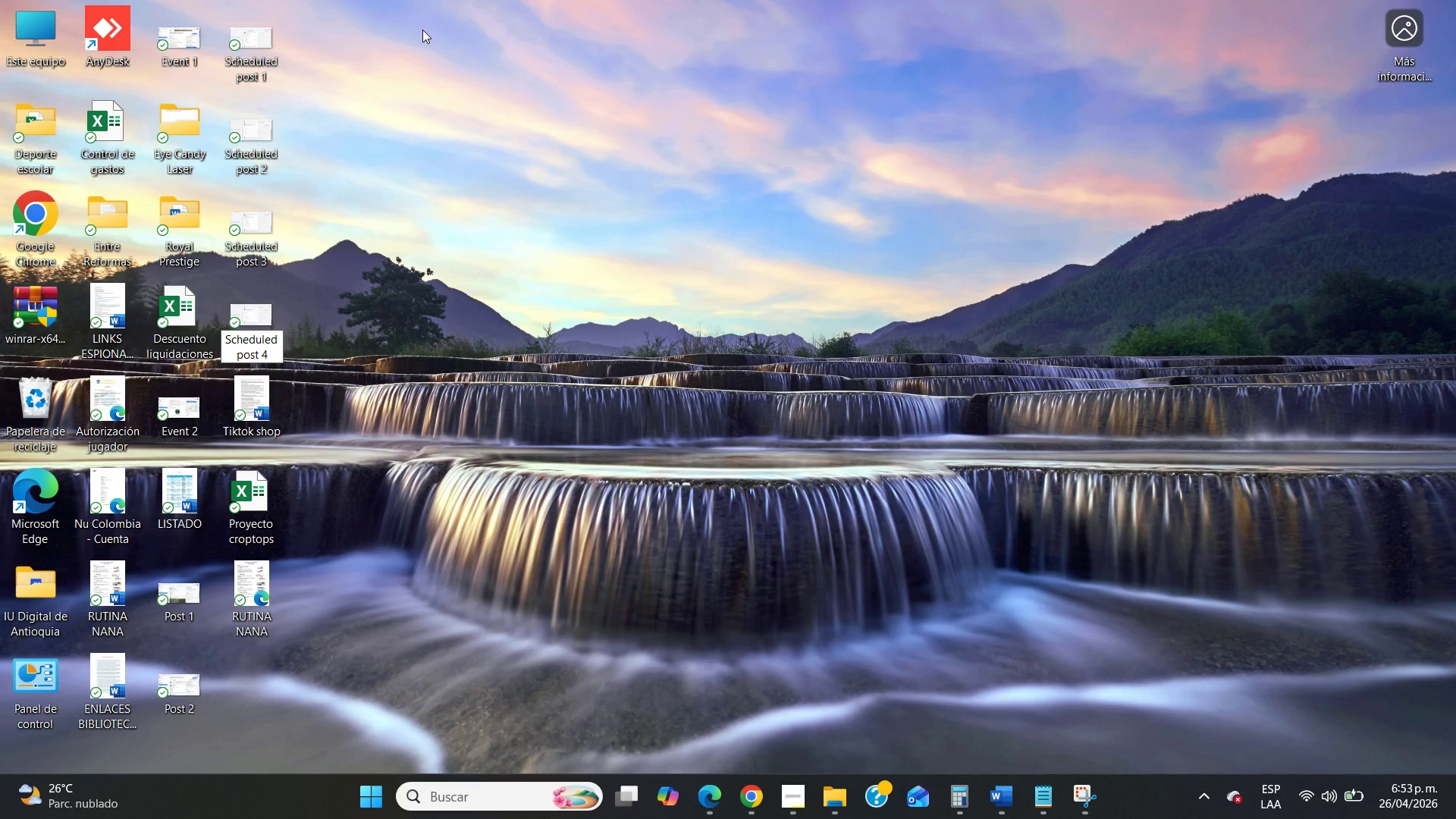 
left_click([422, 30])
 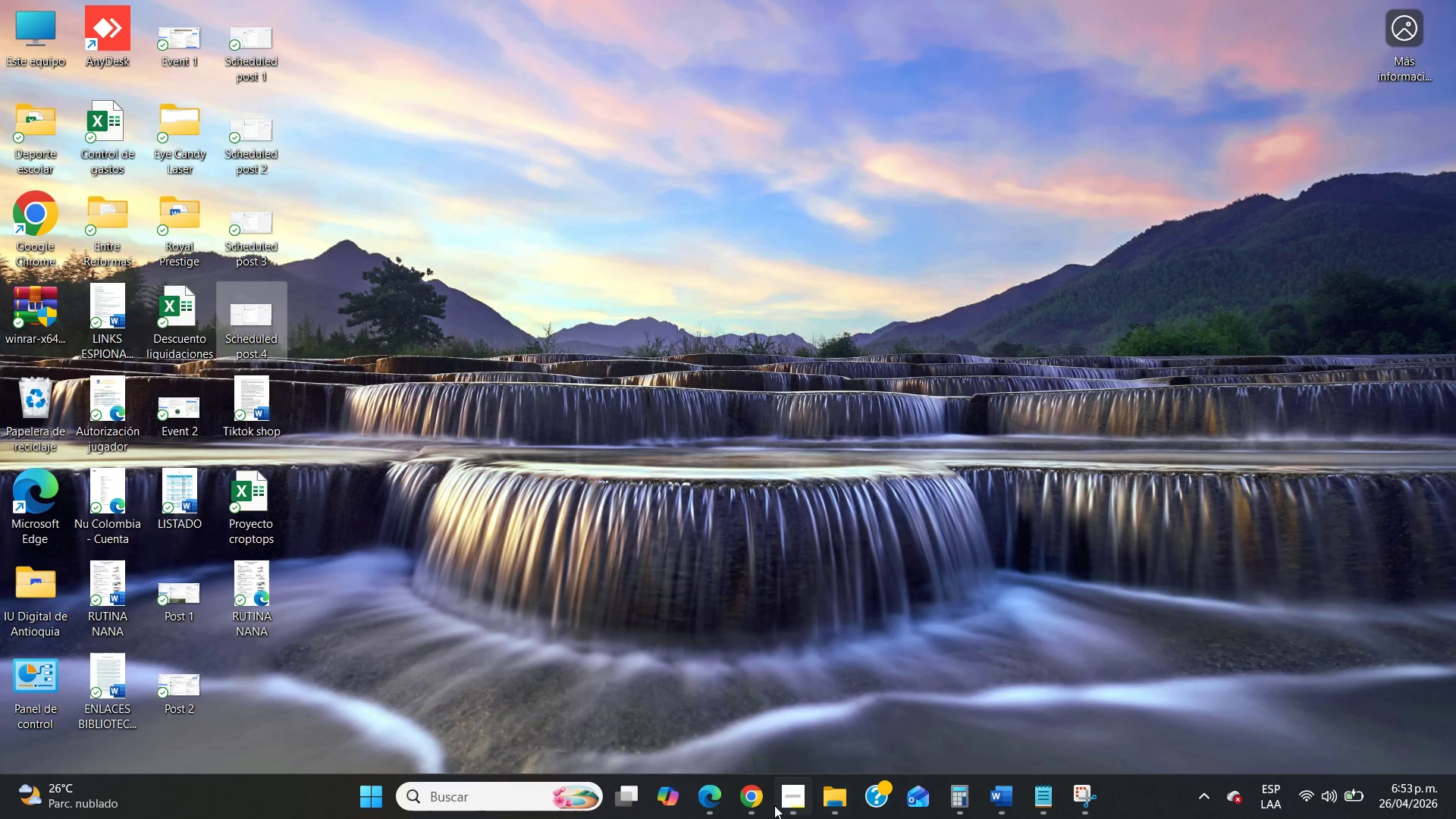 
left_click([754, 807])
 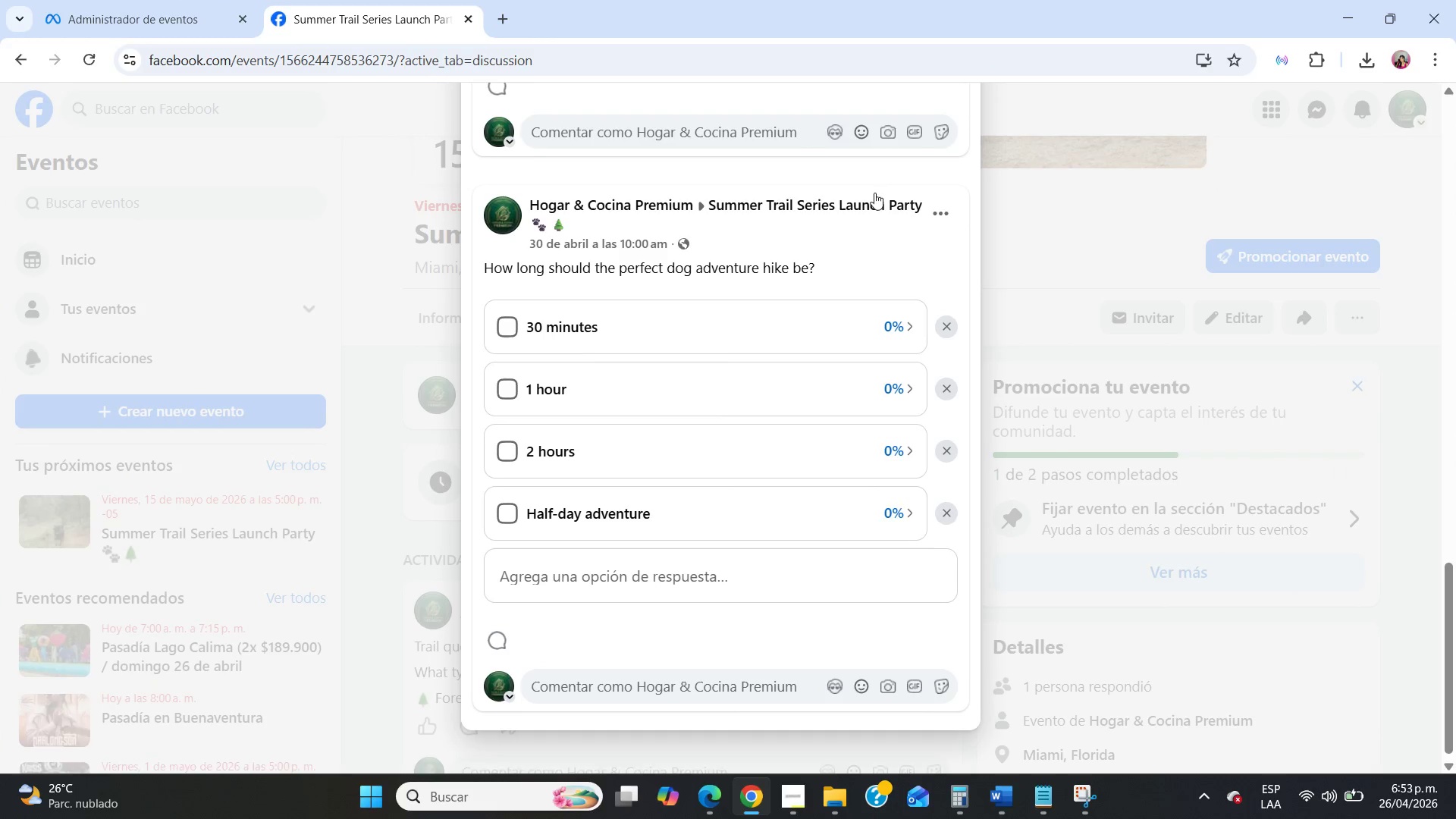 
scroll: coordinate [922, 225], scroll_direction: up, amount: 25.0
 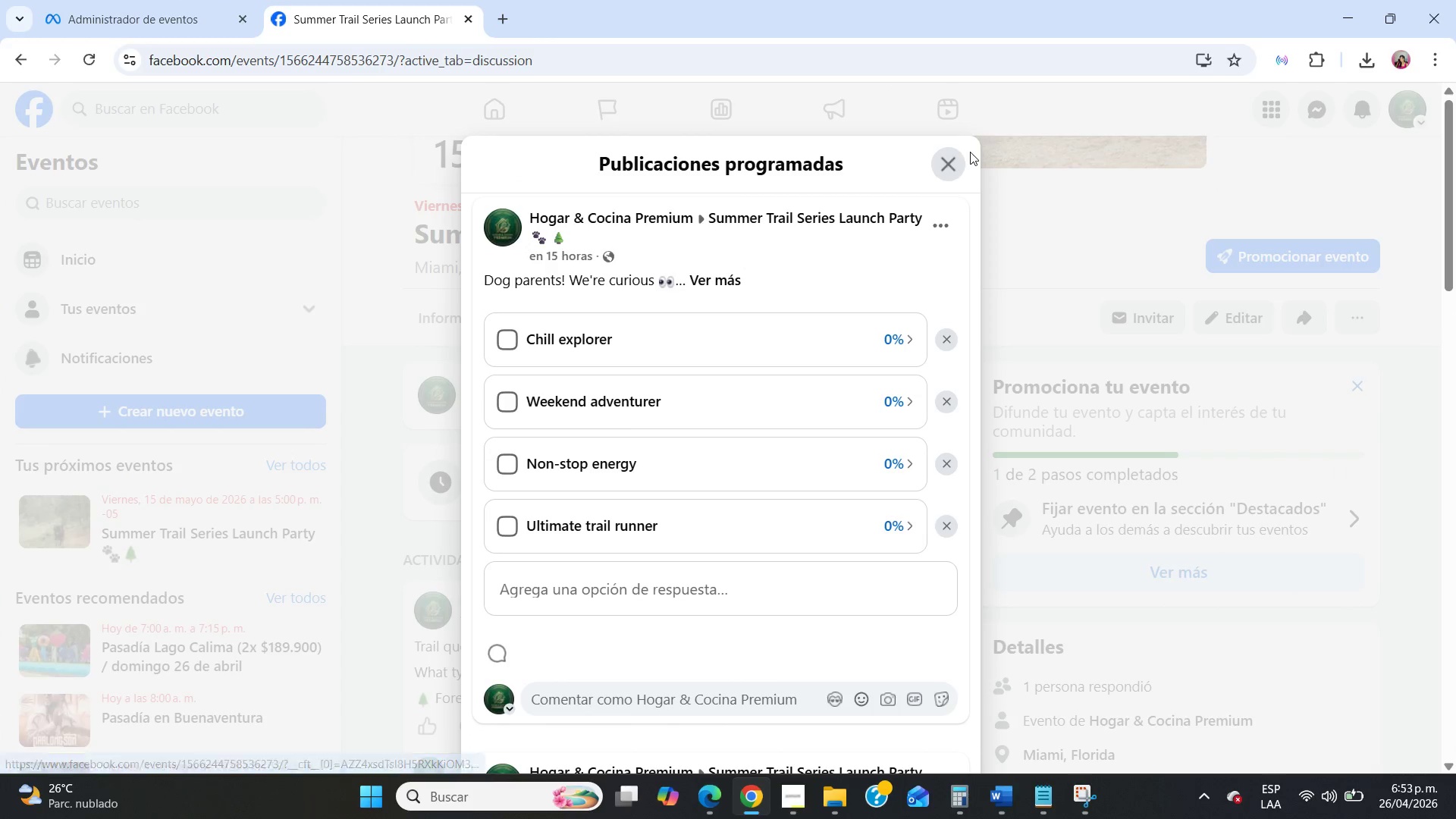 
left_click([953, 159])
 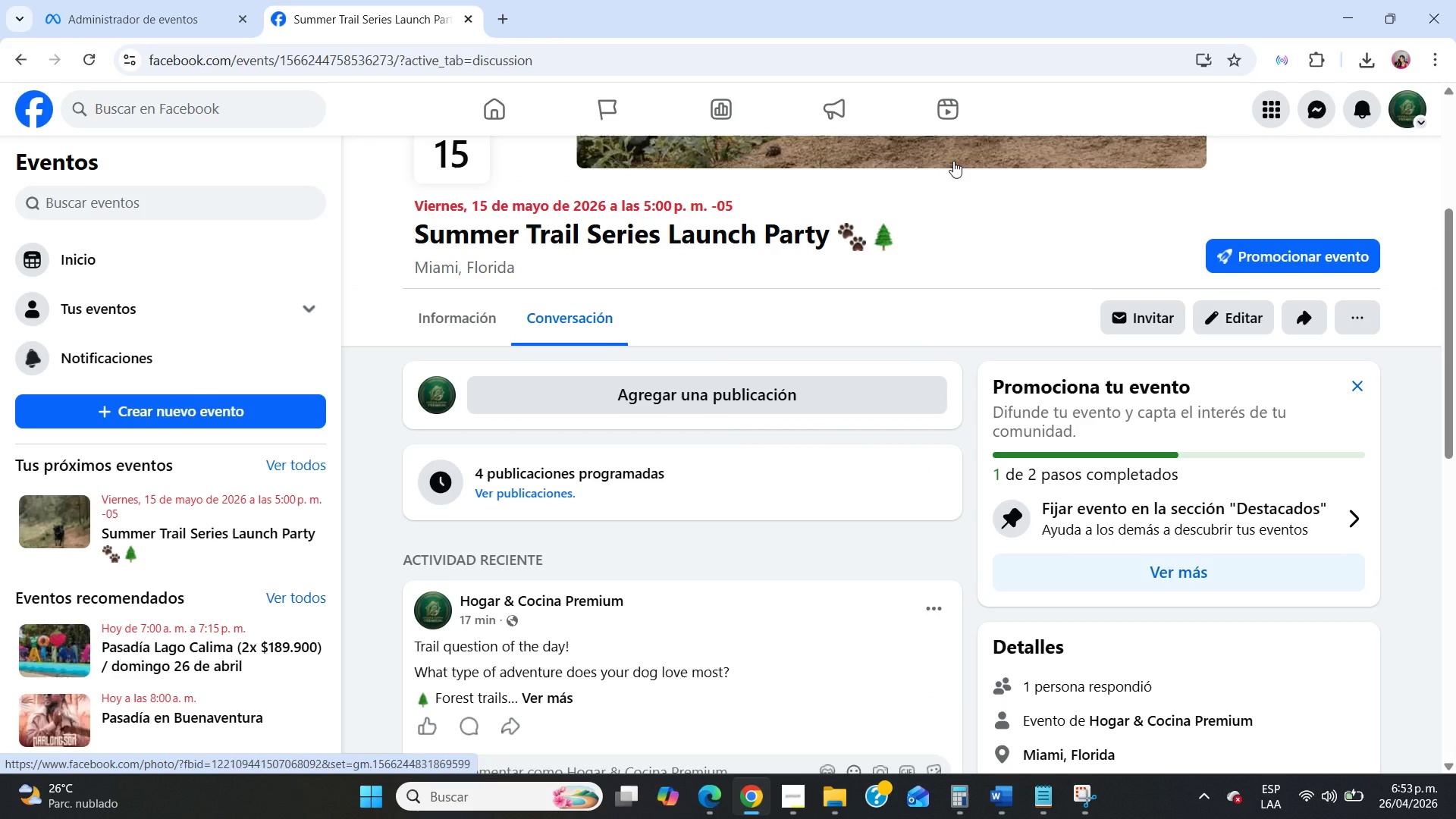 
left_click([671, 385])
 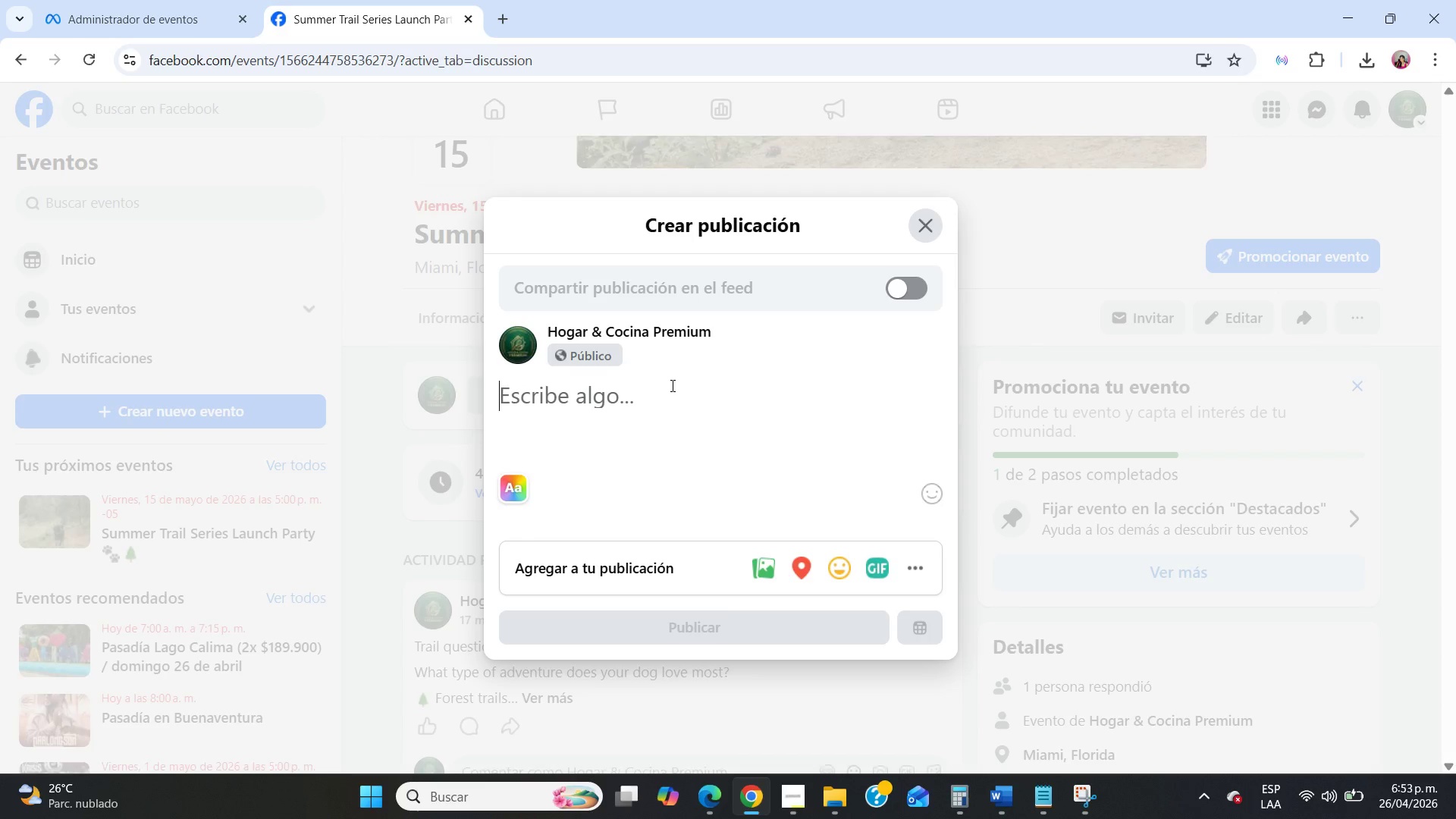 
wait(6.58)
 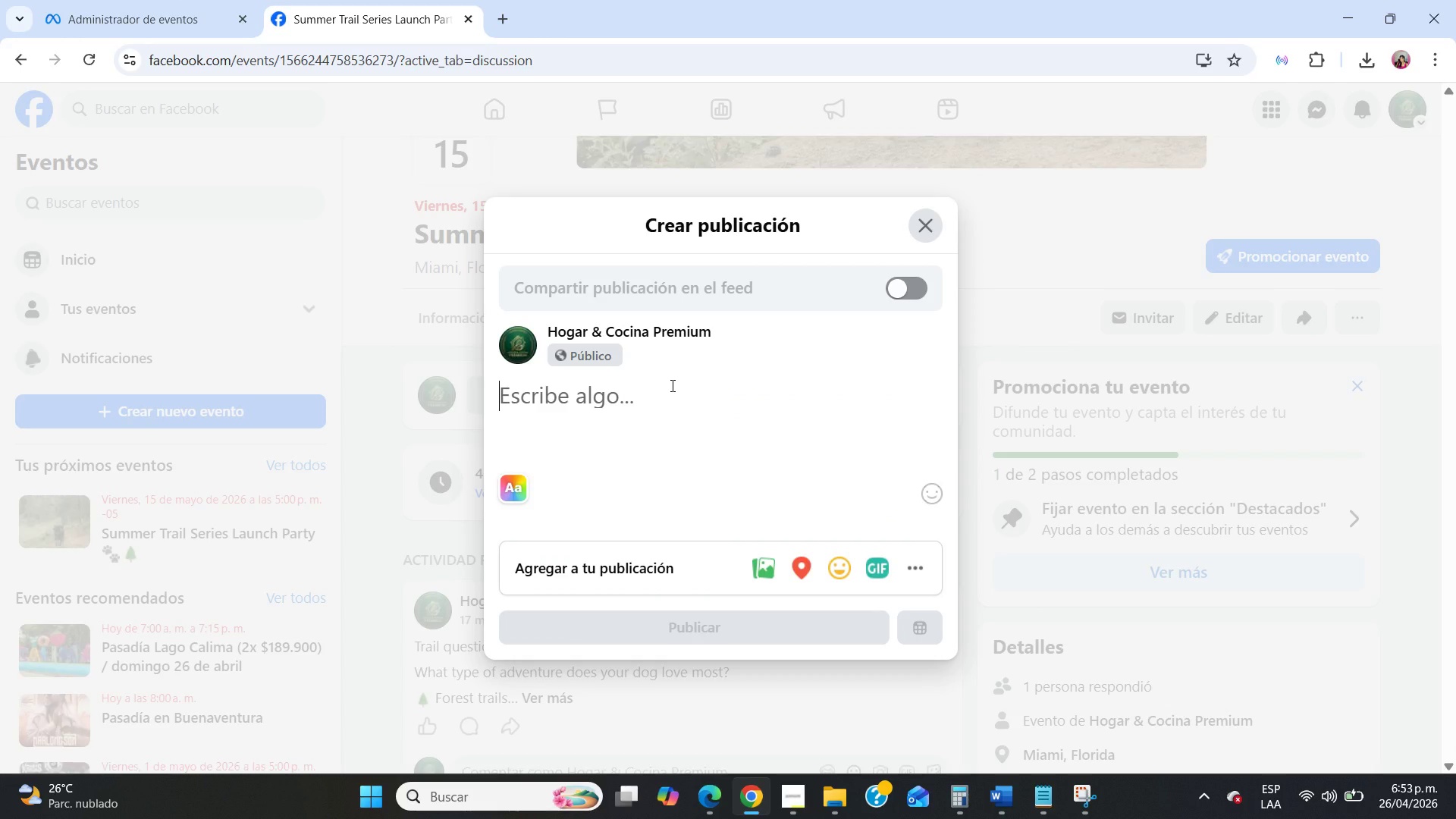 
type(Adventure test! )
 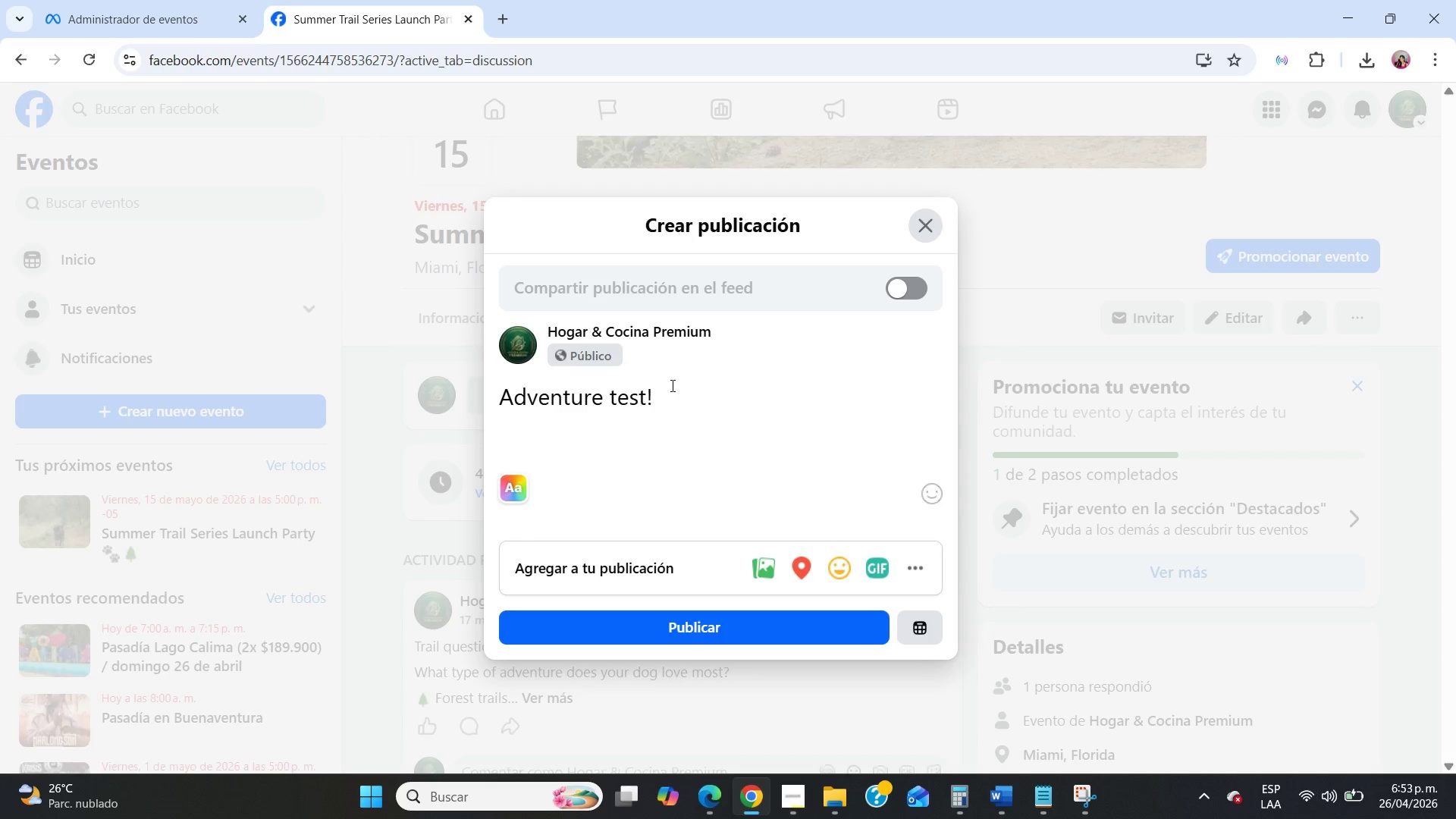 
 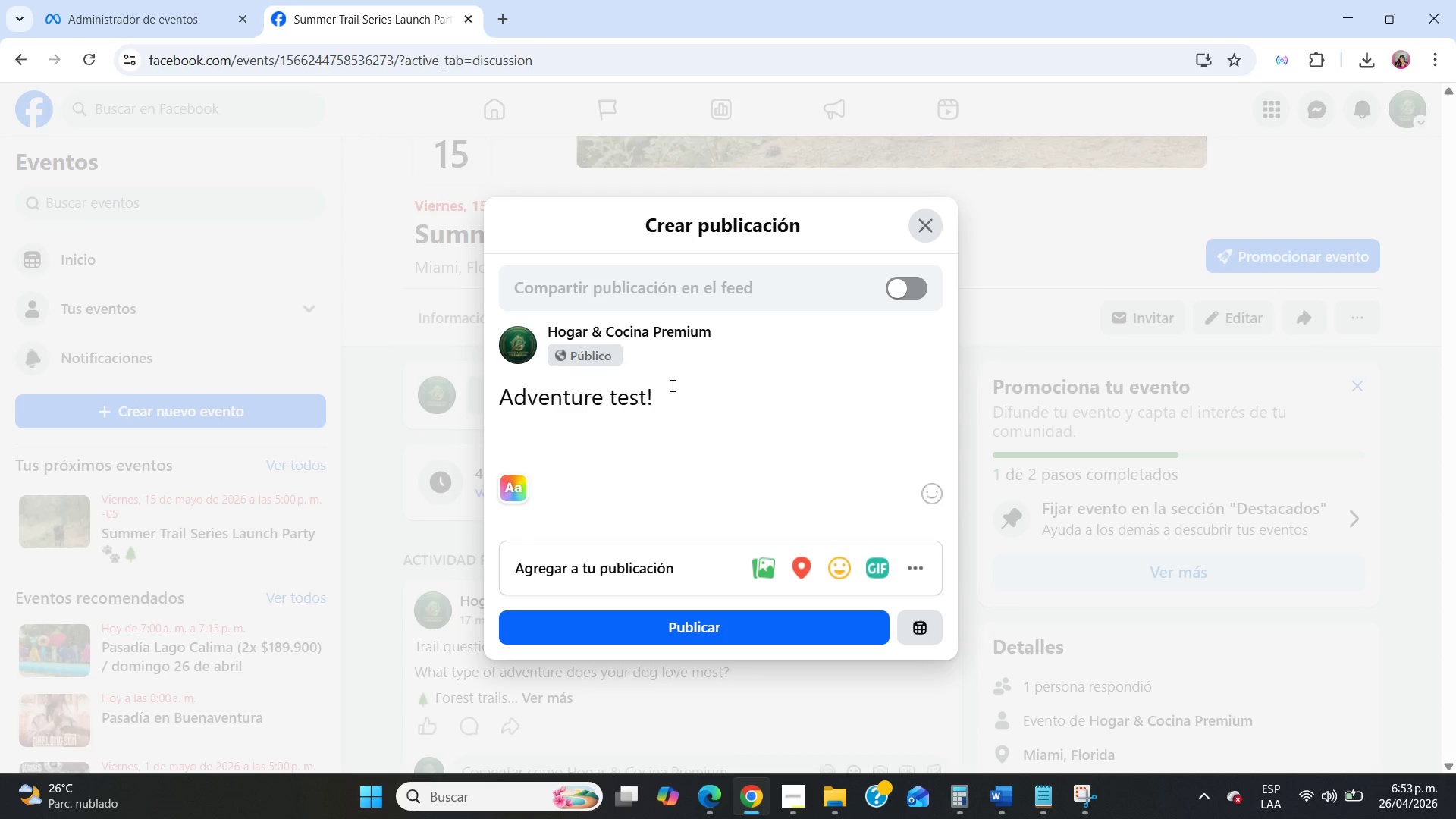 
hold_key(key=MetaLeft, duration=28.17)
 